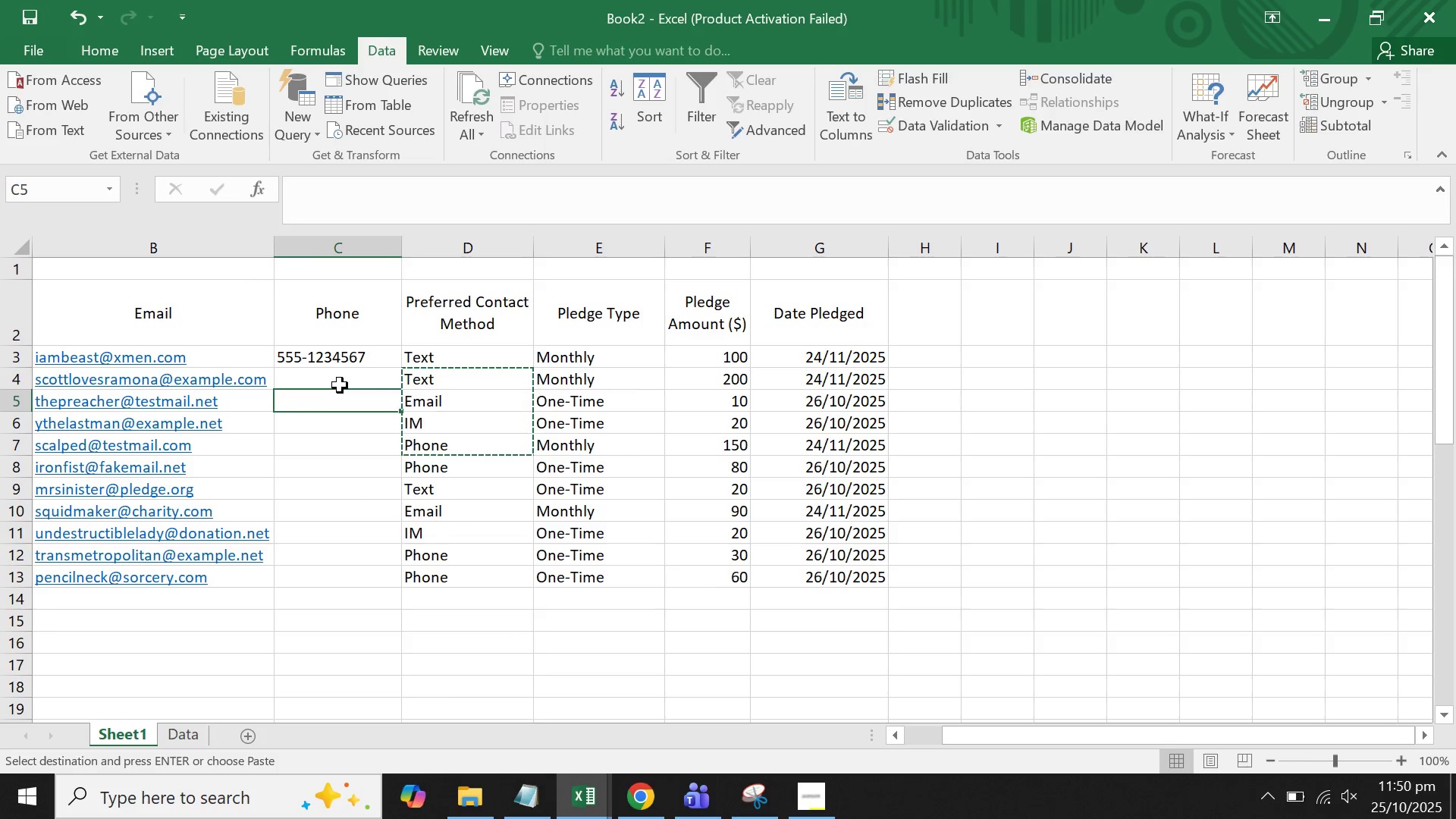 
triple_click([340, 385])
 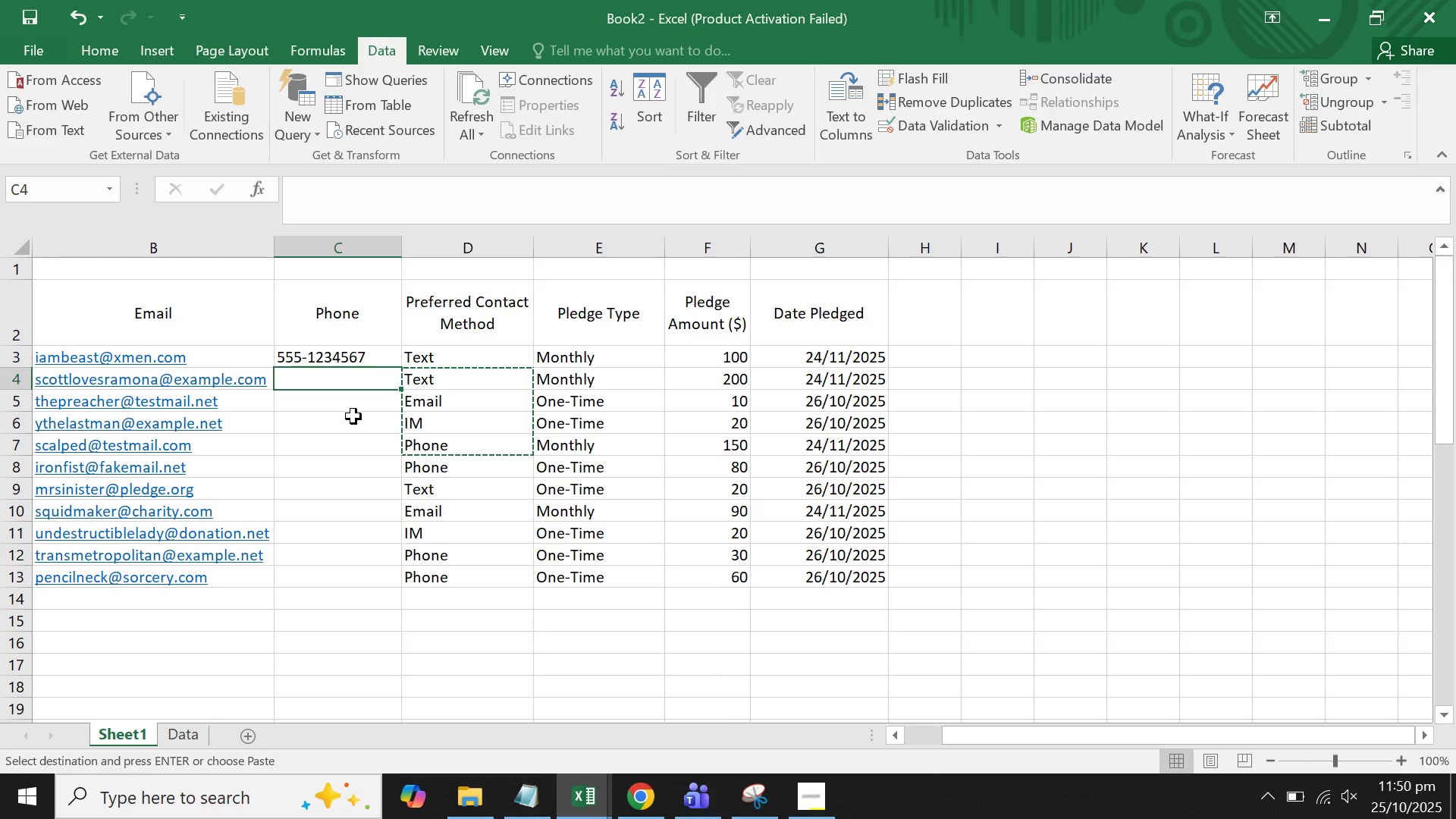 
wait(15.09)
 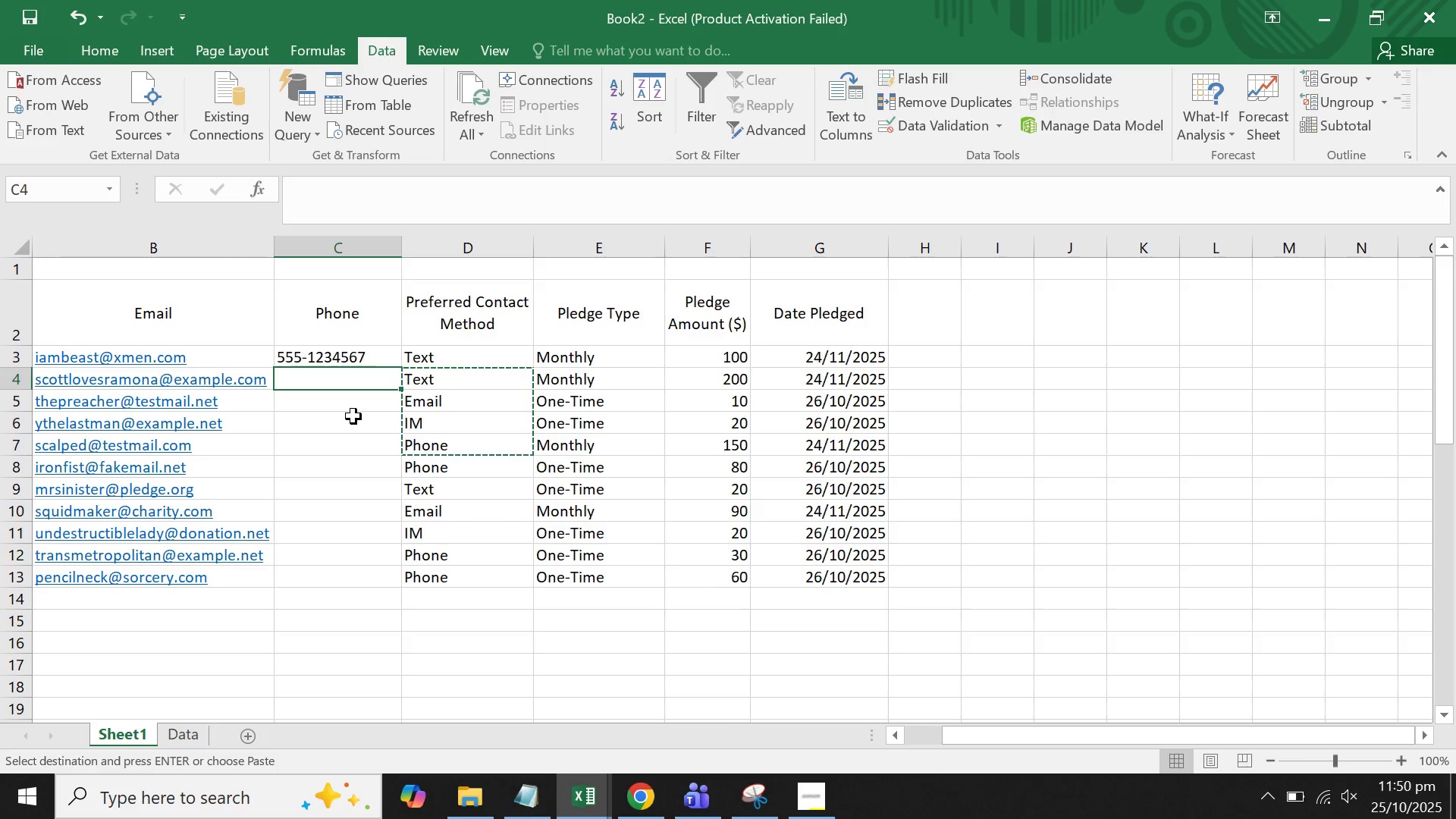 
type(222-12-)
key(Backspace)
key(Backspace)
key(Backspace)
type(3234534)
 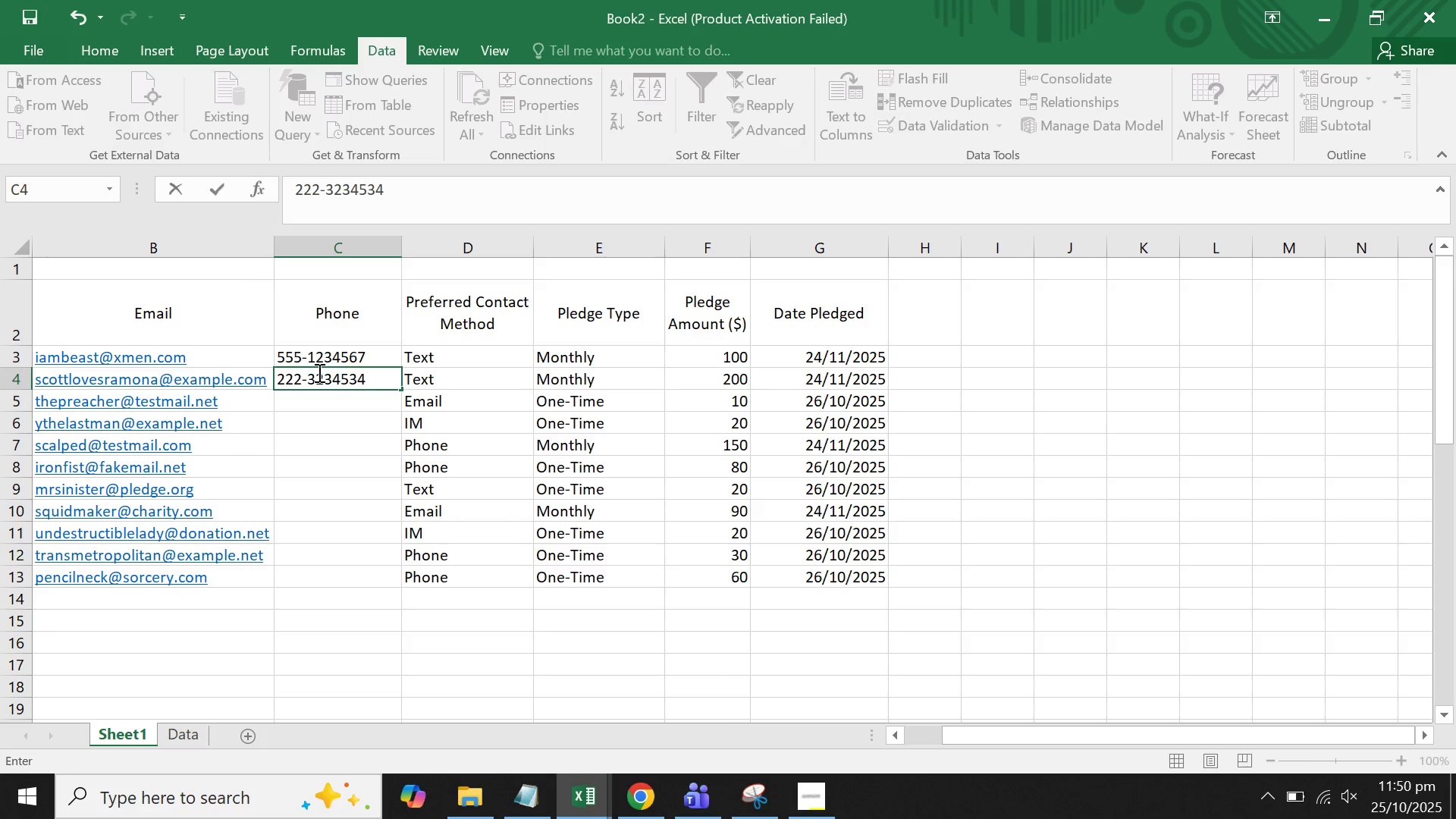 
key(Enter)
 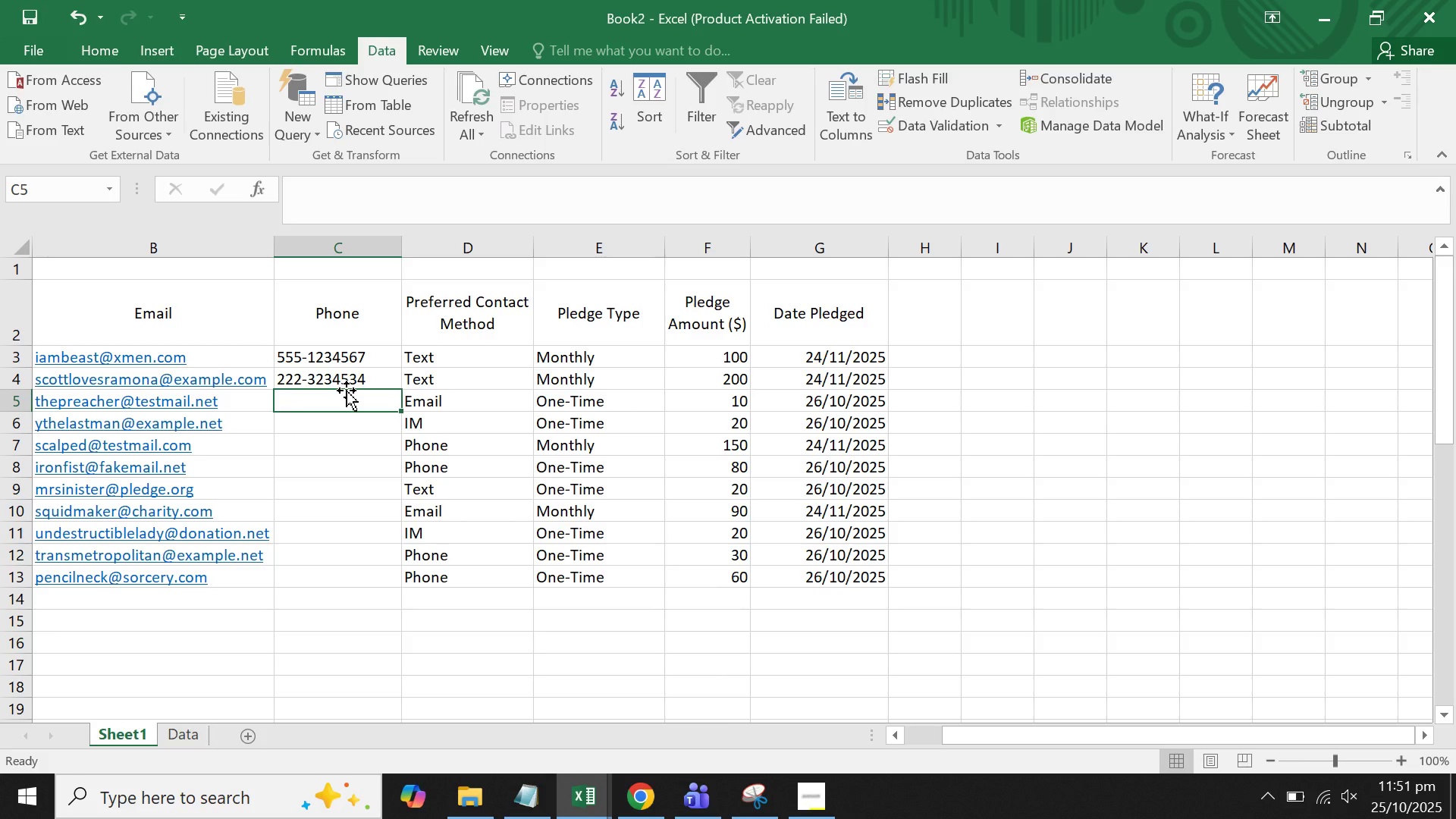 
wait(5.61)
 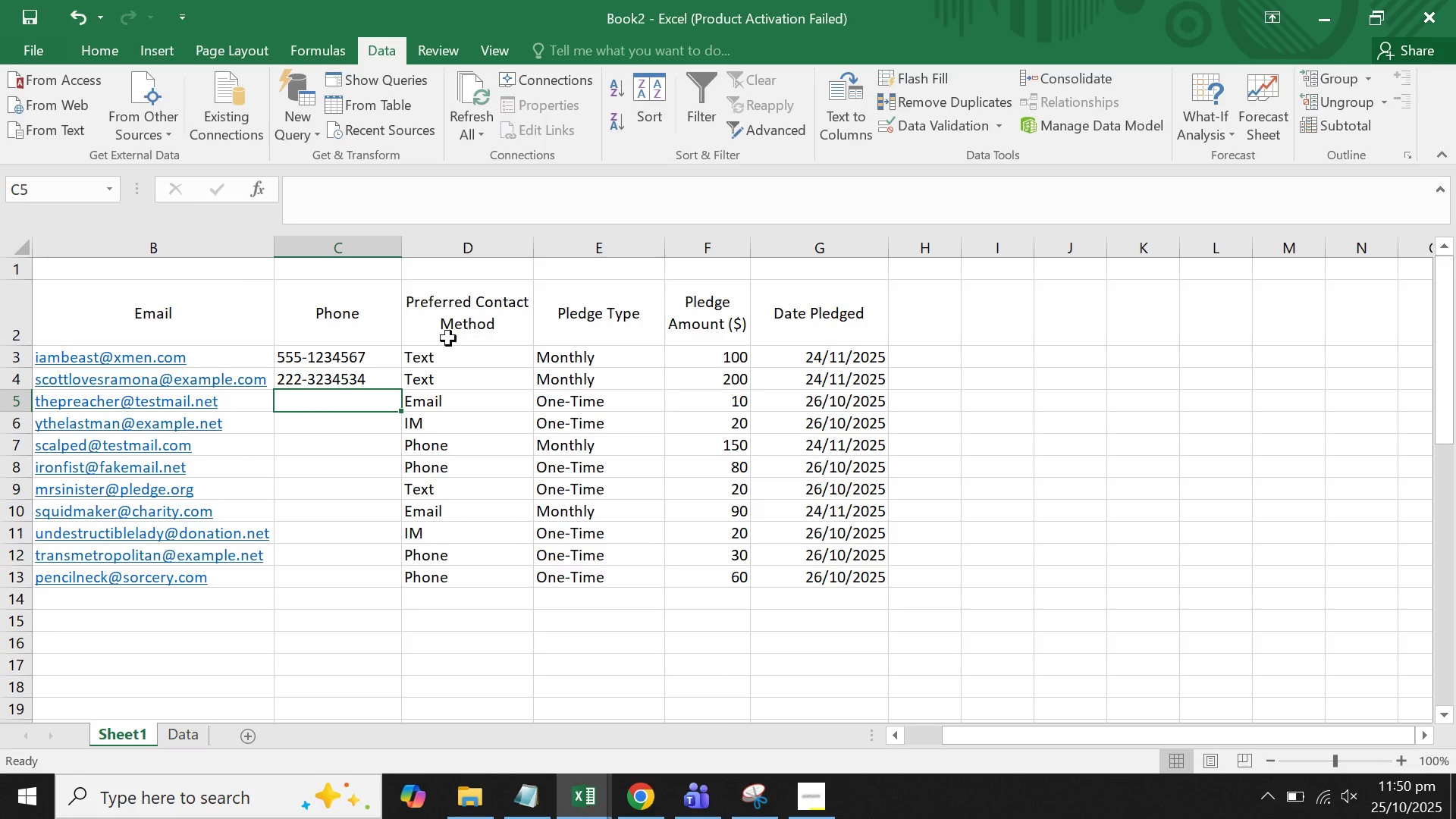 
type(555-555-)
key(Backspace)
type(6666)
 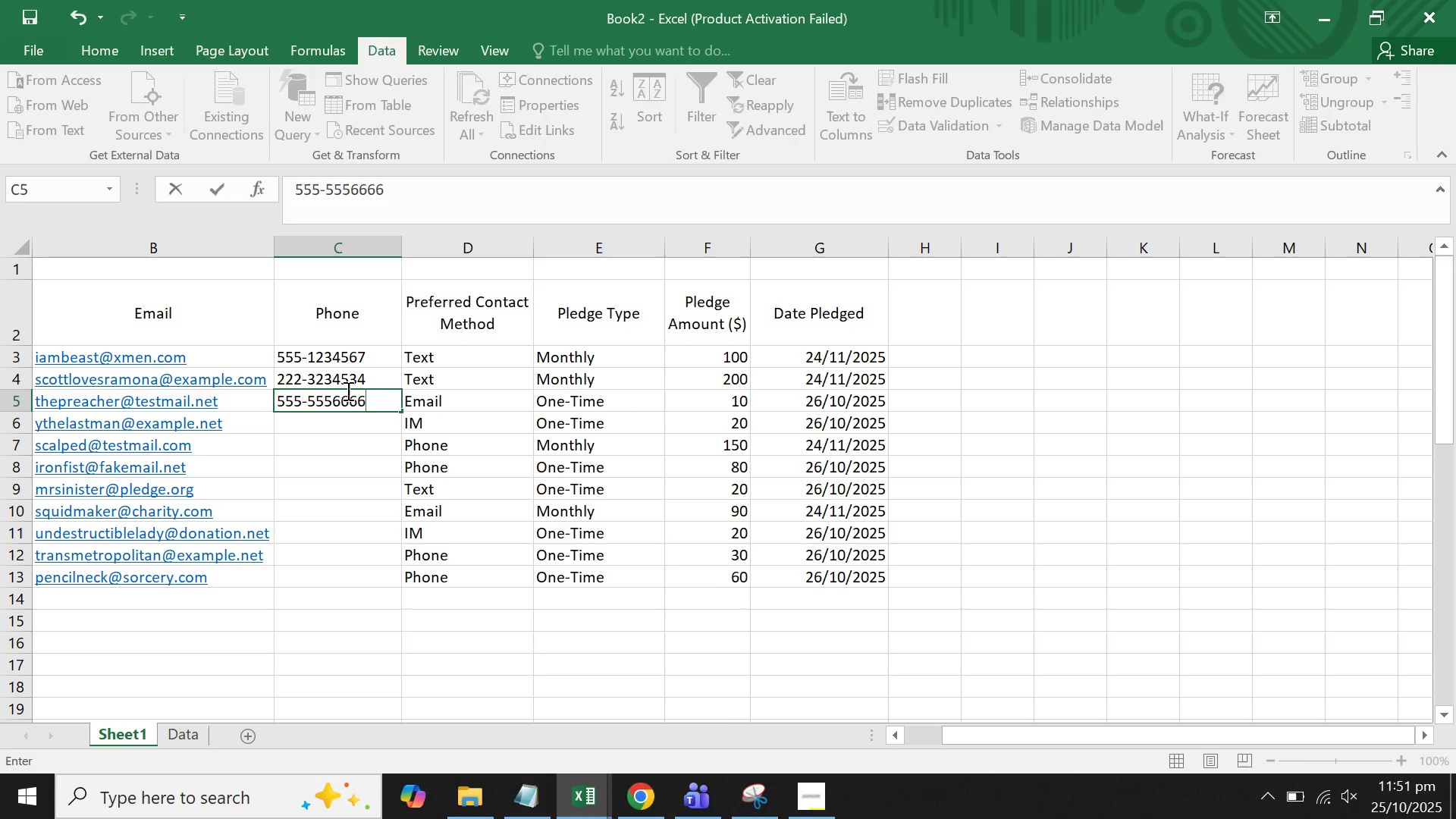 
key(Enter)
 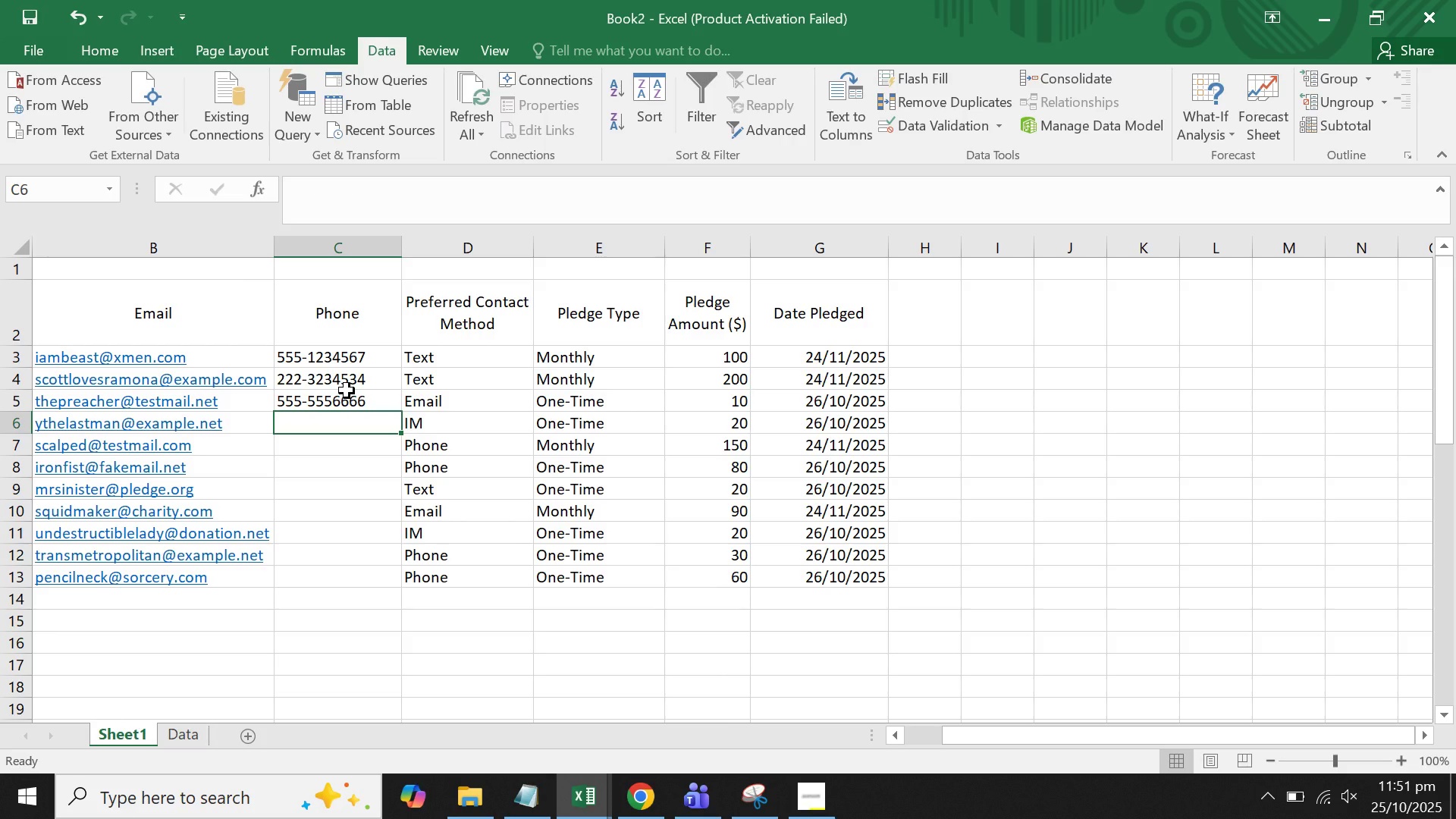 
wait(5.62)
 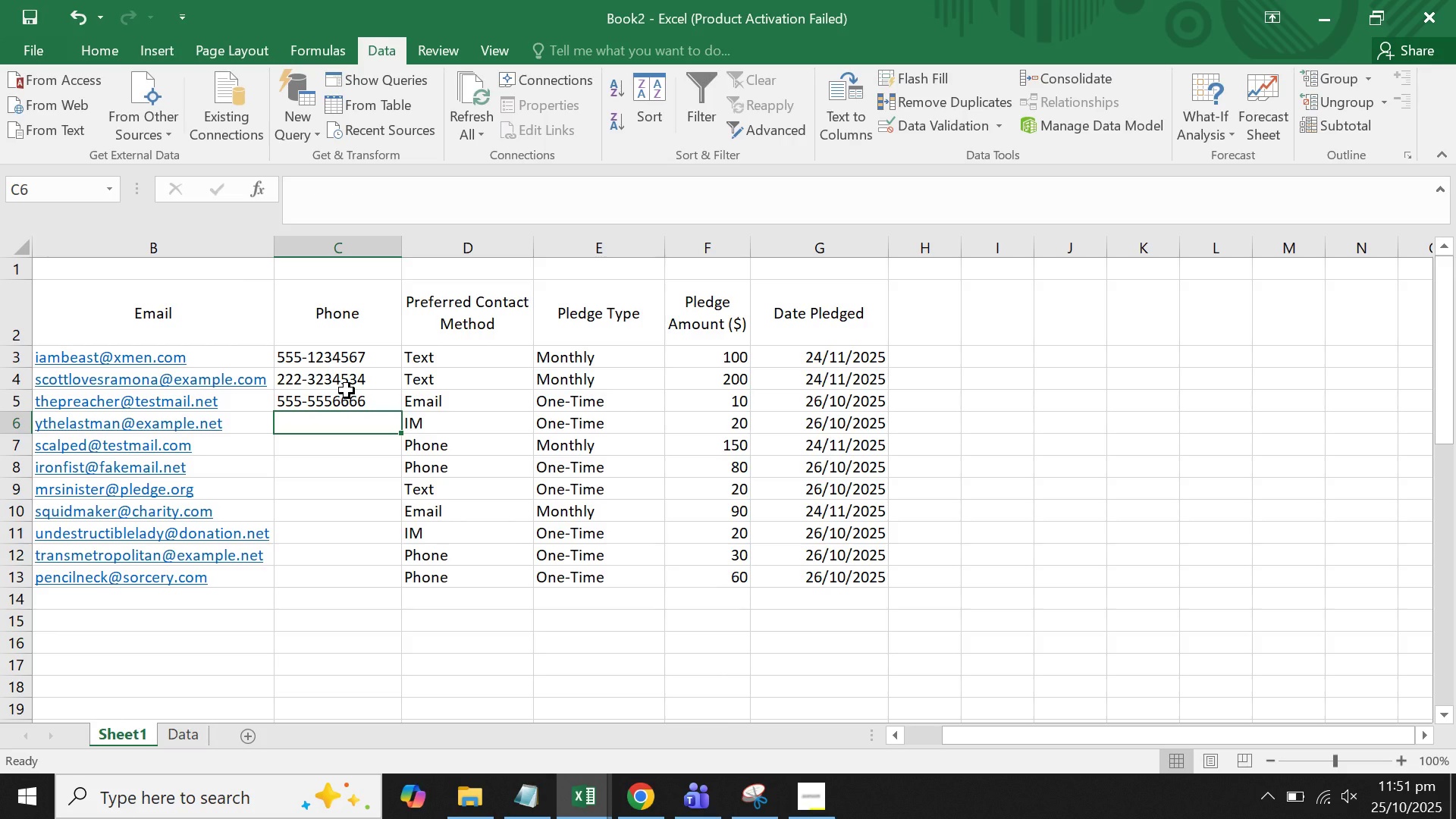 
type(888)
key(Backspace)
key(Backspace)
key(Backspace)
type(9990)
key(Backspace)
type(-9876543)
 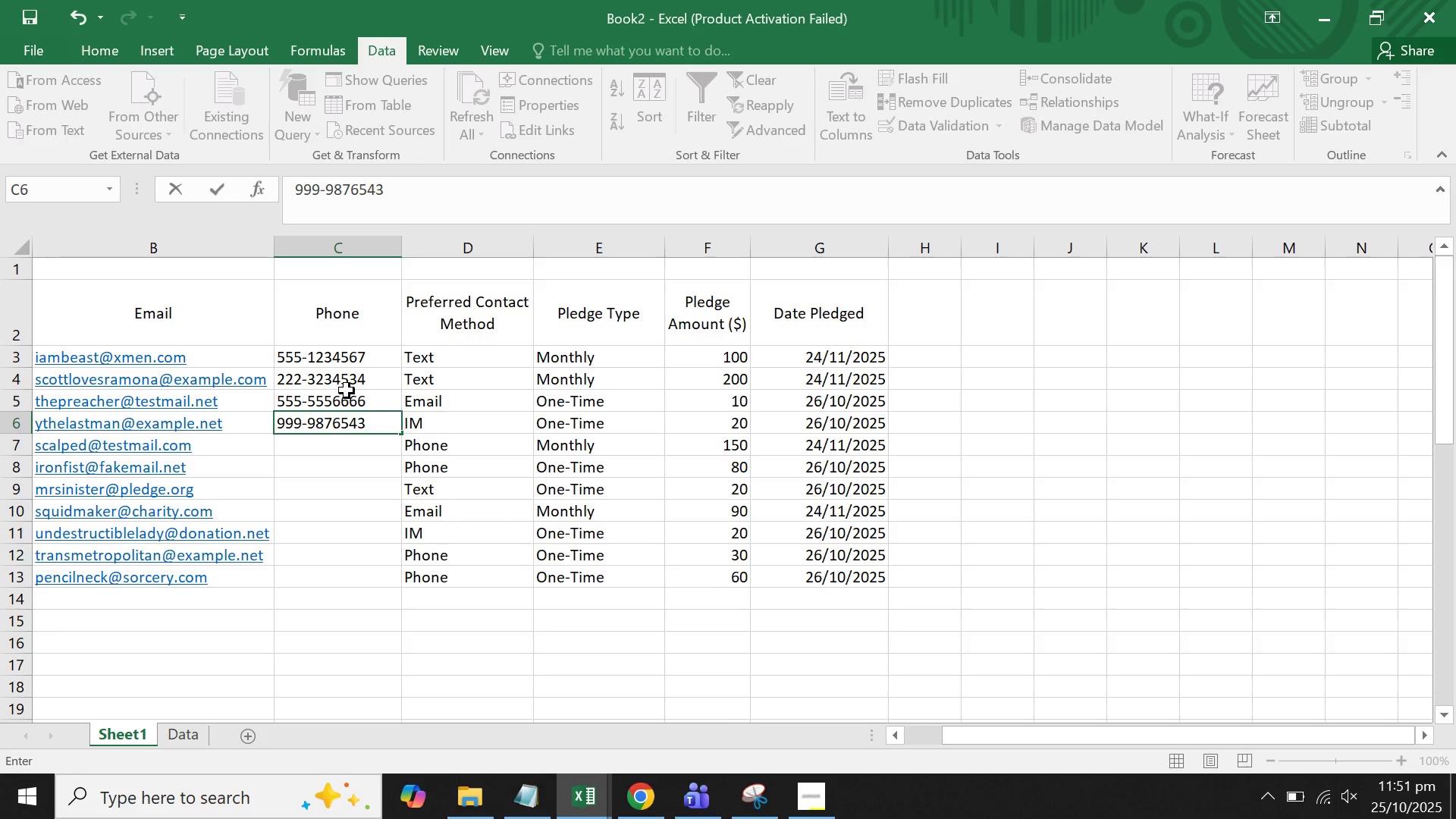 
key(Enter)
 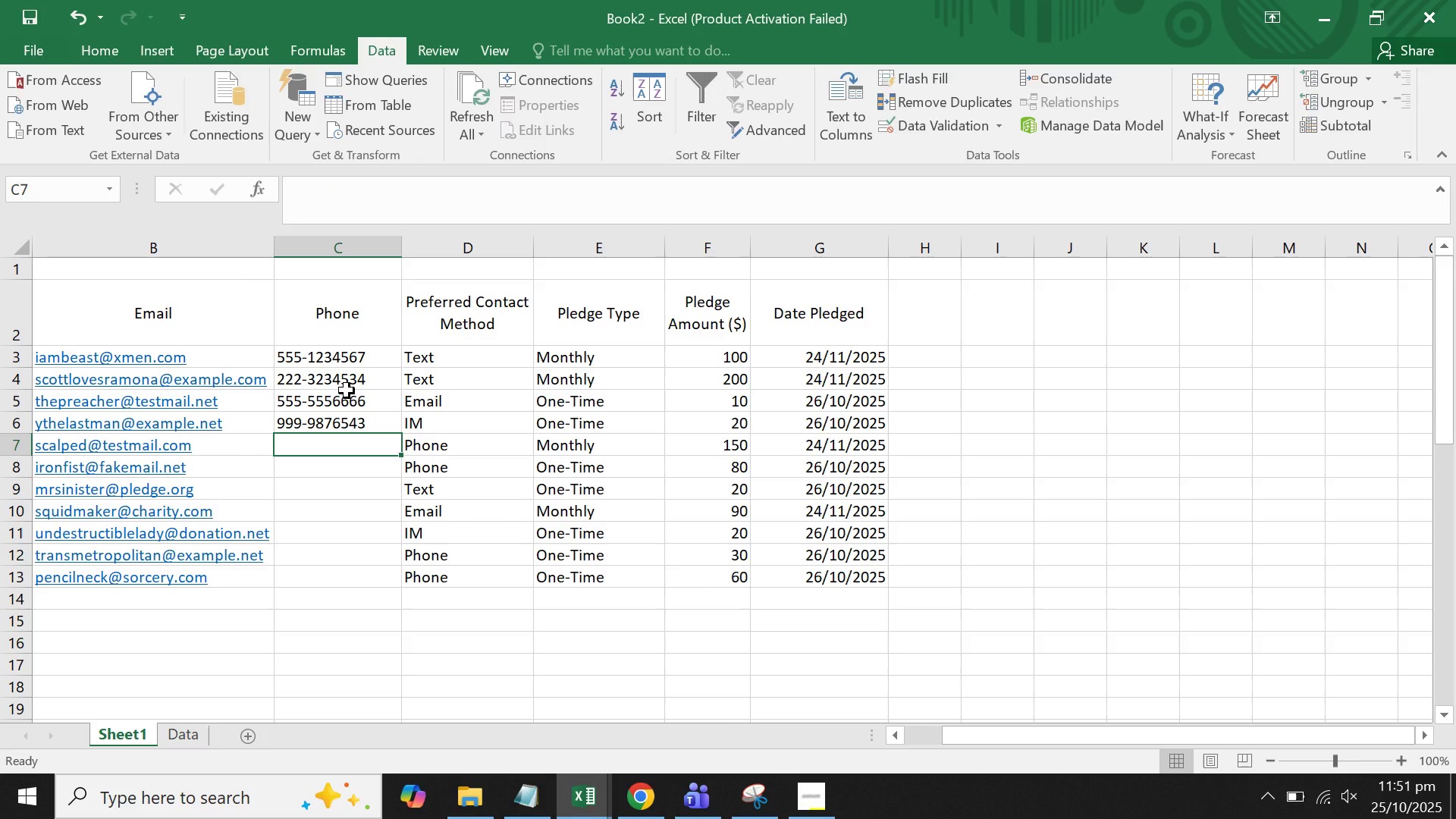 
type(444-2345678)
 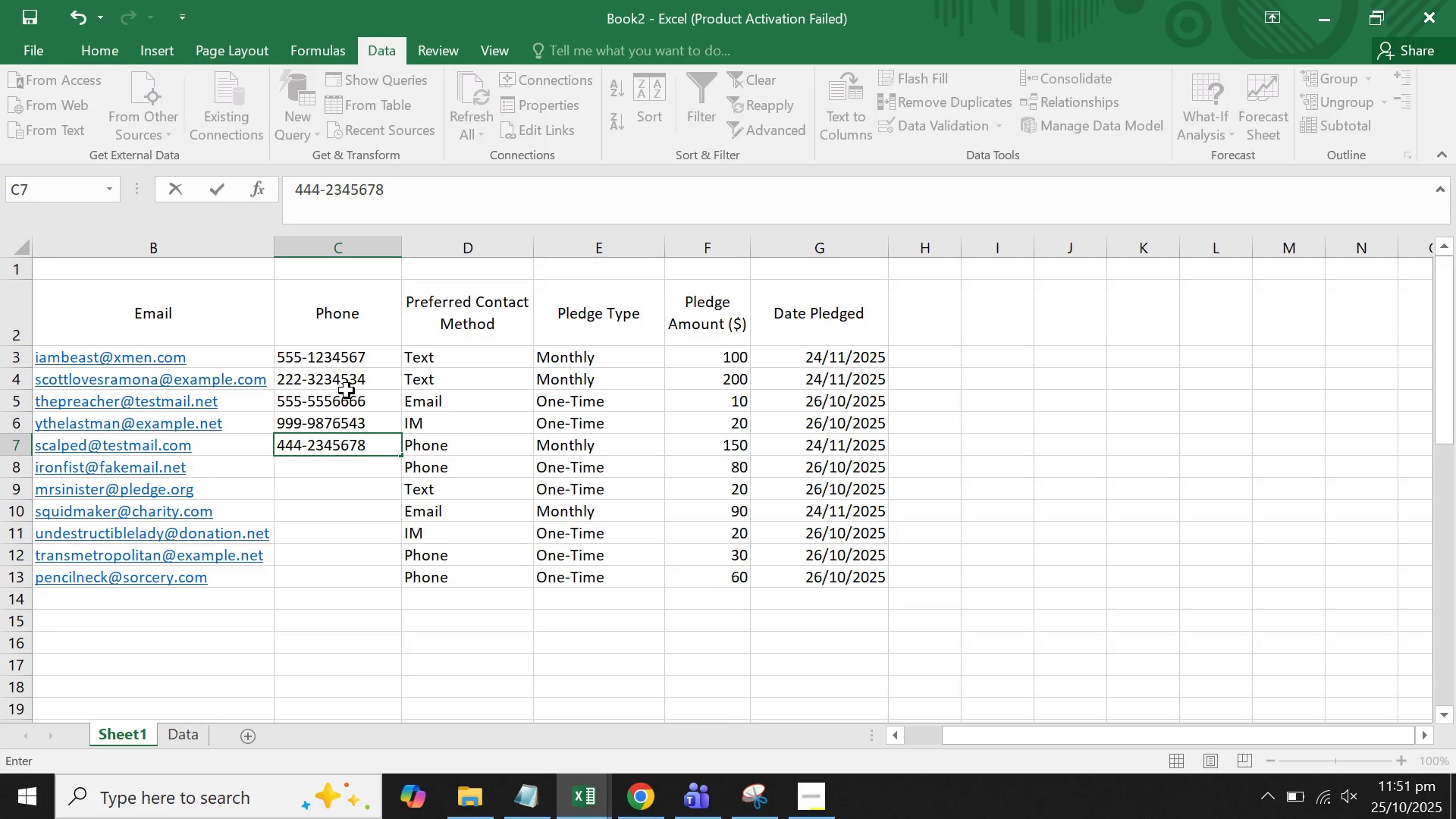 
key(Enter)
 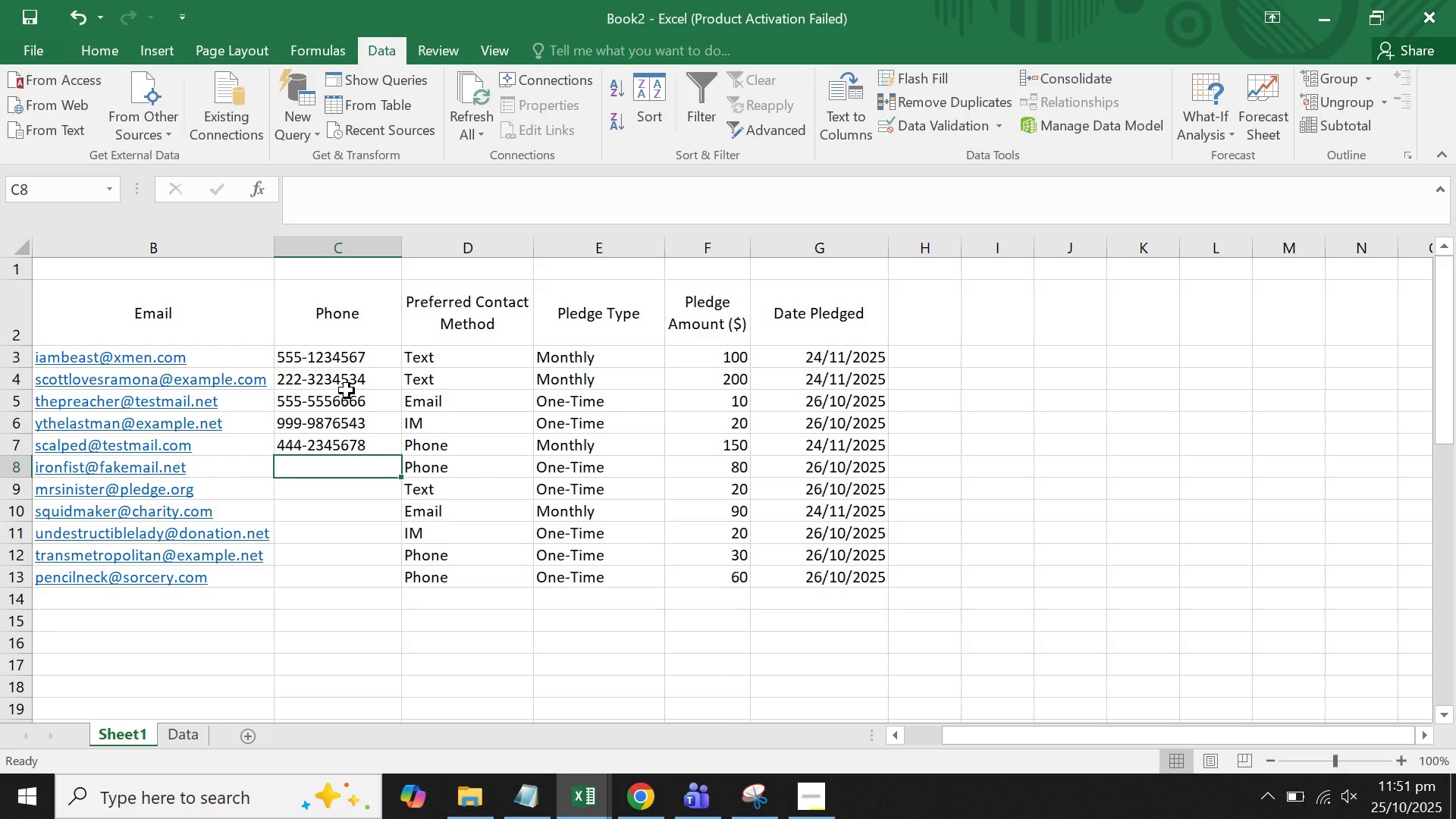 
type(555-9876543)
 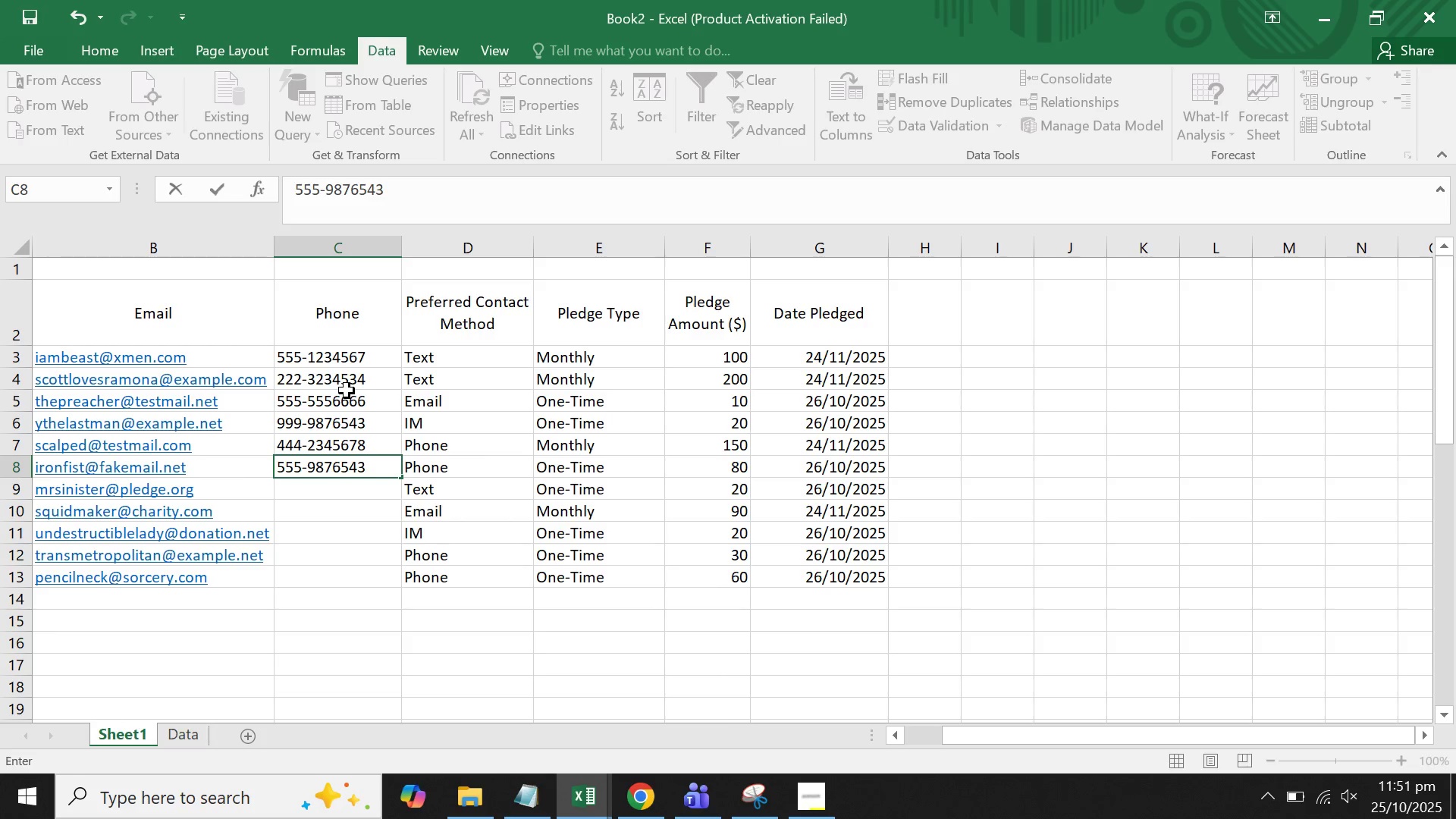 
key(Enter)
 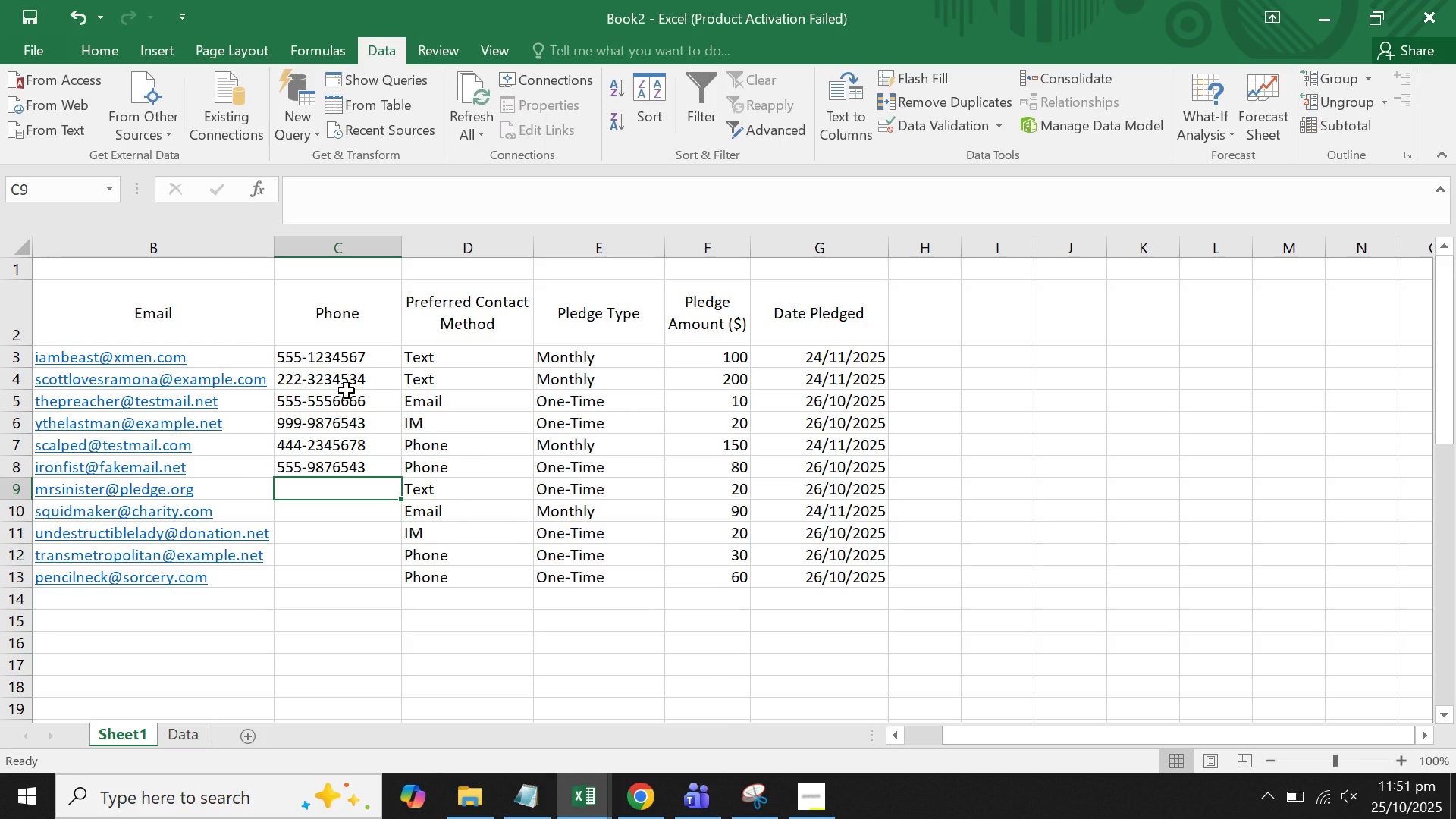 
type(555-000-11)
key(Backspace)
key(Backspace)
key(Backspace)
type(1111)
 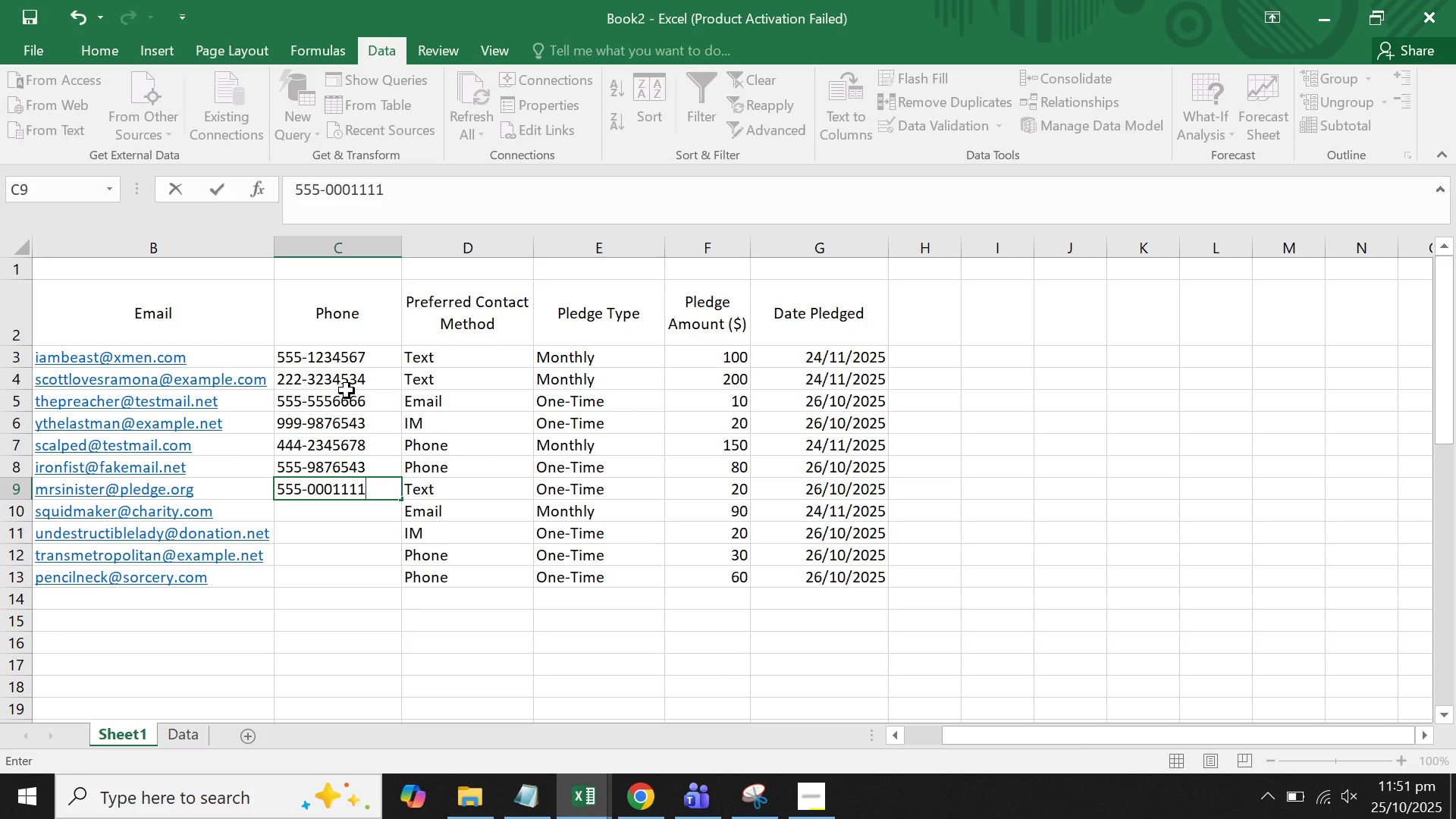 
key(Enter)
 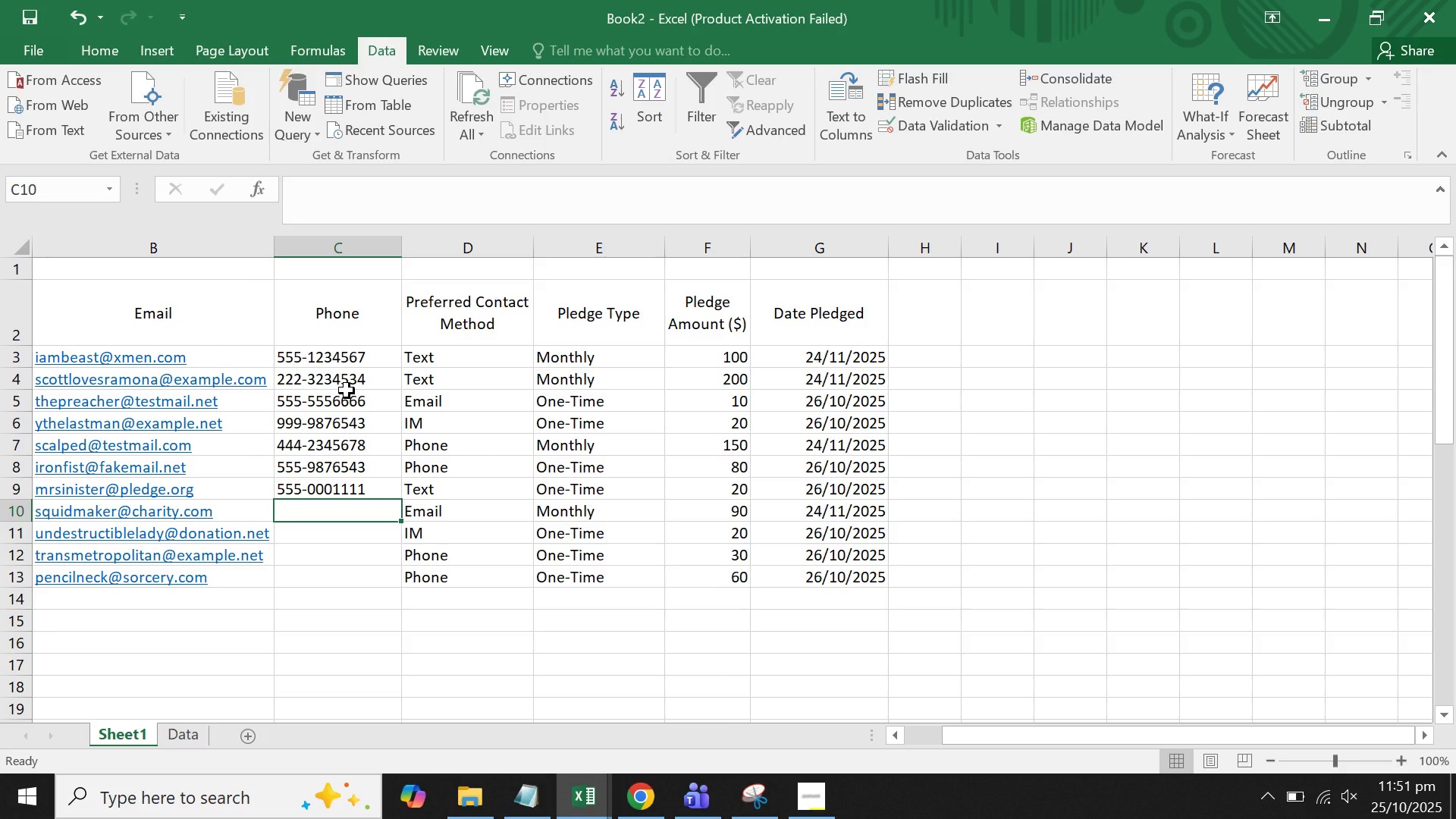 
type(234)
key(Backspace)
key(Backspace)
 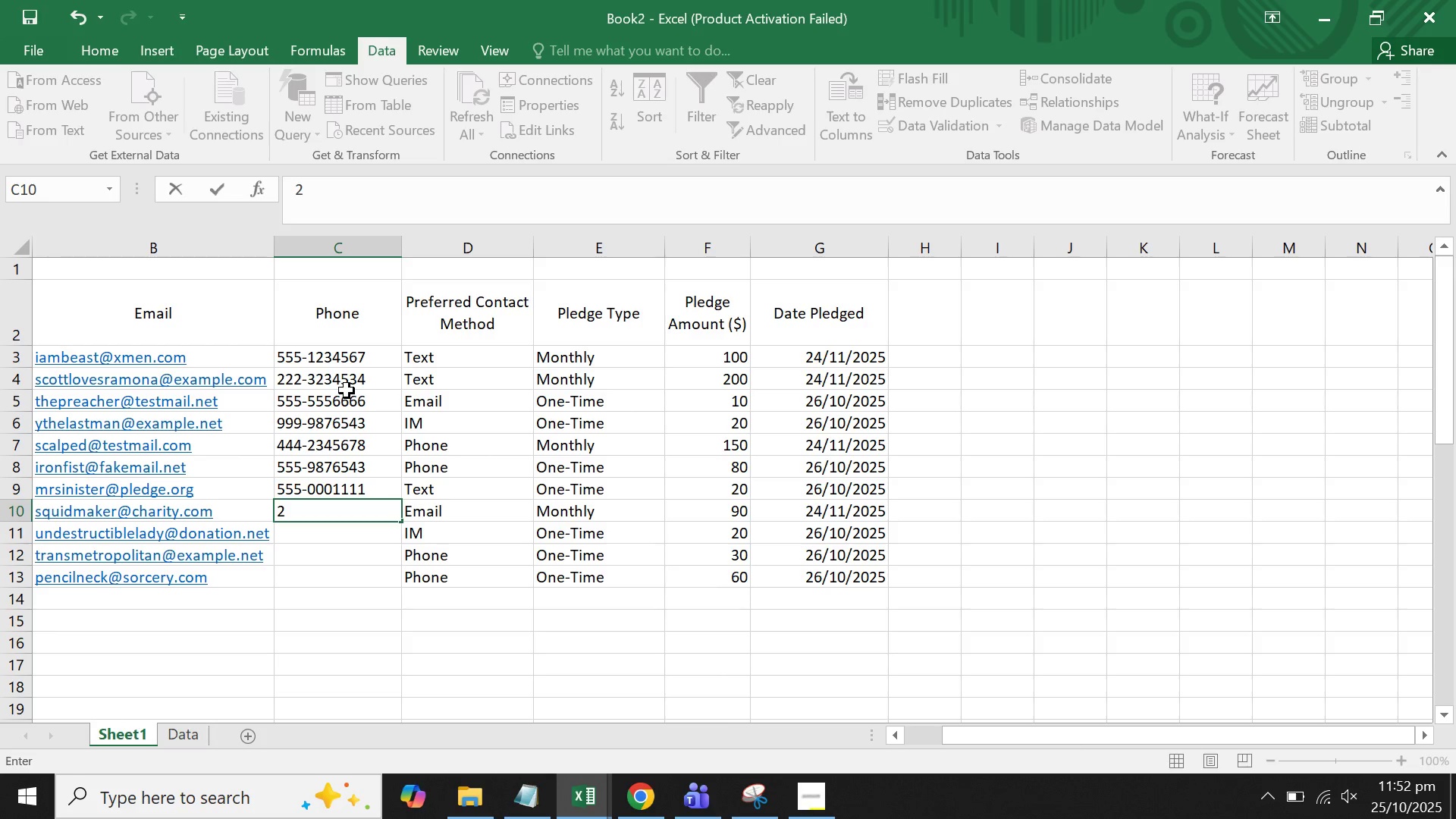 
type(22-1234567)
 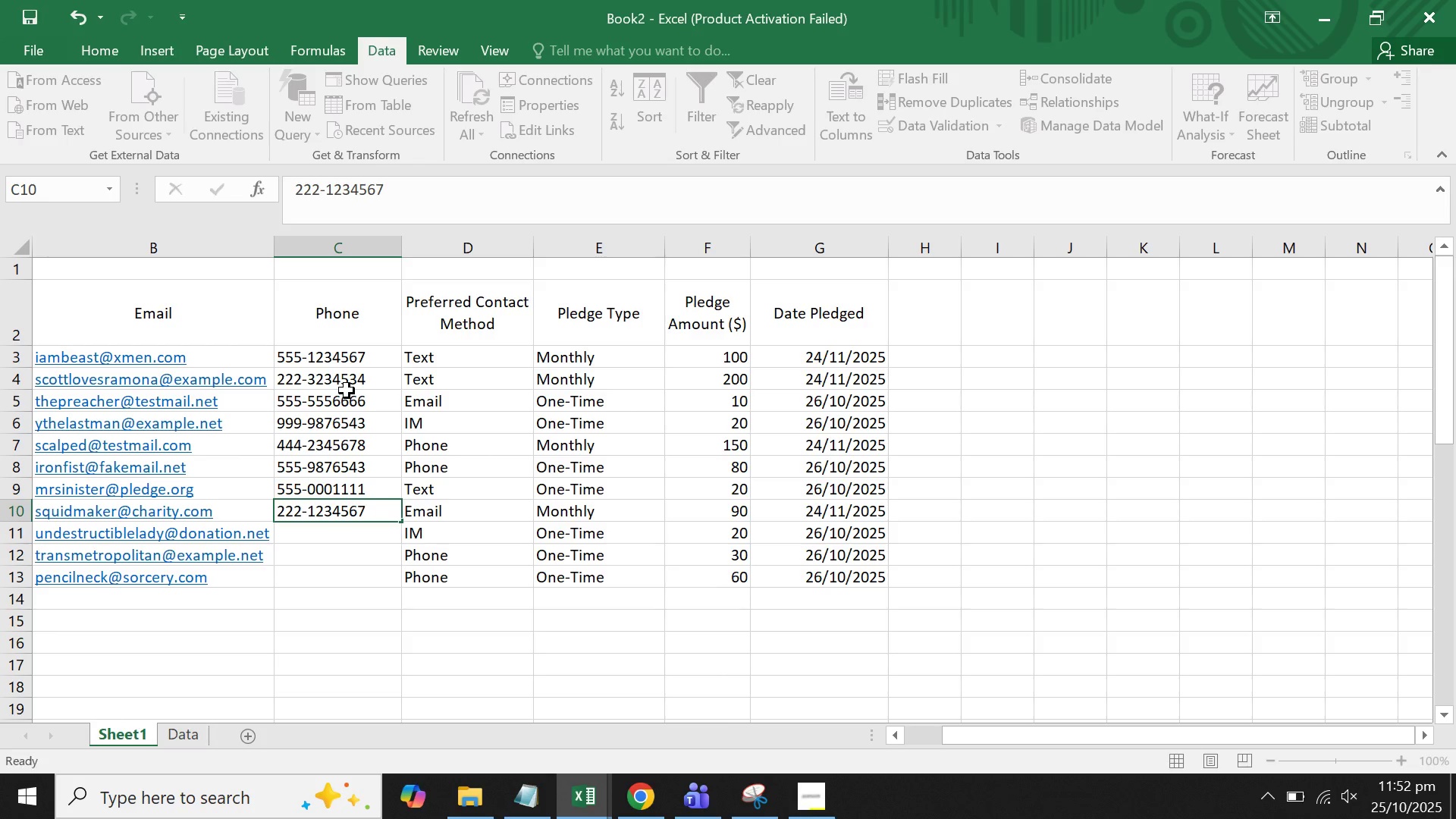 
key(Enter)
 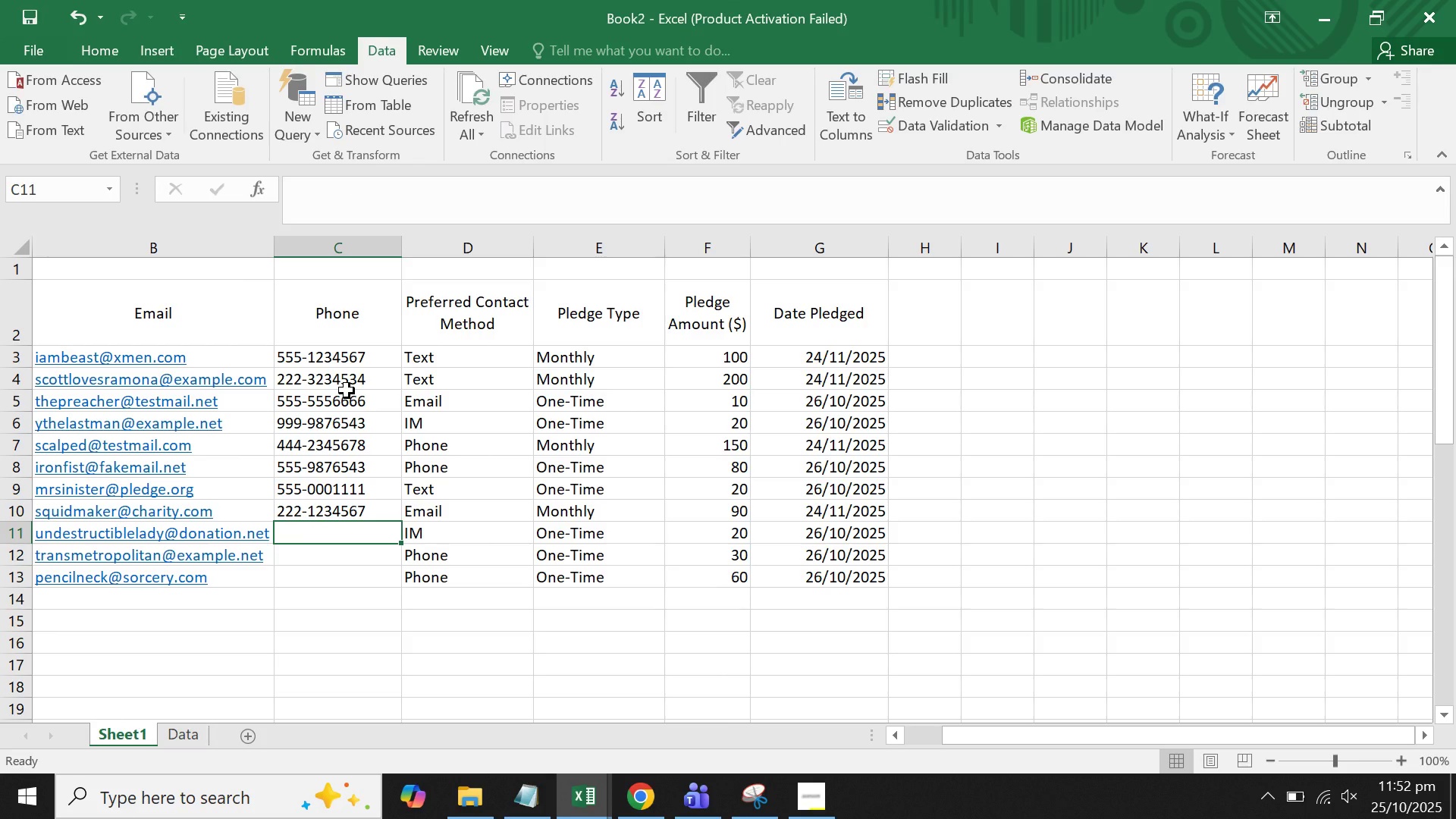 
type(333-123123123)
key(Backspace)
key(Backspace)
 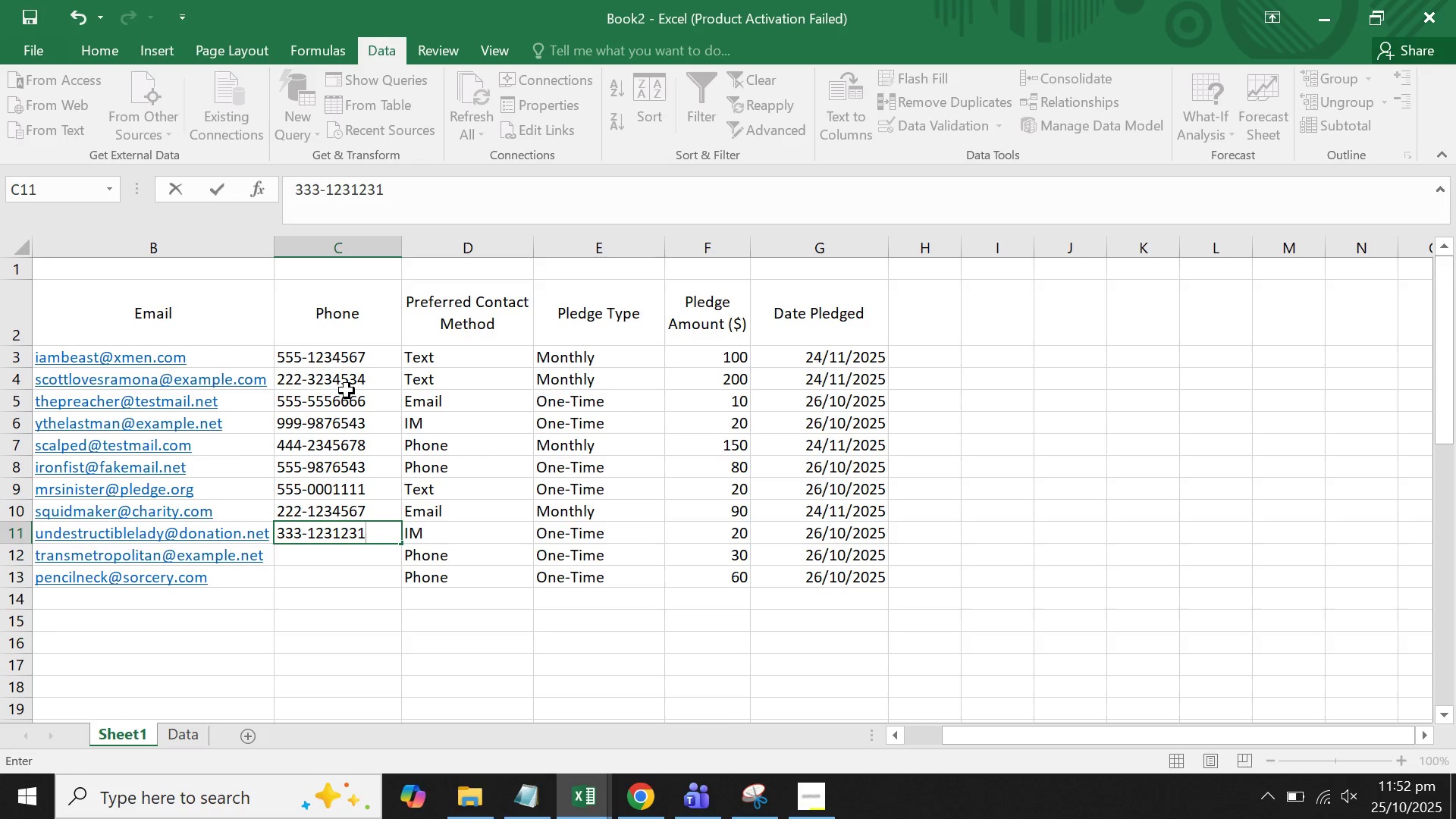 
key(Enter)
 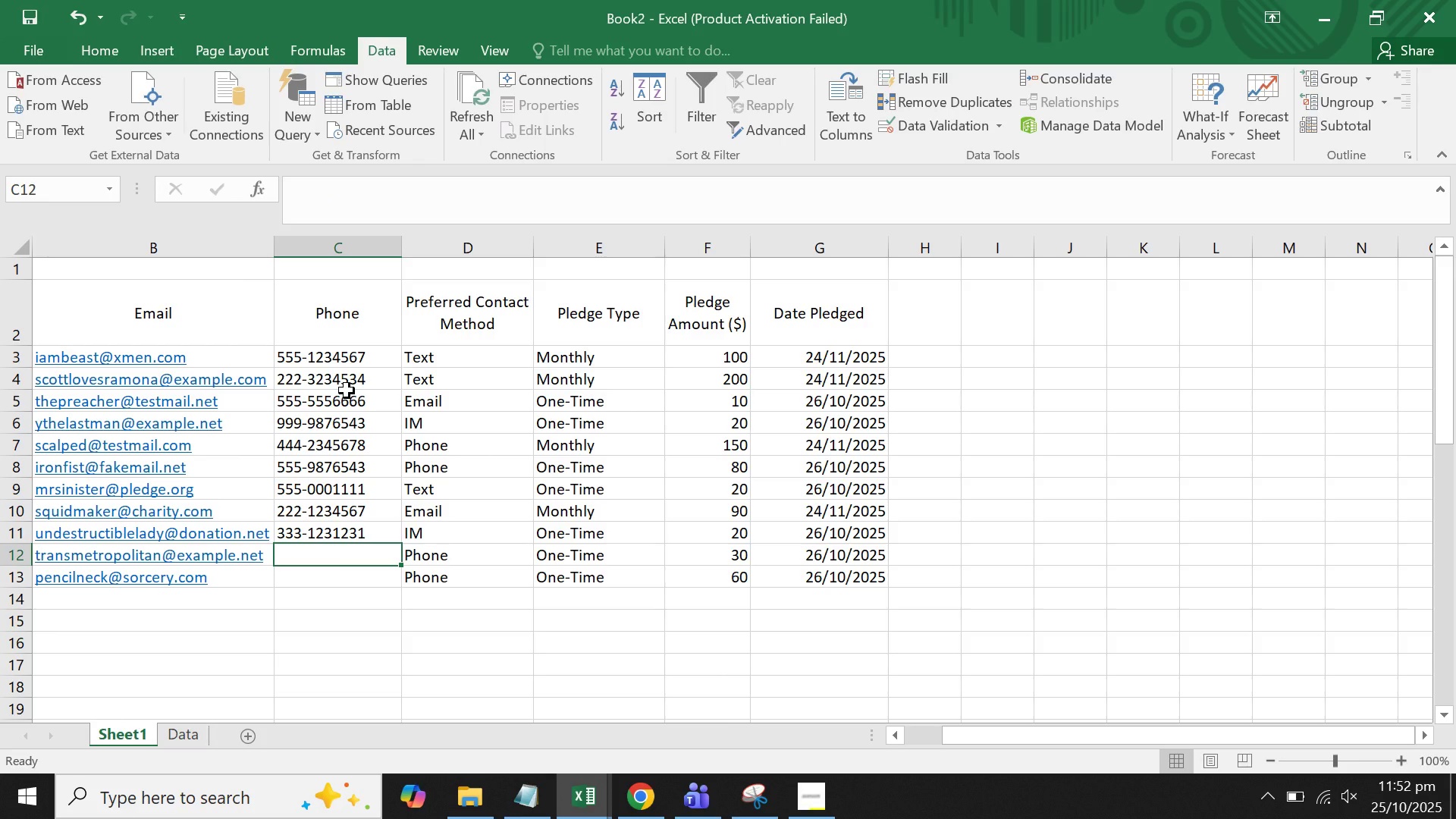 
type(5555)
key(Backspace)
type(-)
 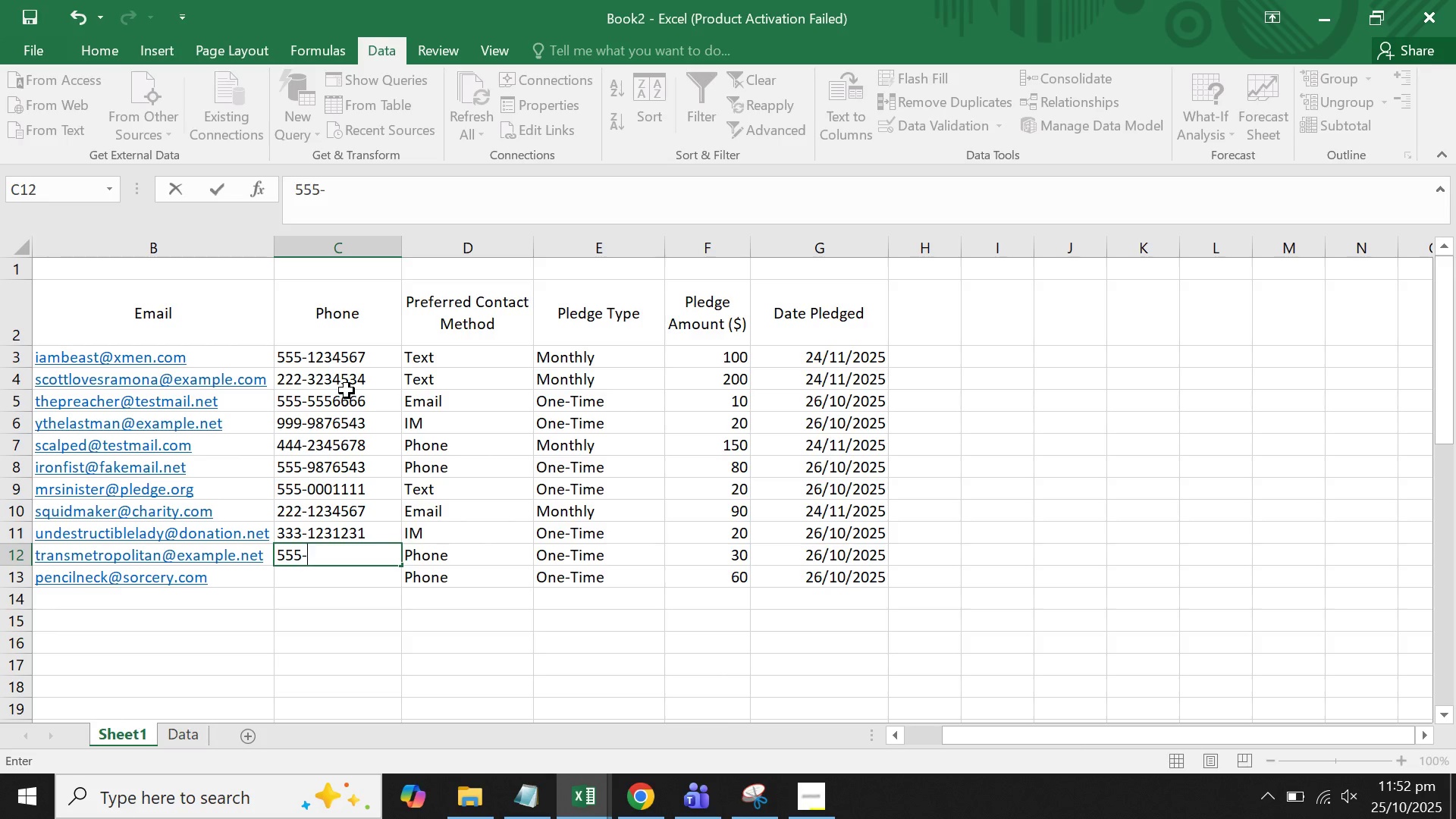 
type(4440000)
 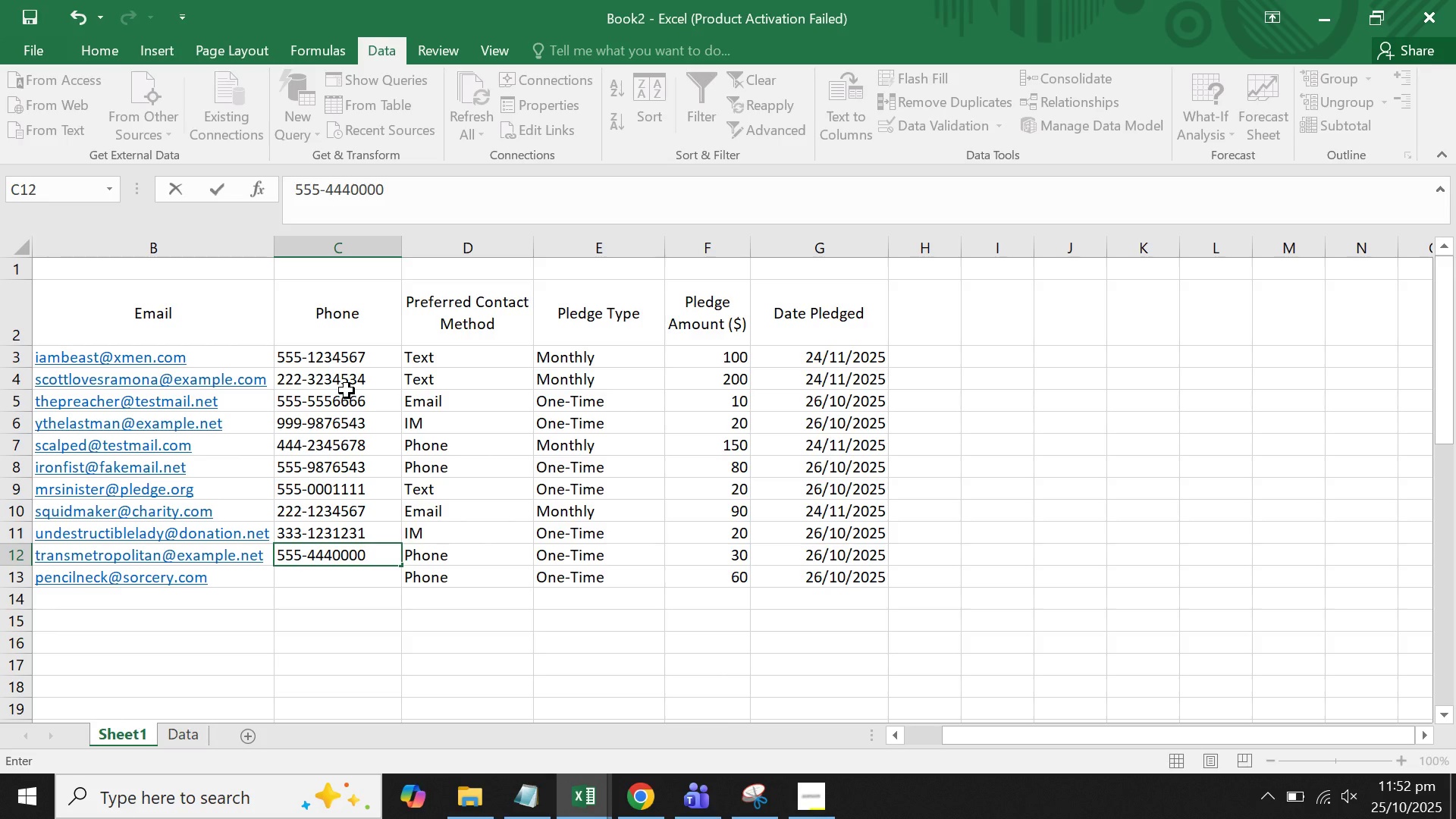 
key(Enter)
 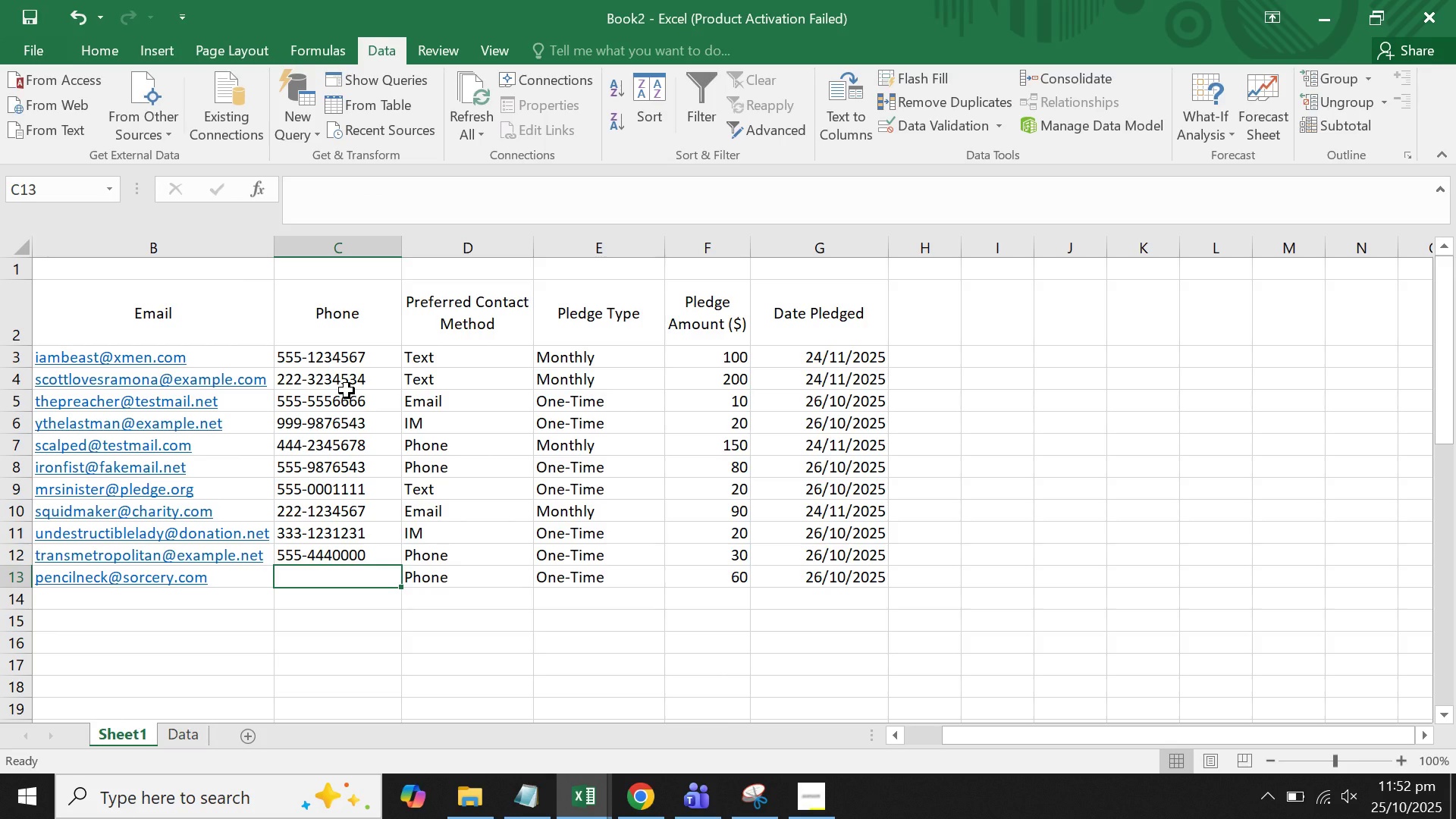 
type(333-8889999')
key(Backspace)
 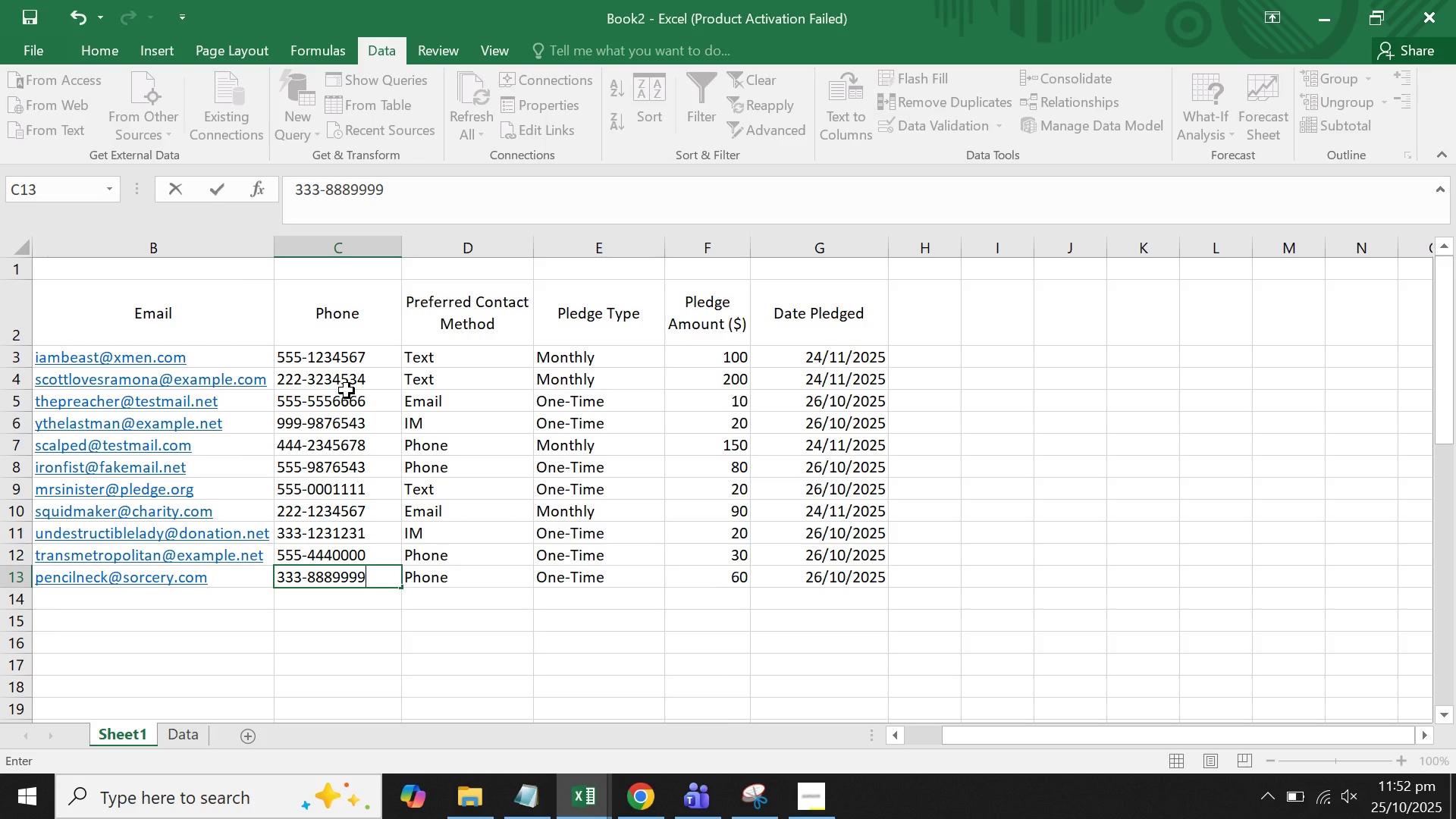 
key(Enter)
 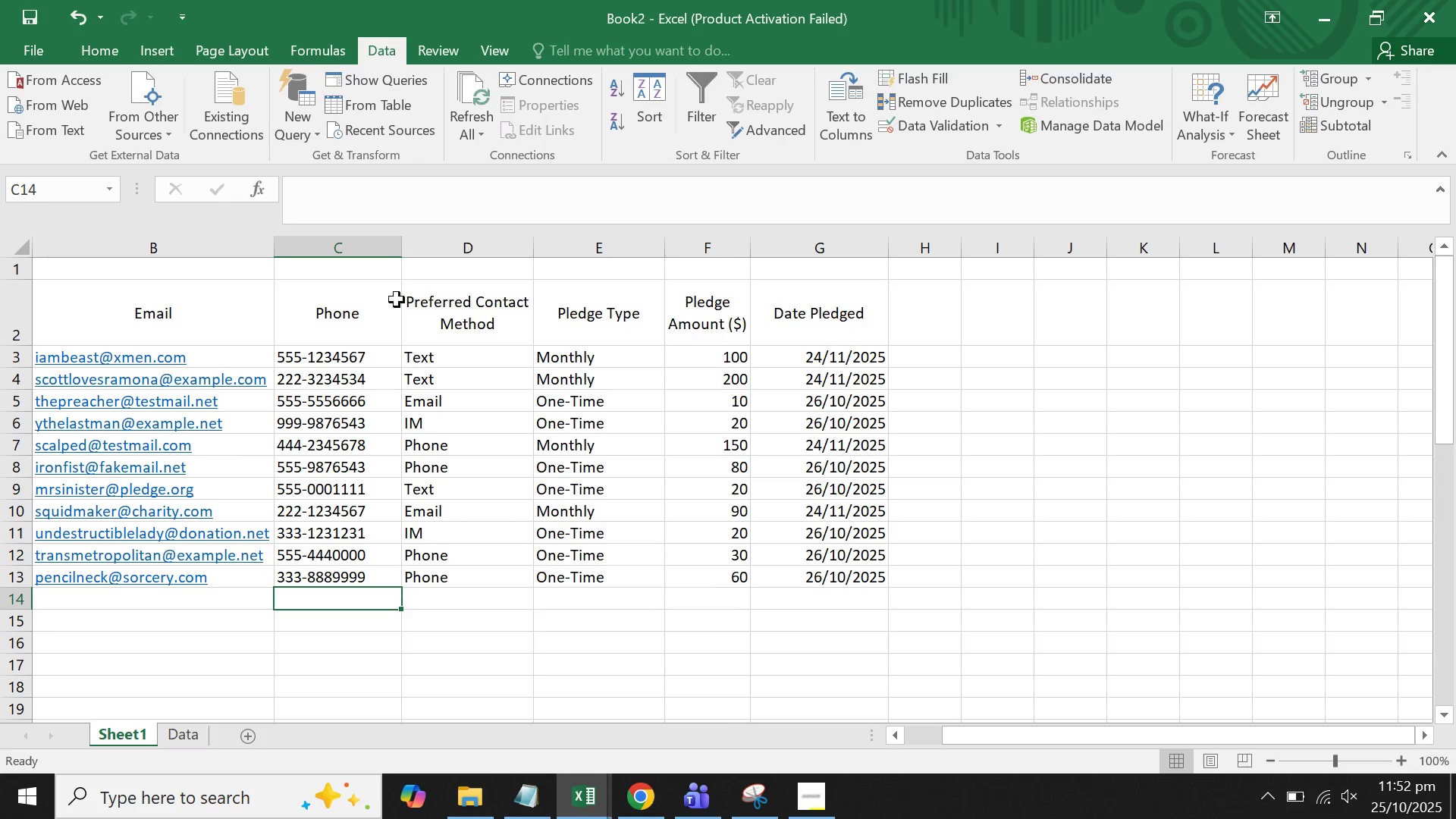 
left_click([768, 336])
 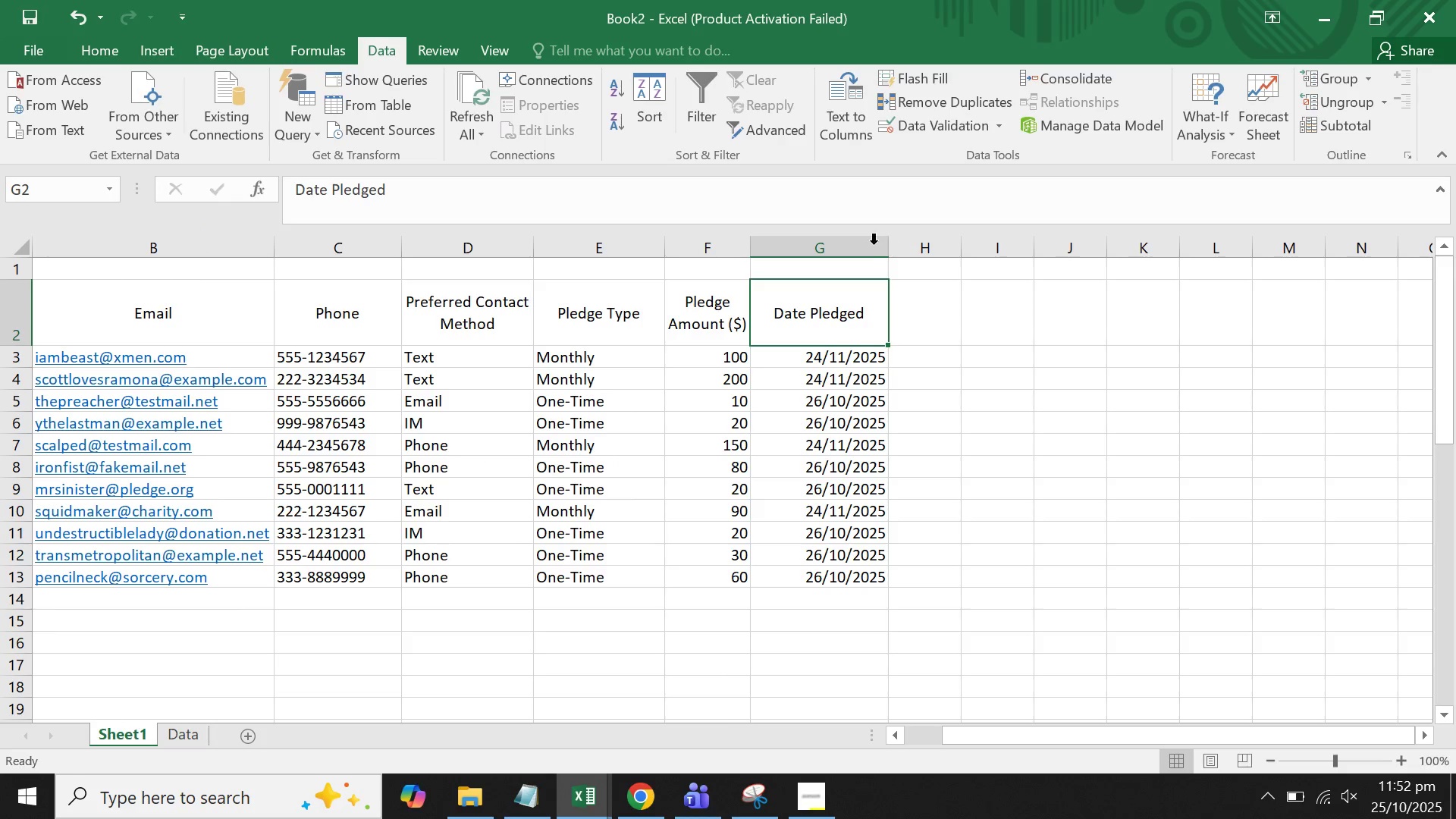 
left_click_drag(start_coordinate=[859, 244], to_coordinate=[0, 203])
 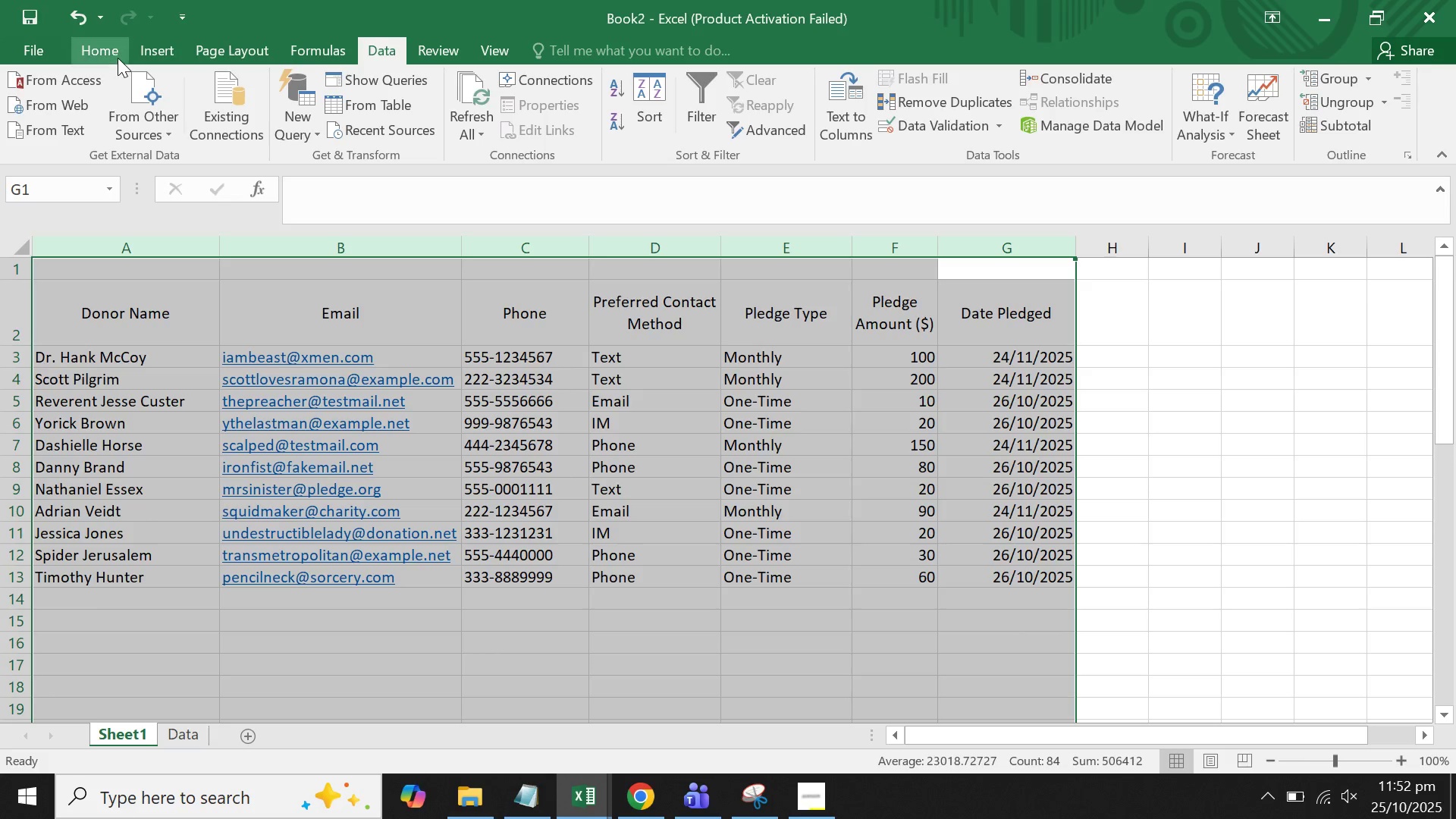 
left_click([118, 58])
 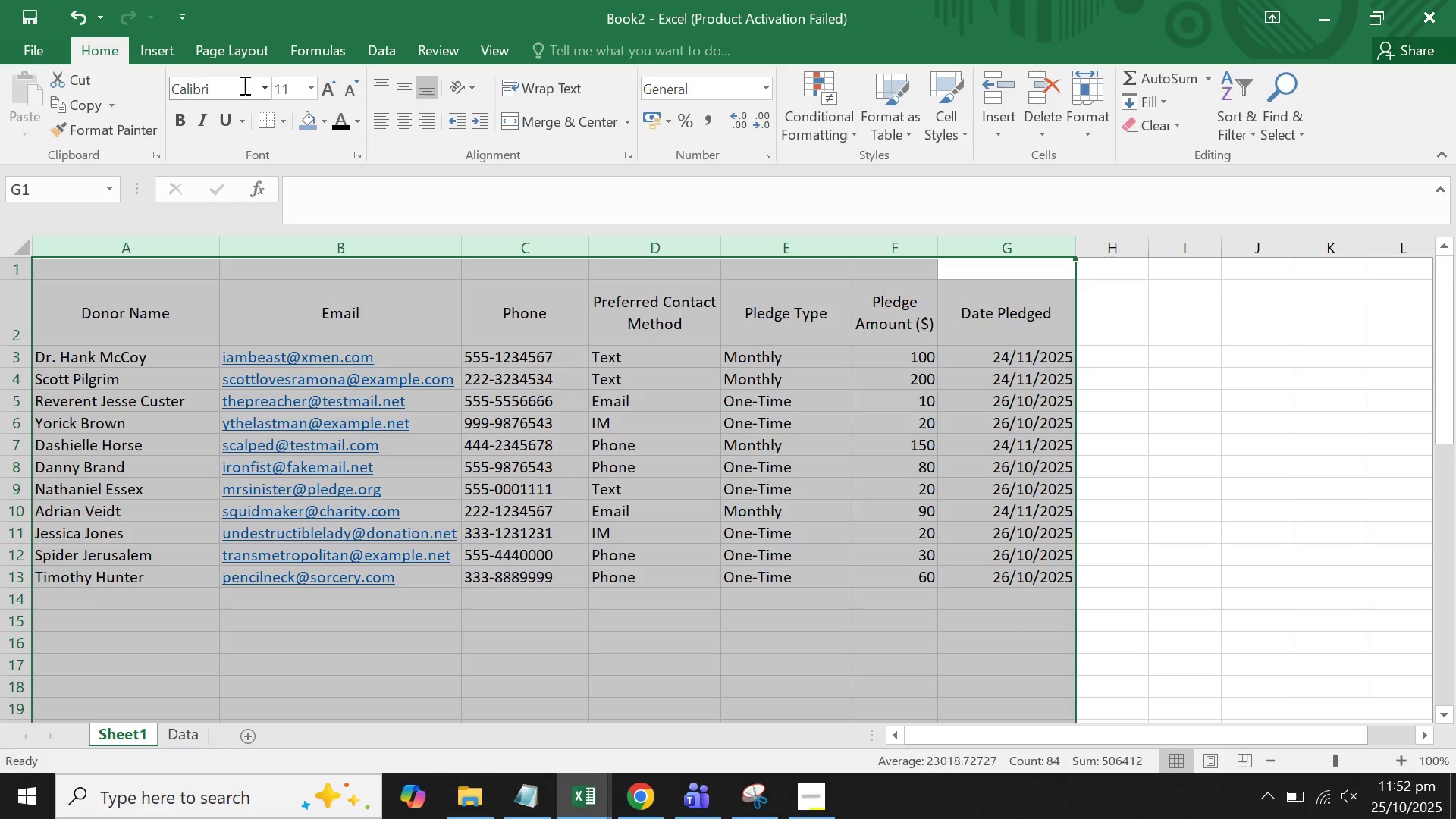 
left_click([243, 85])
 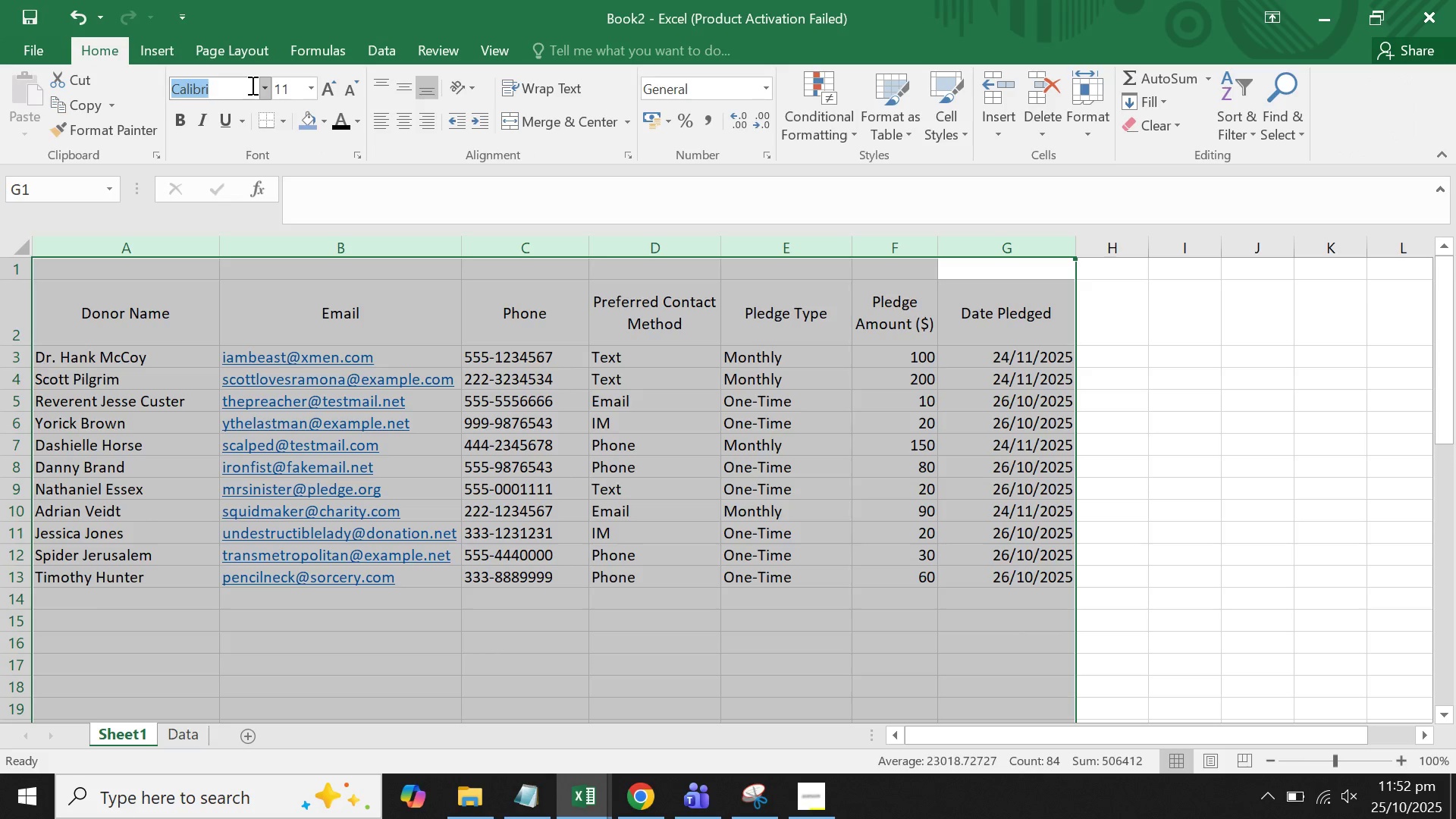 
type(arial)
 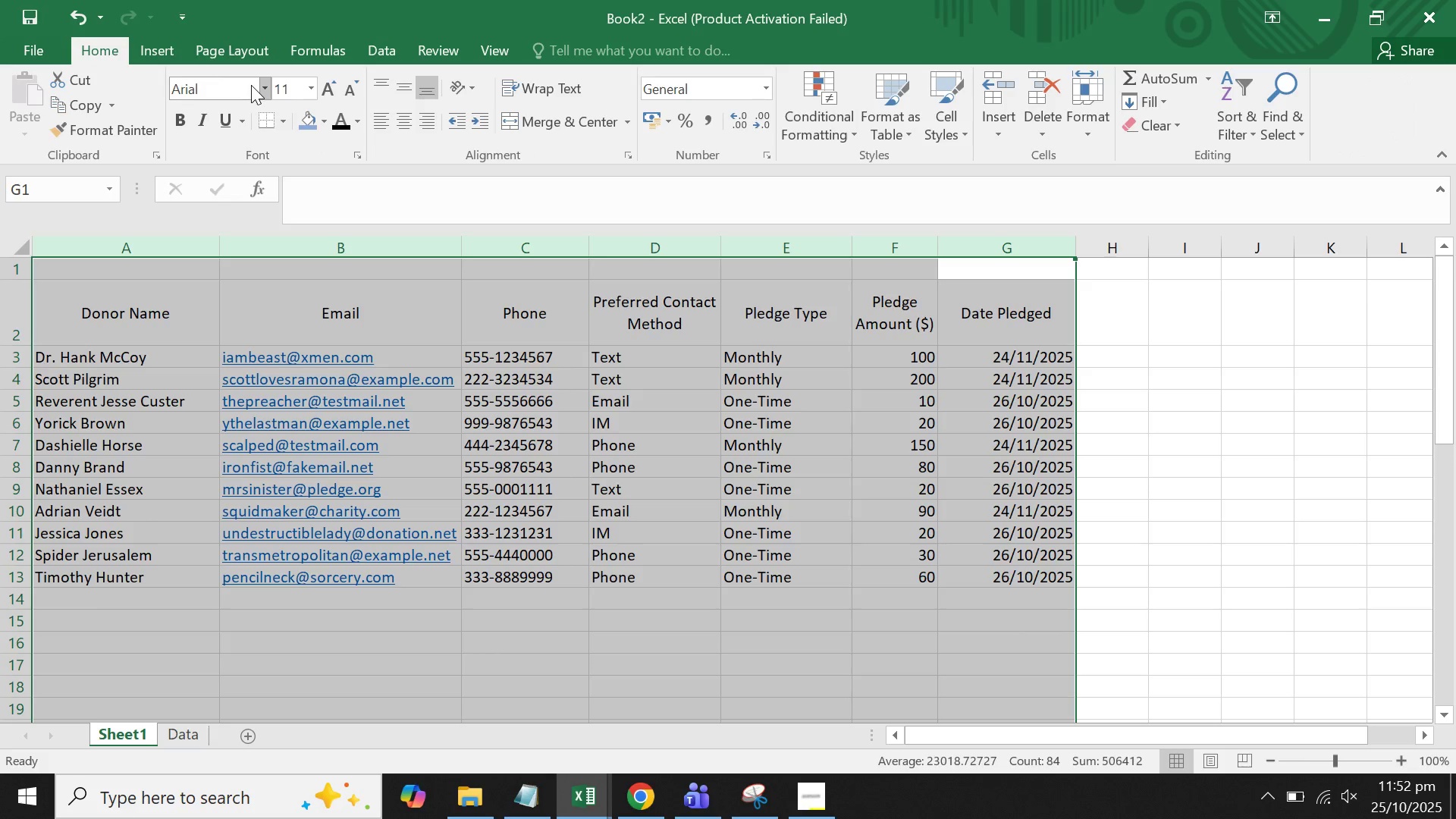 
key(Enter)
 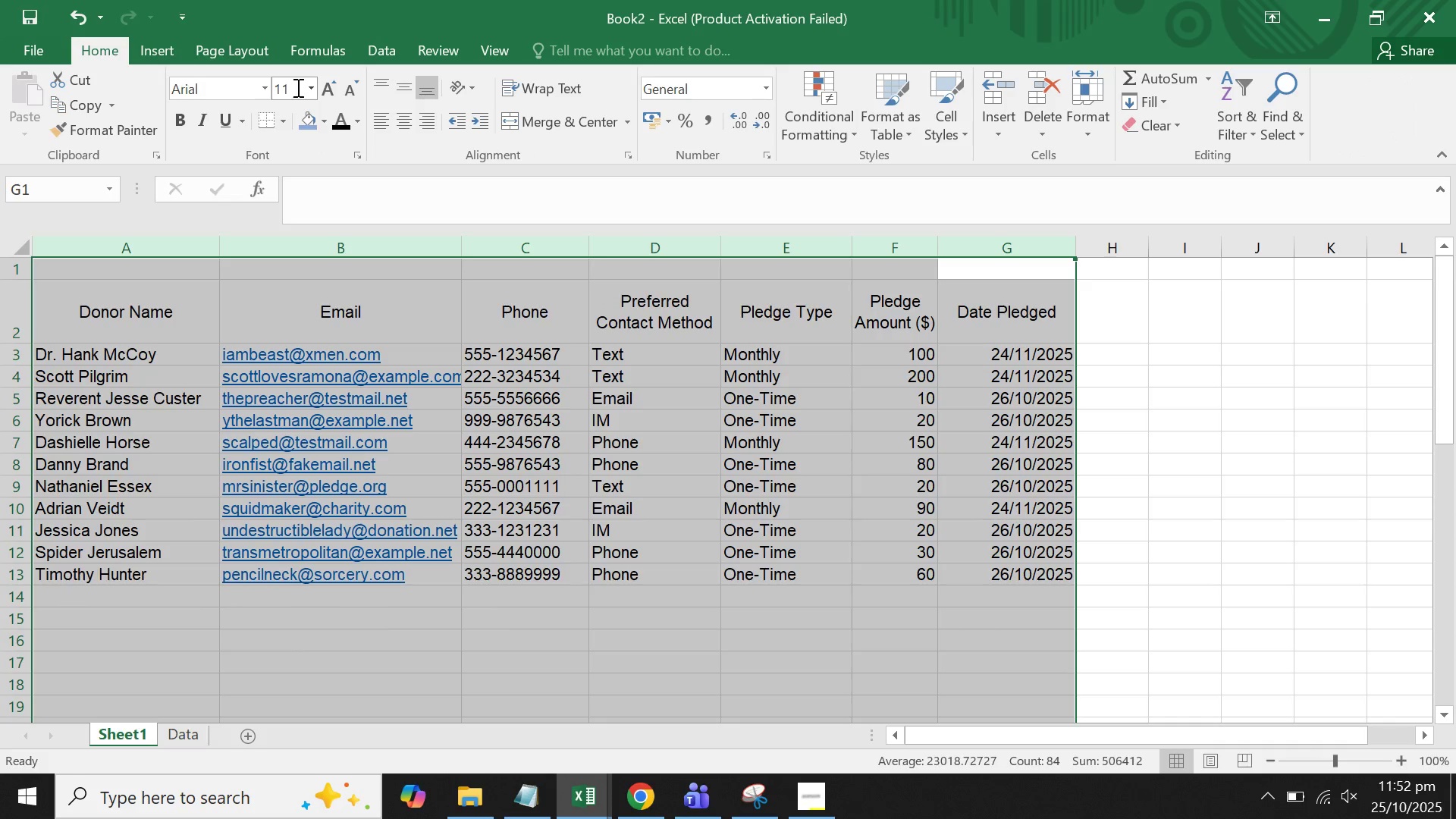 
left_click([309, 91])
 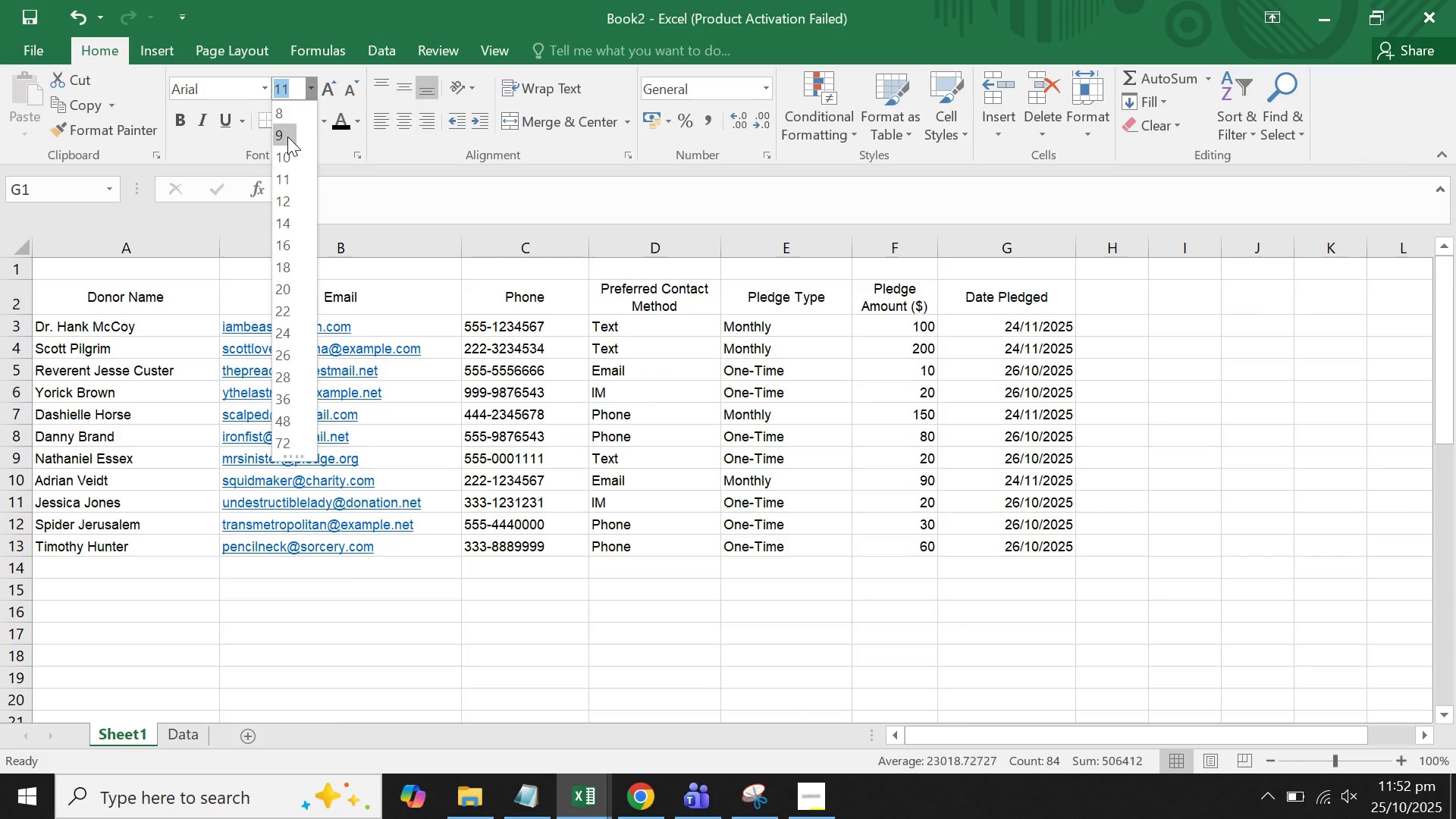 
left_click([287, 136])
 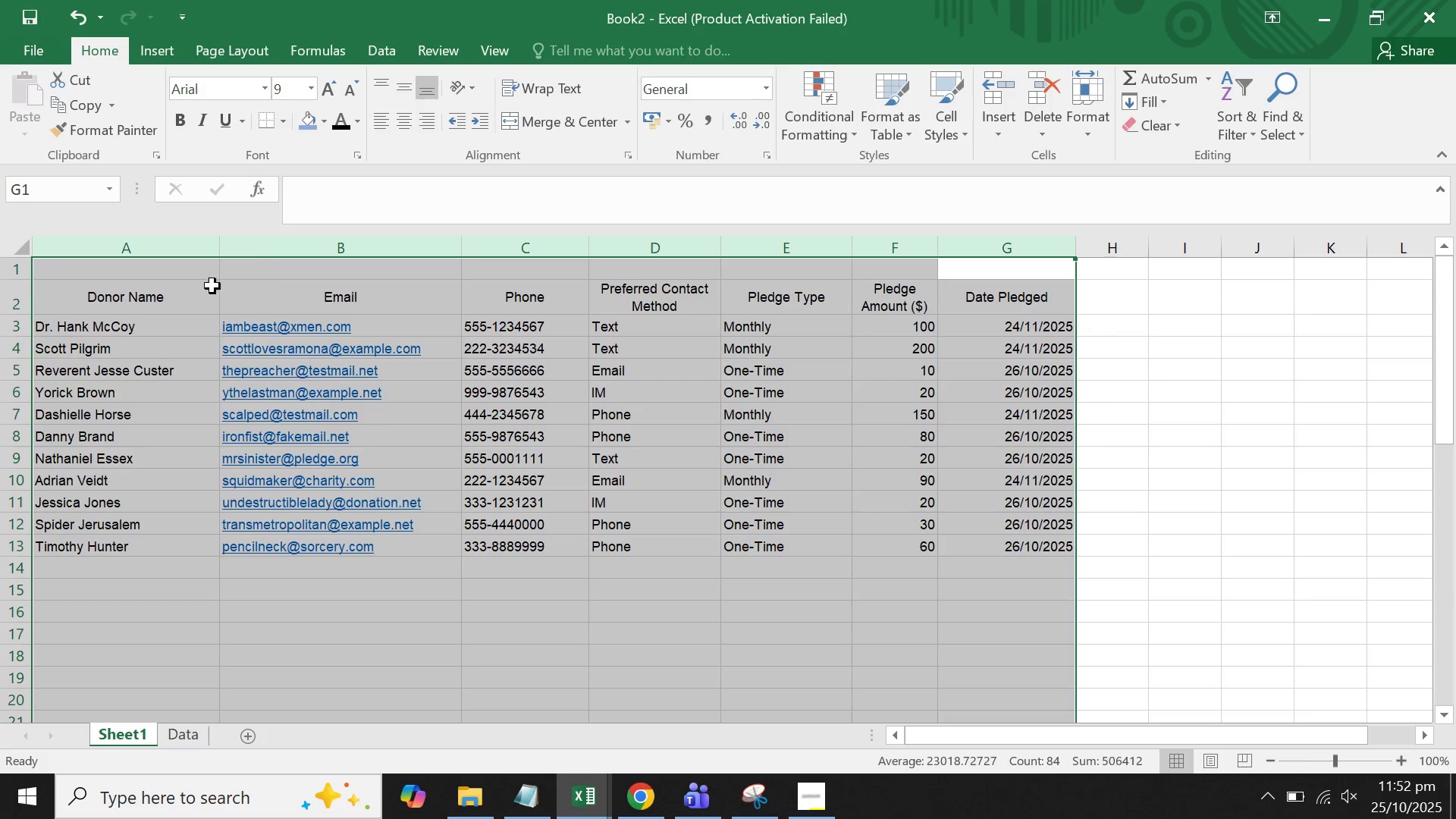 
left_click_drag(start_coordinate=[159, 298], to_coordinate=[1050, 292])
 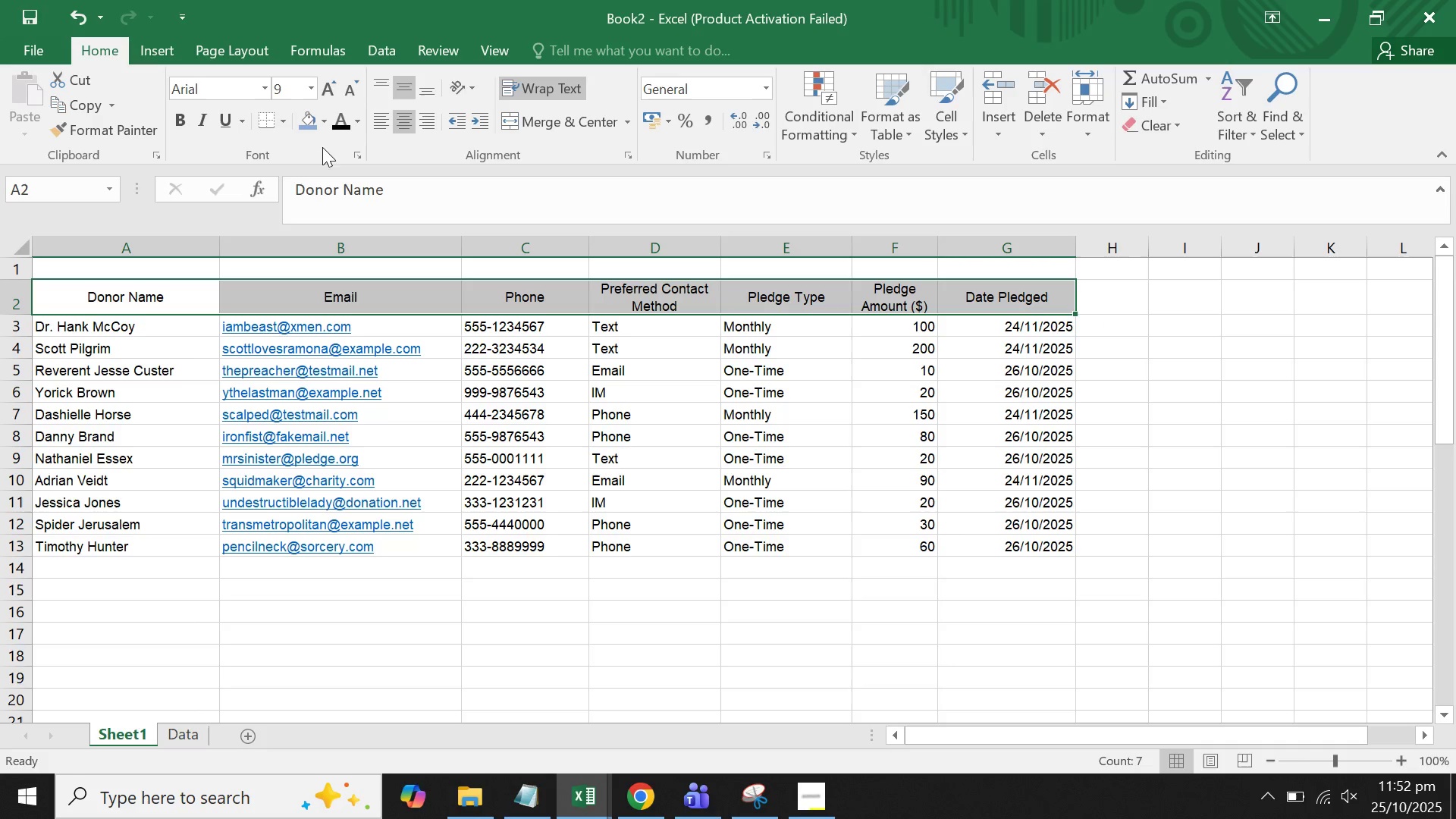 
left_click([315, 121])
 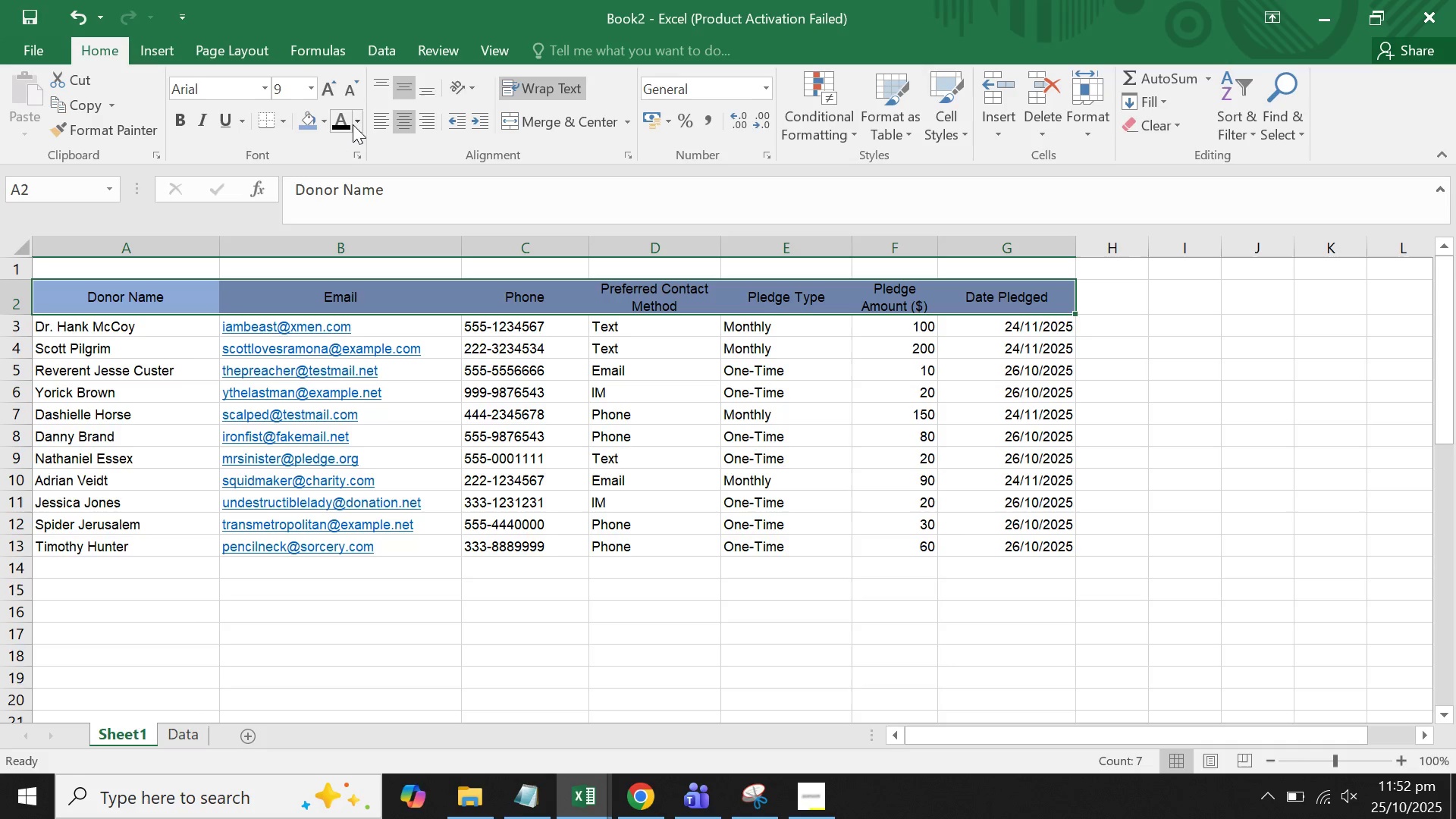 
left_click([358, 121])
 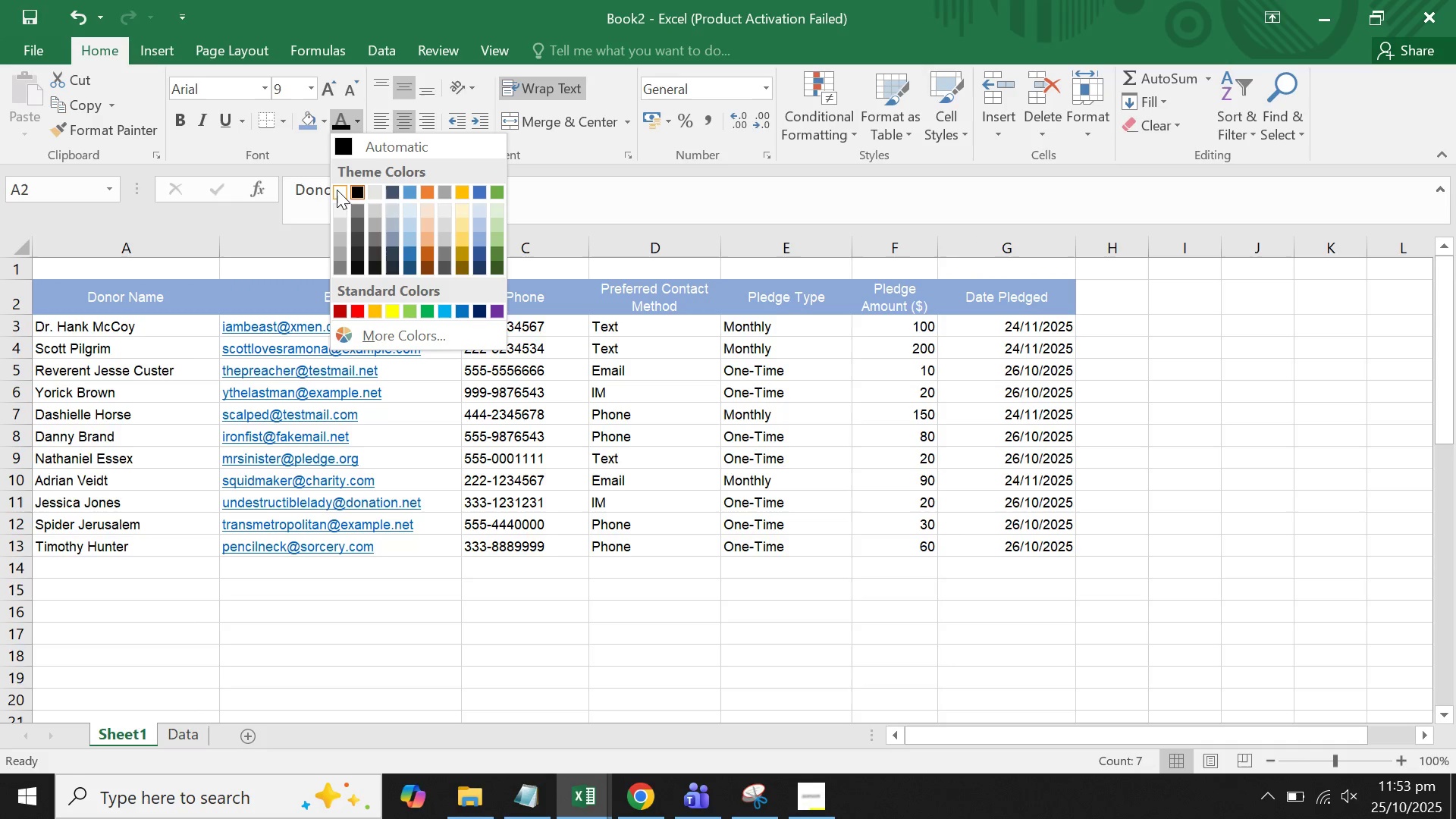 
left_click([337, 190])
 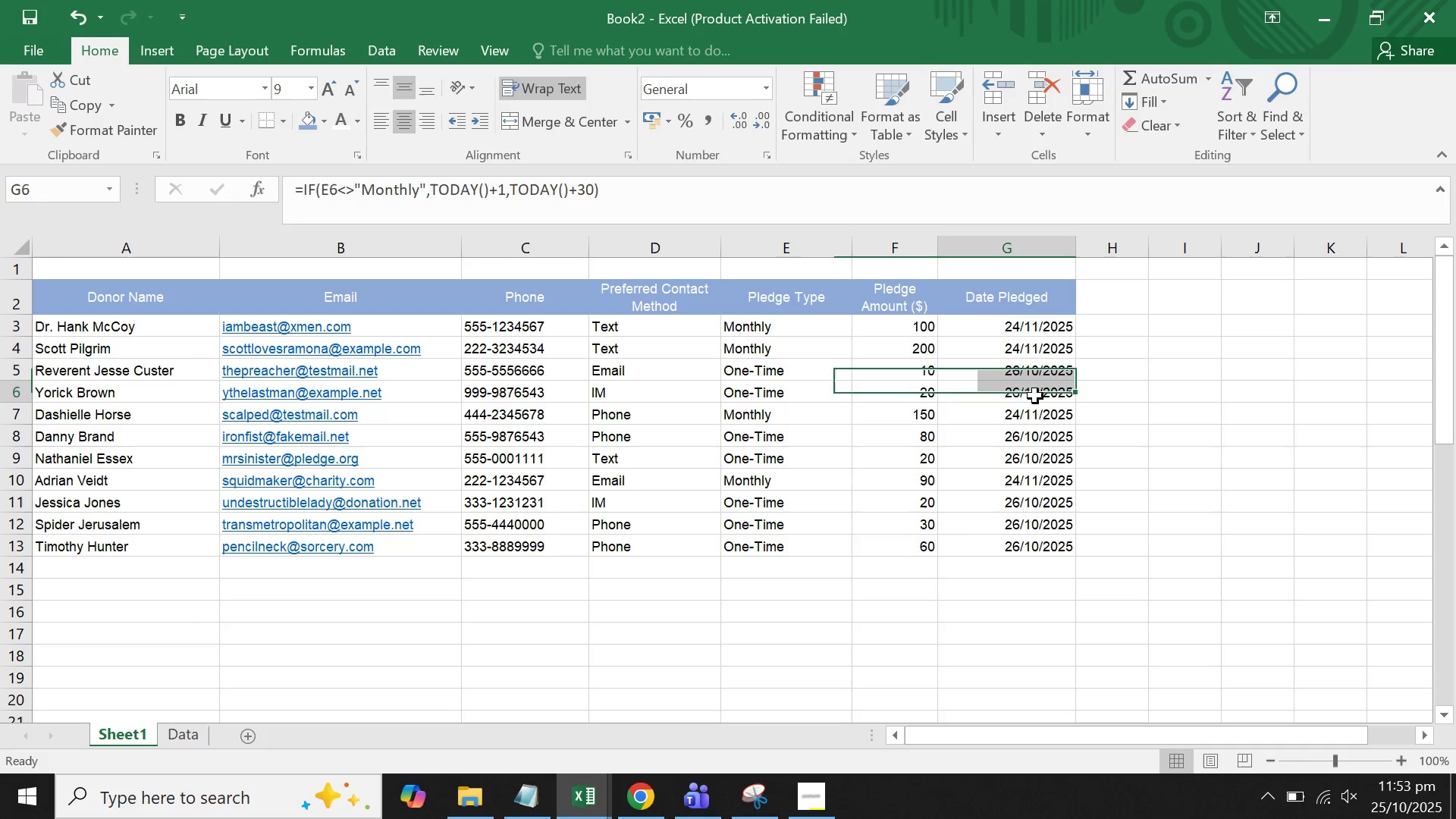 
double_click([997, 410])
 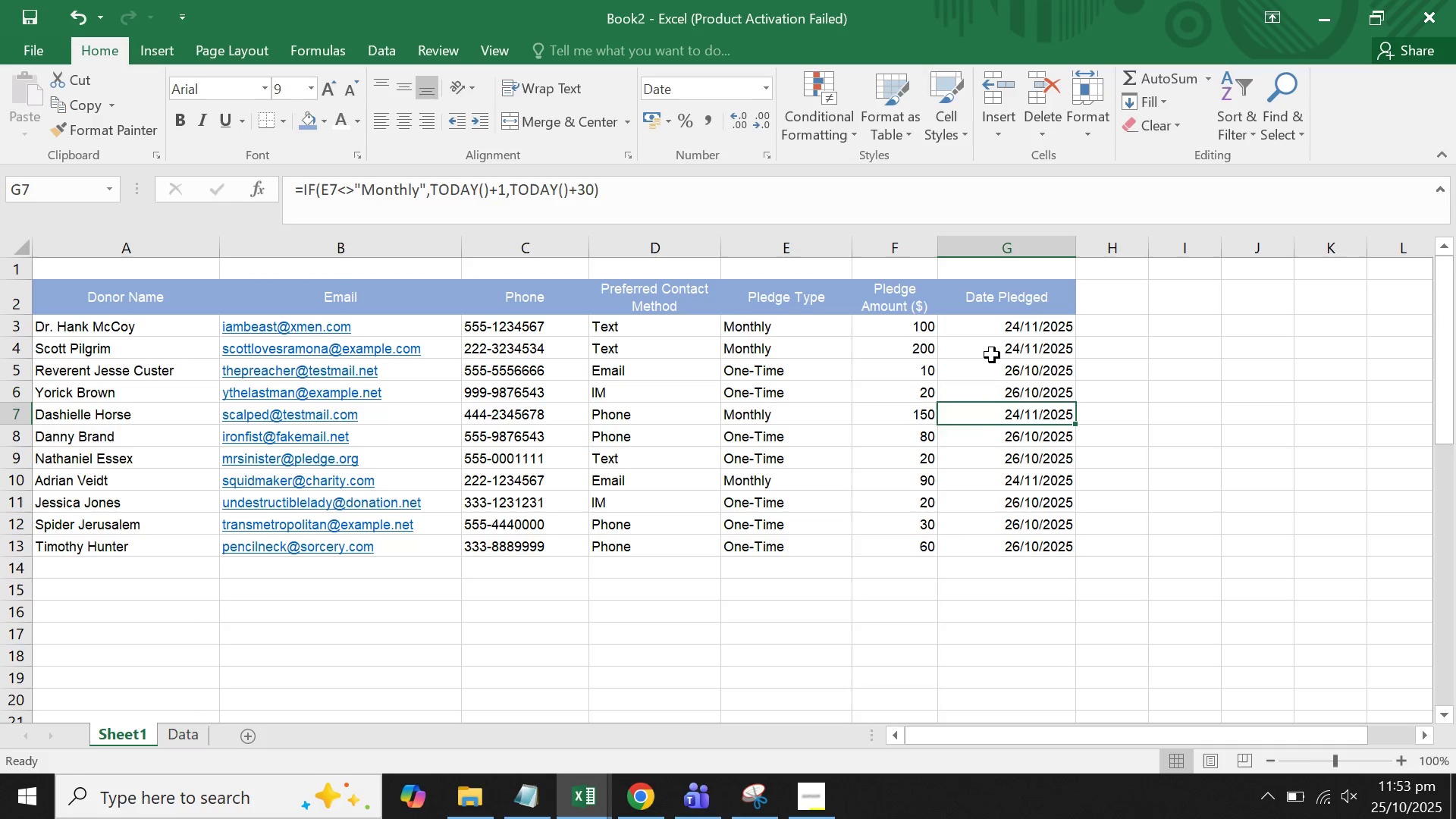 
triple_click([992, 355])
 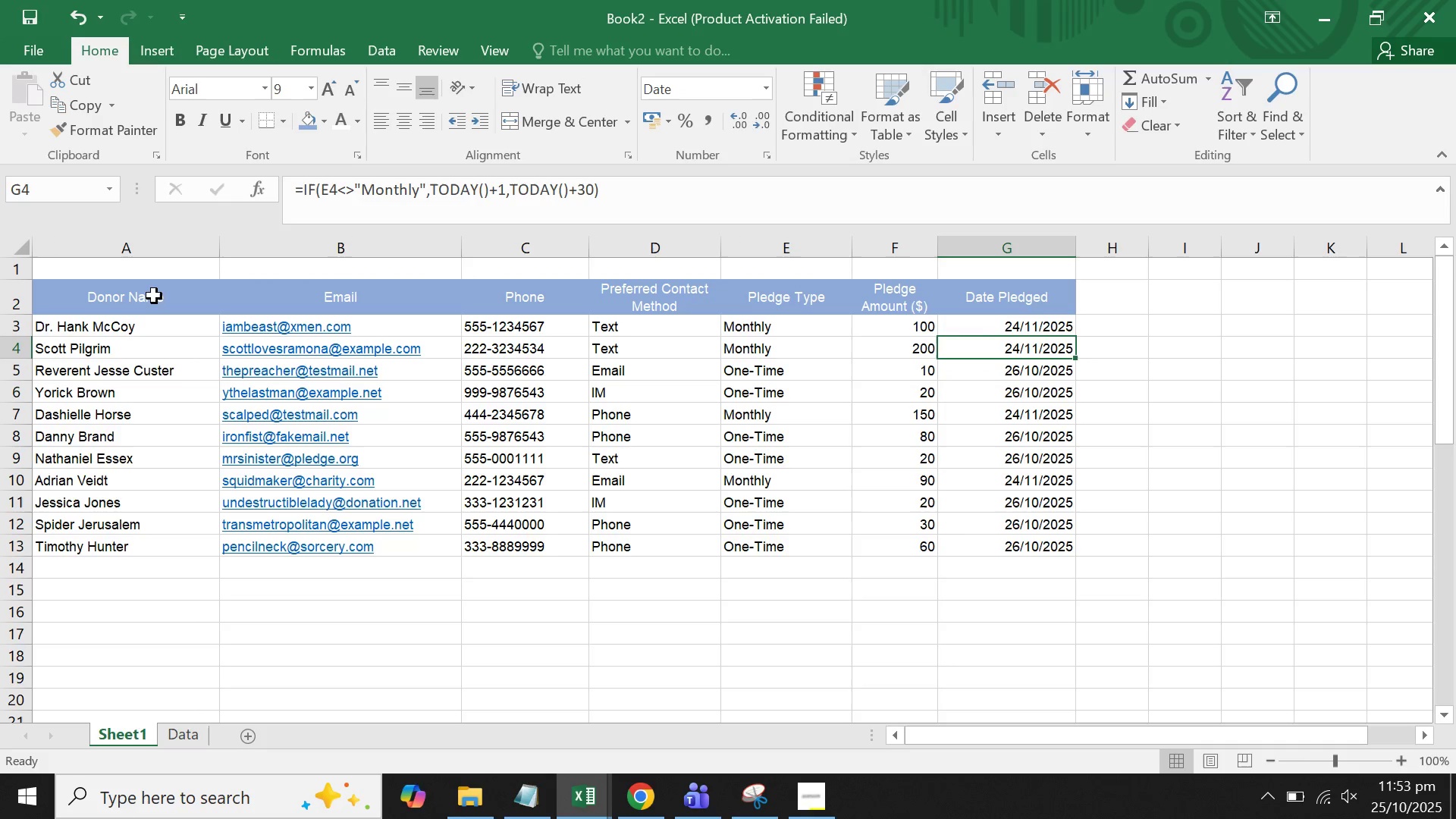 
left_click_drag(start_coordinate=[145, 295], to_coordinate=[987, 654])
 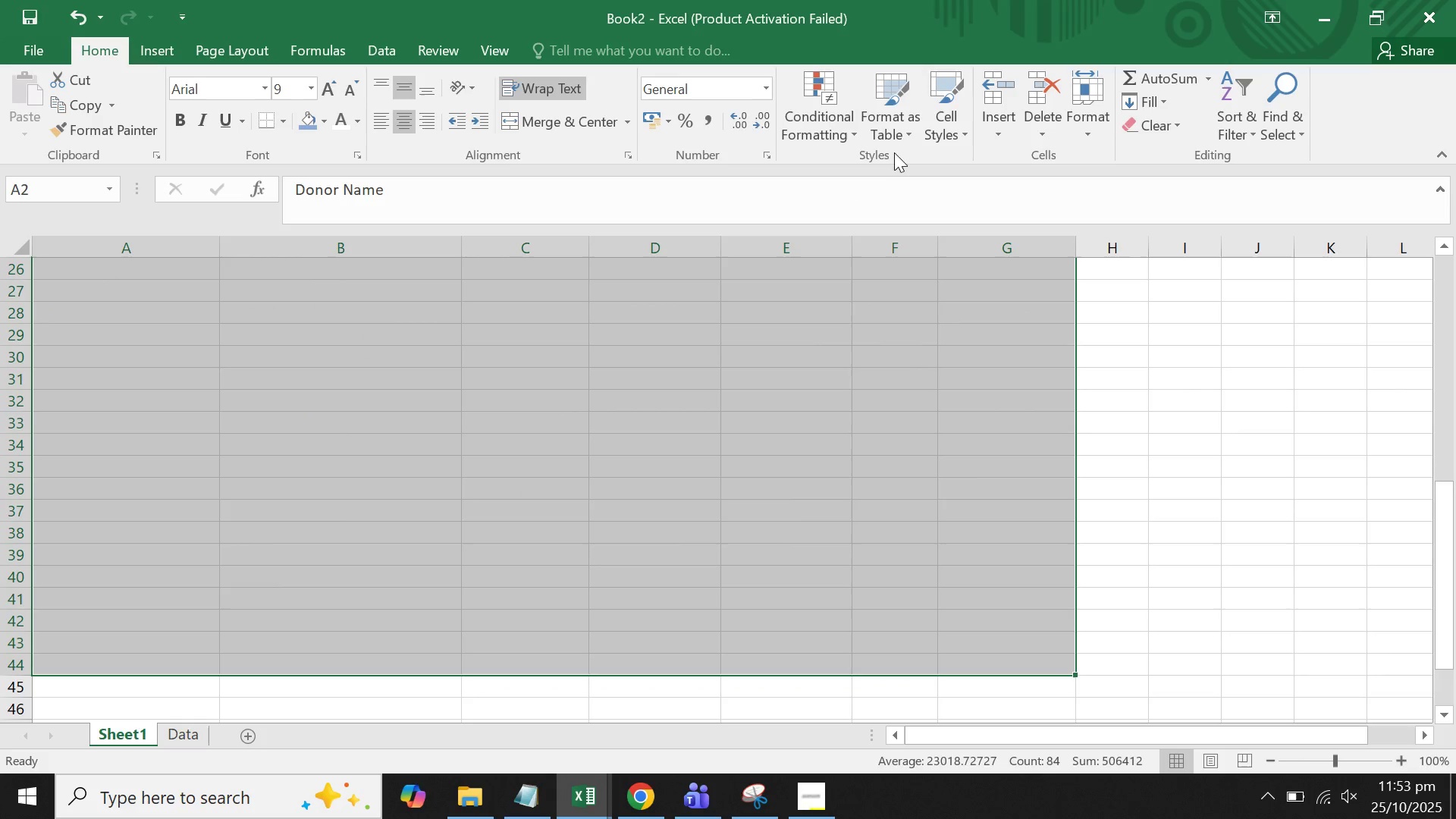 
left_click([896, 124])
 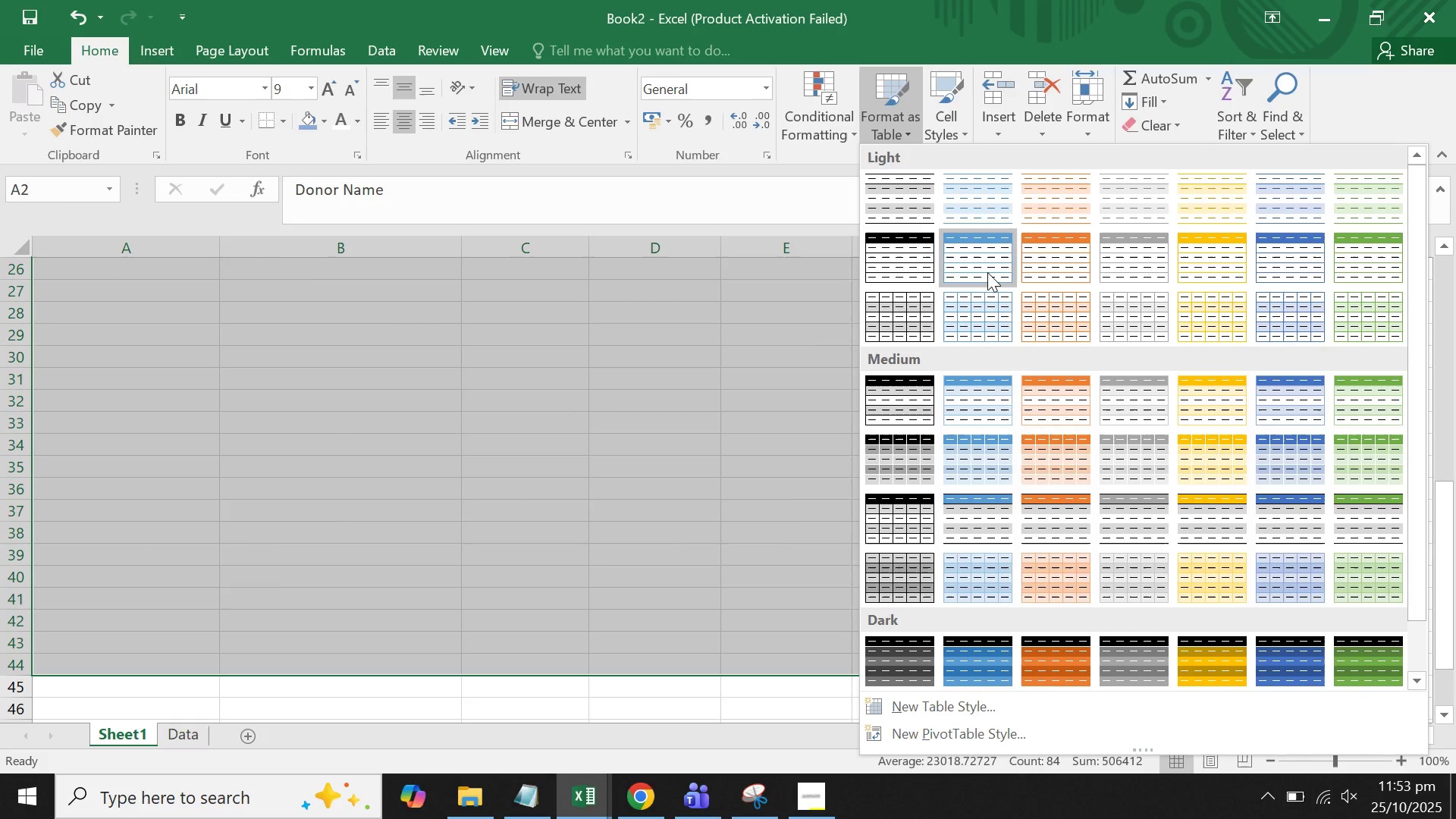 
left_click([987, 272])
 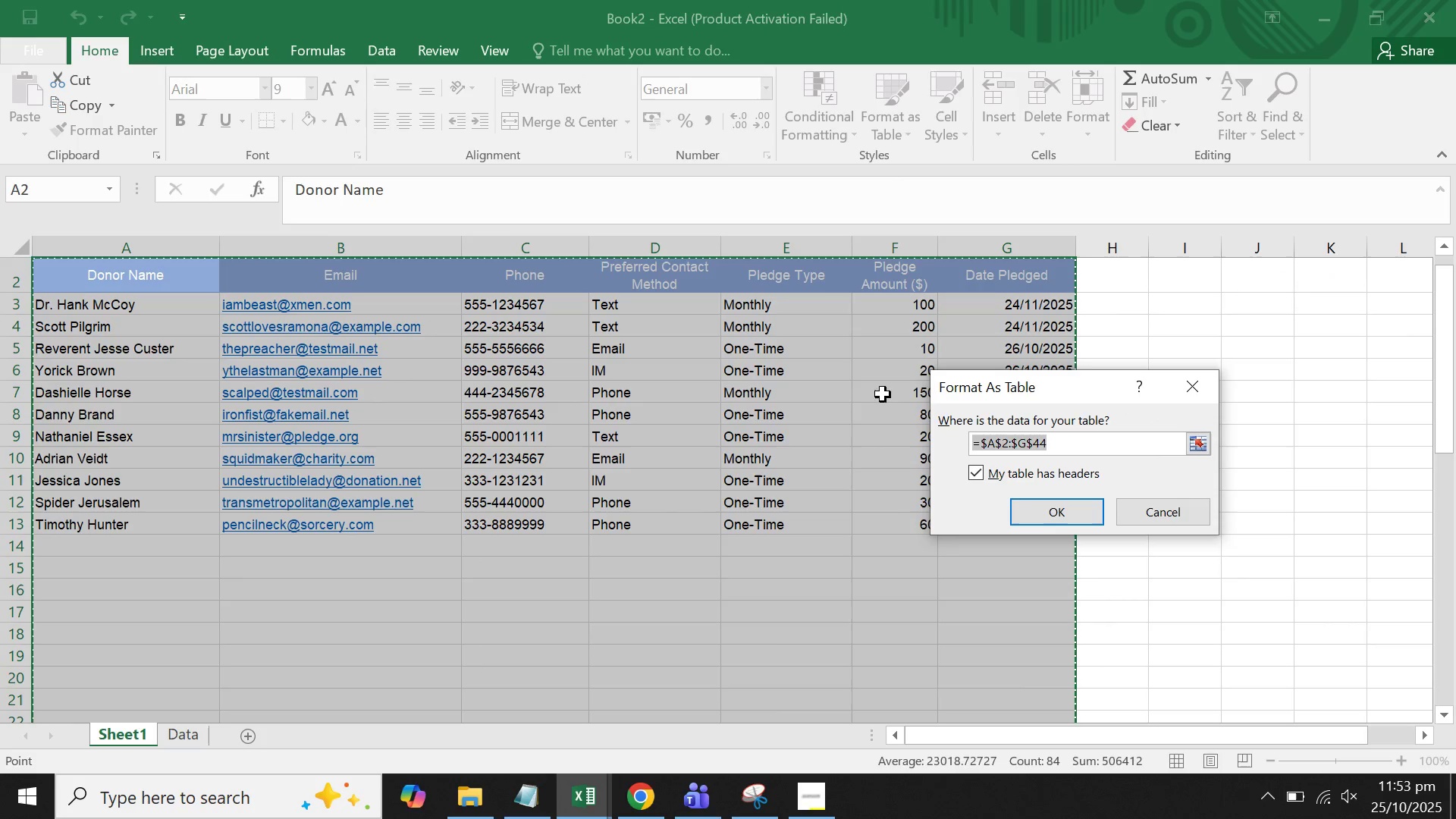 
double_click([890, 519])
 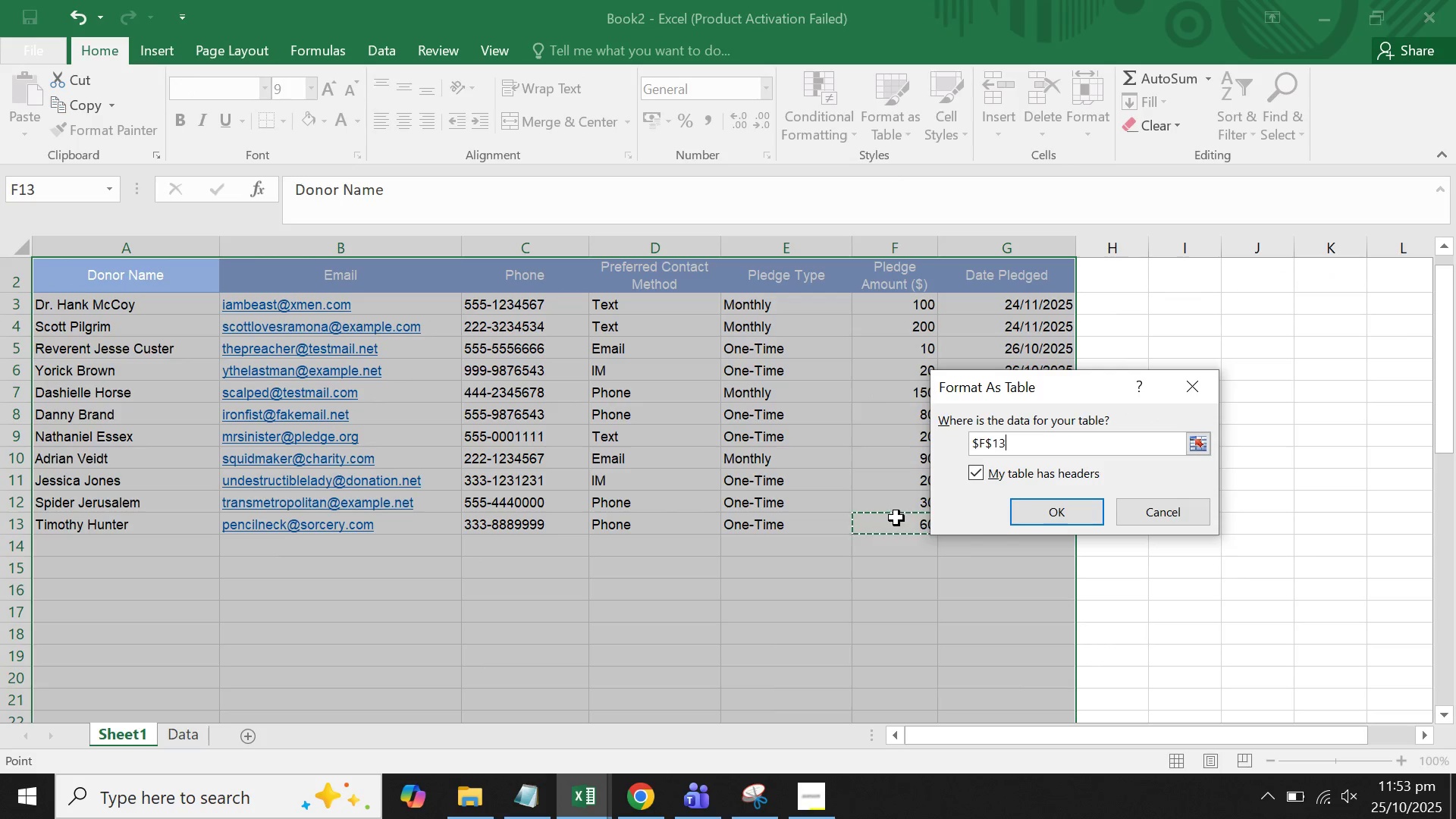 
scroll: coordinate [896, 510], scroll_direction: up, amount: 3.0
 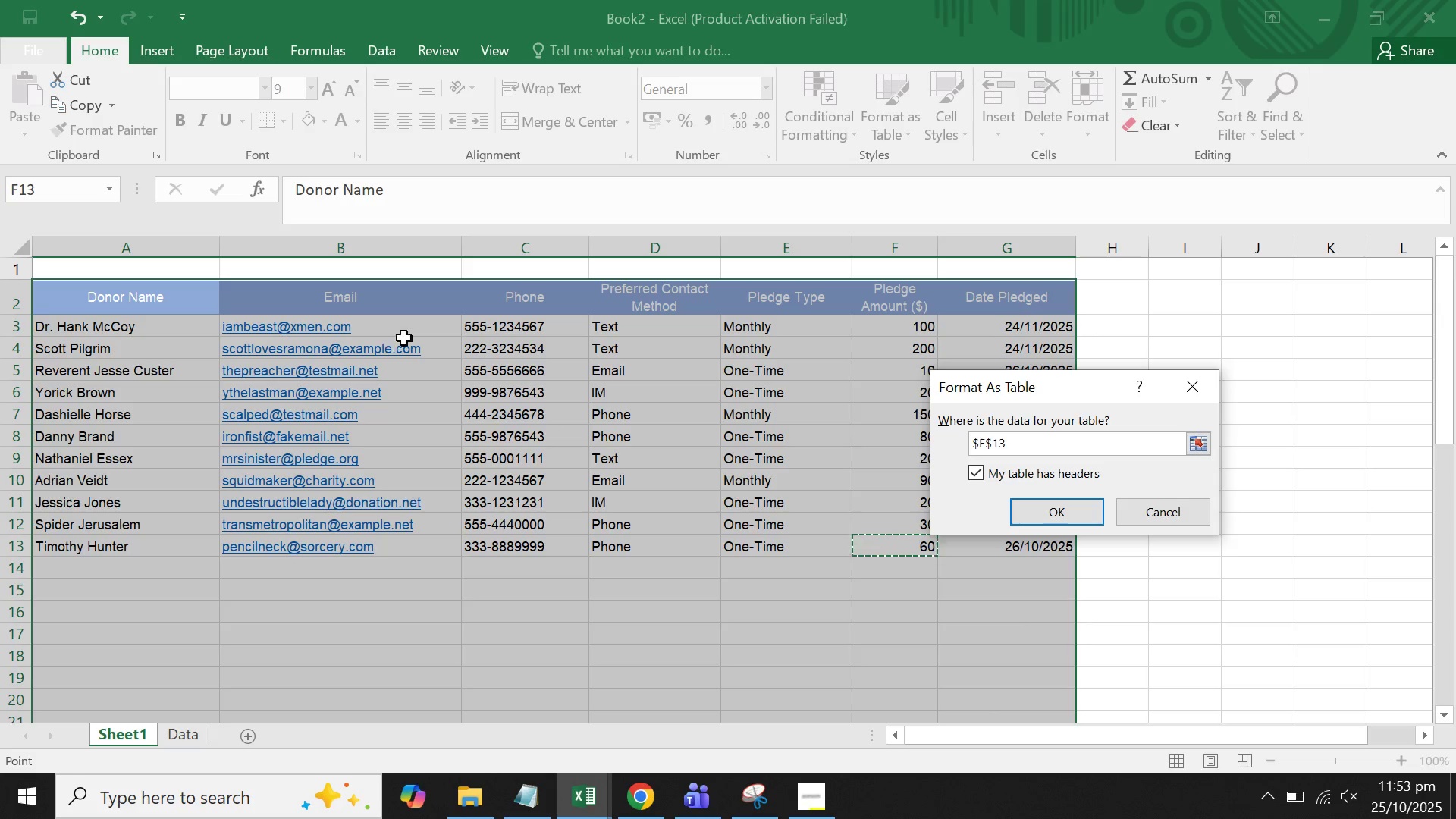 
wait(5.15)
 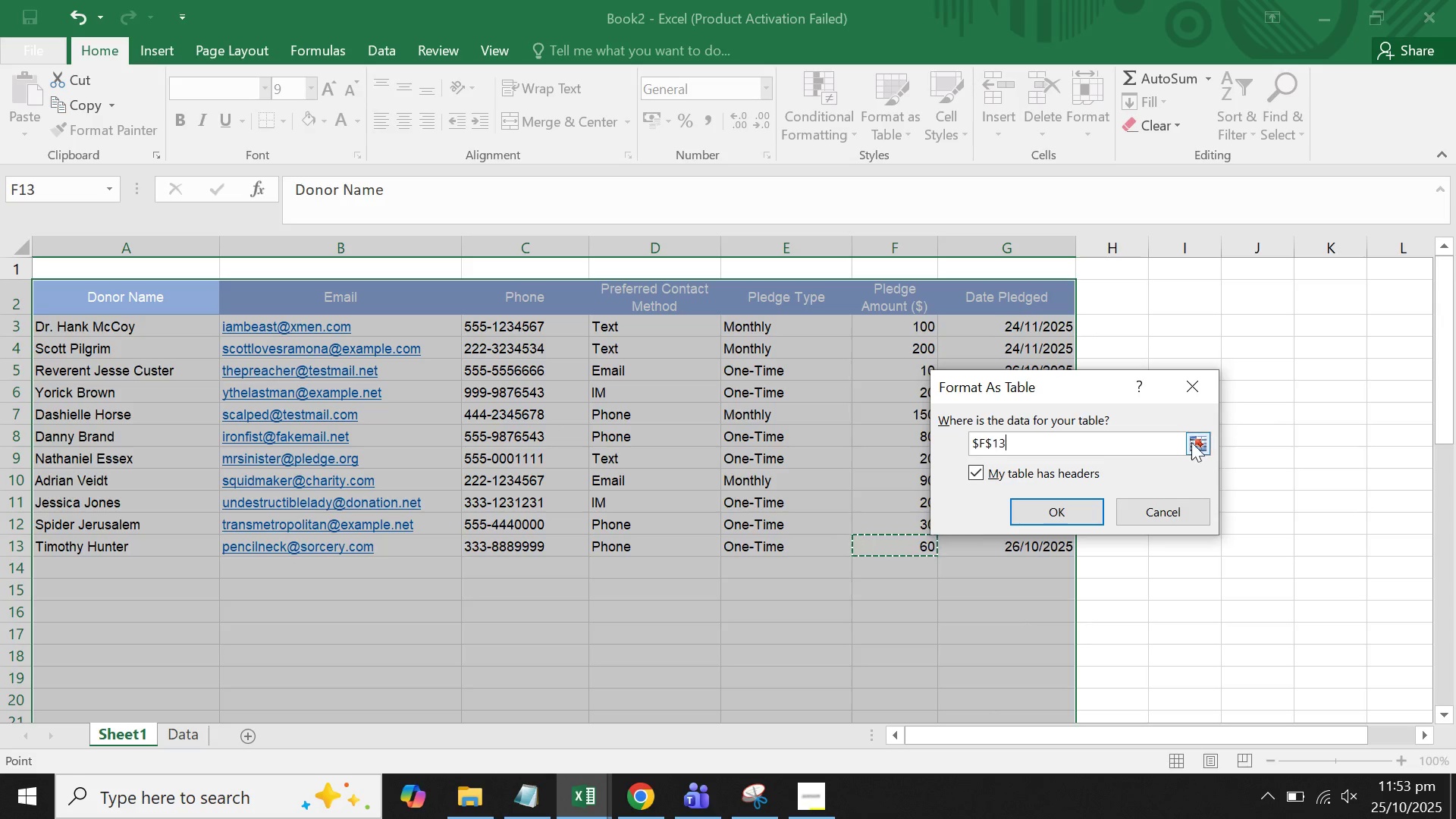 
left_click_drag(start_coordinate=[142, 299], to_coordinate=[1054, 587])
 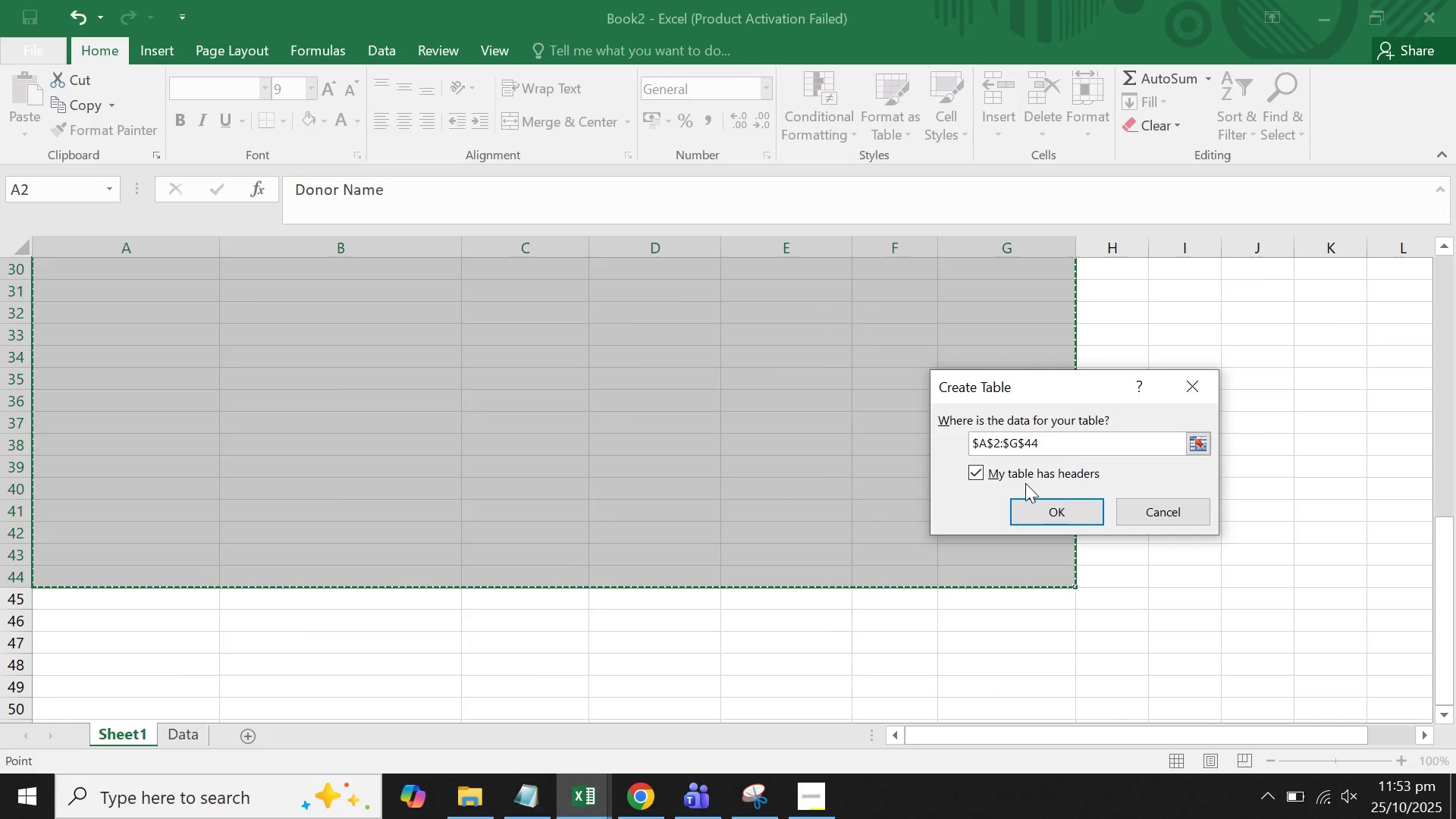 
left_click([1047, 503])
 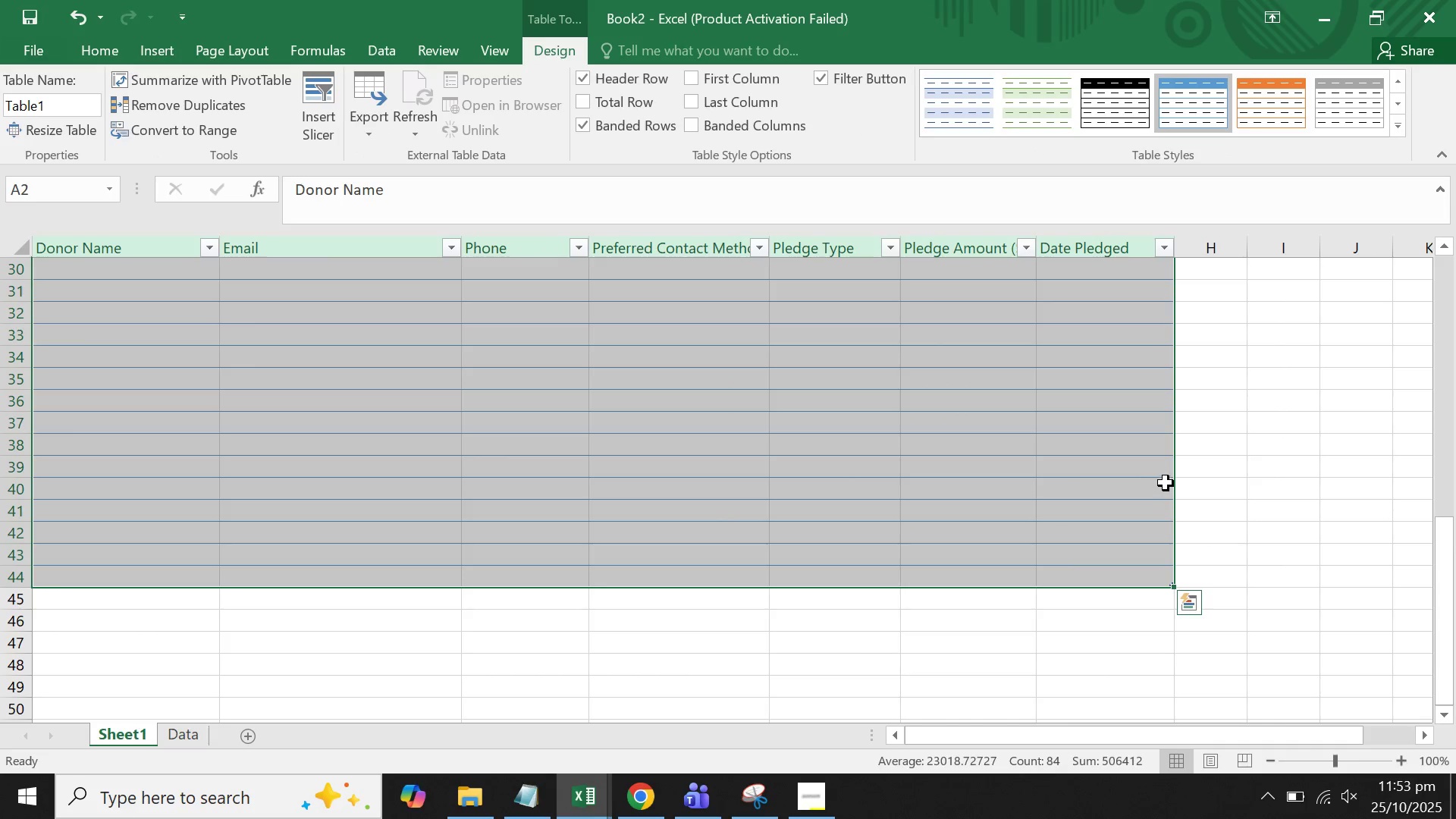 
scroll: coordinate [1191, 464], scroll_direction: up, amount: 13.0
 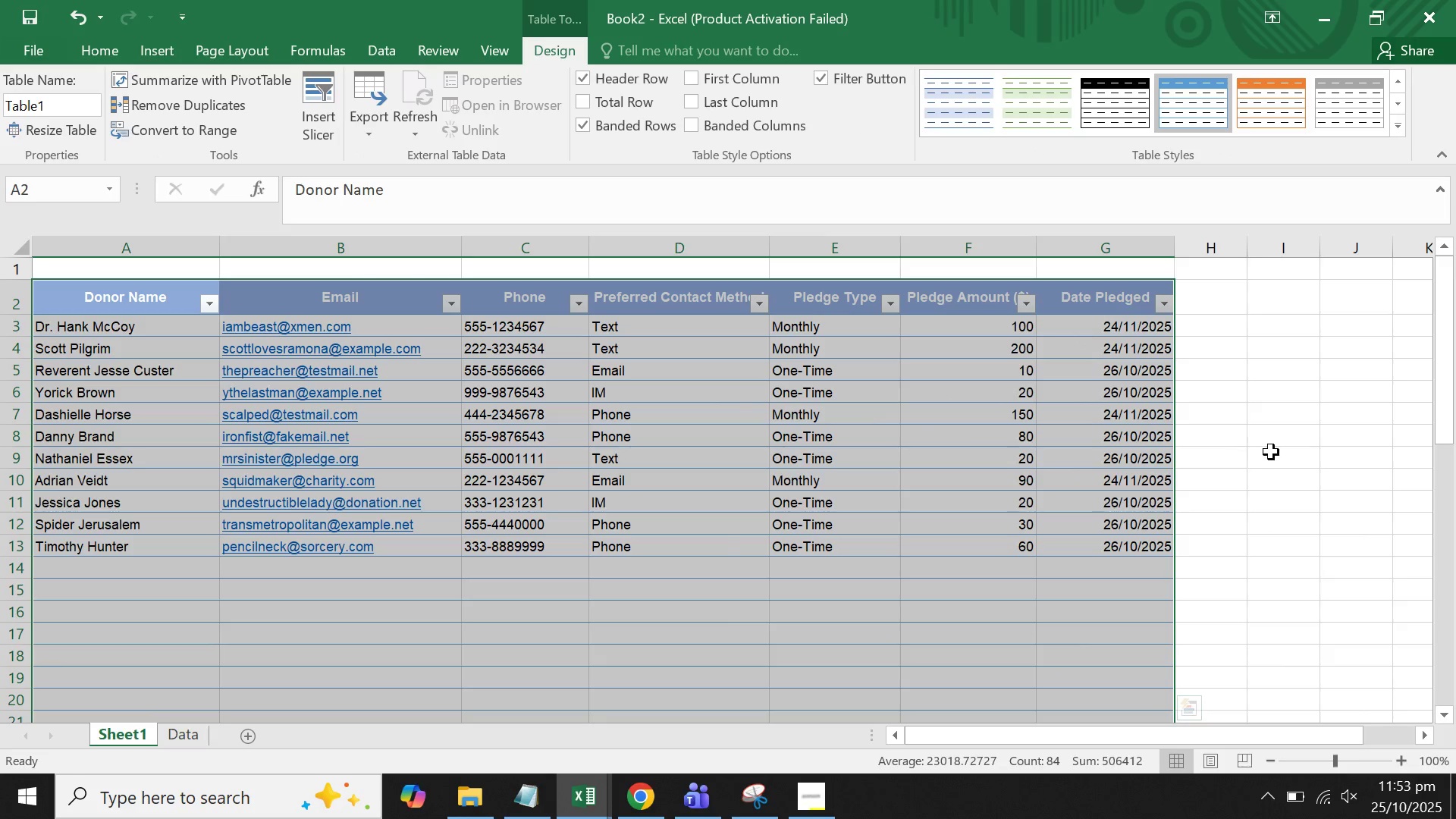 
left_click([1271, 452])
 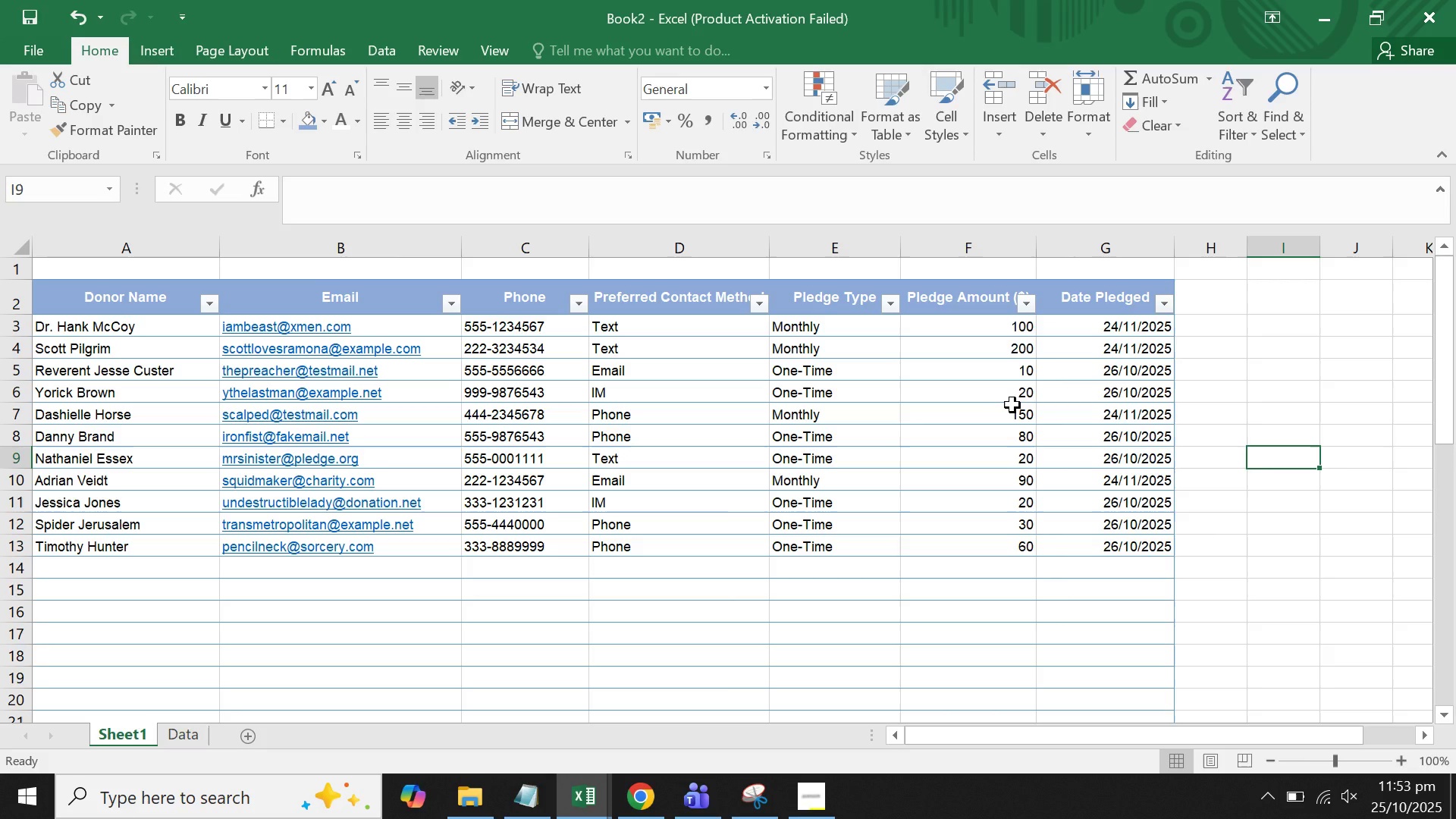 
wait(31.87)
 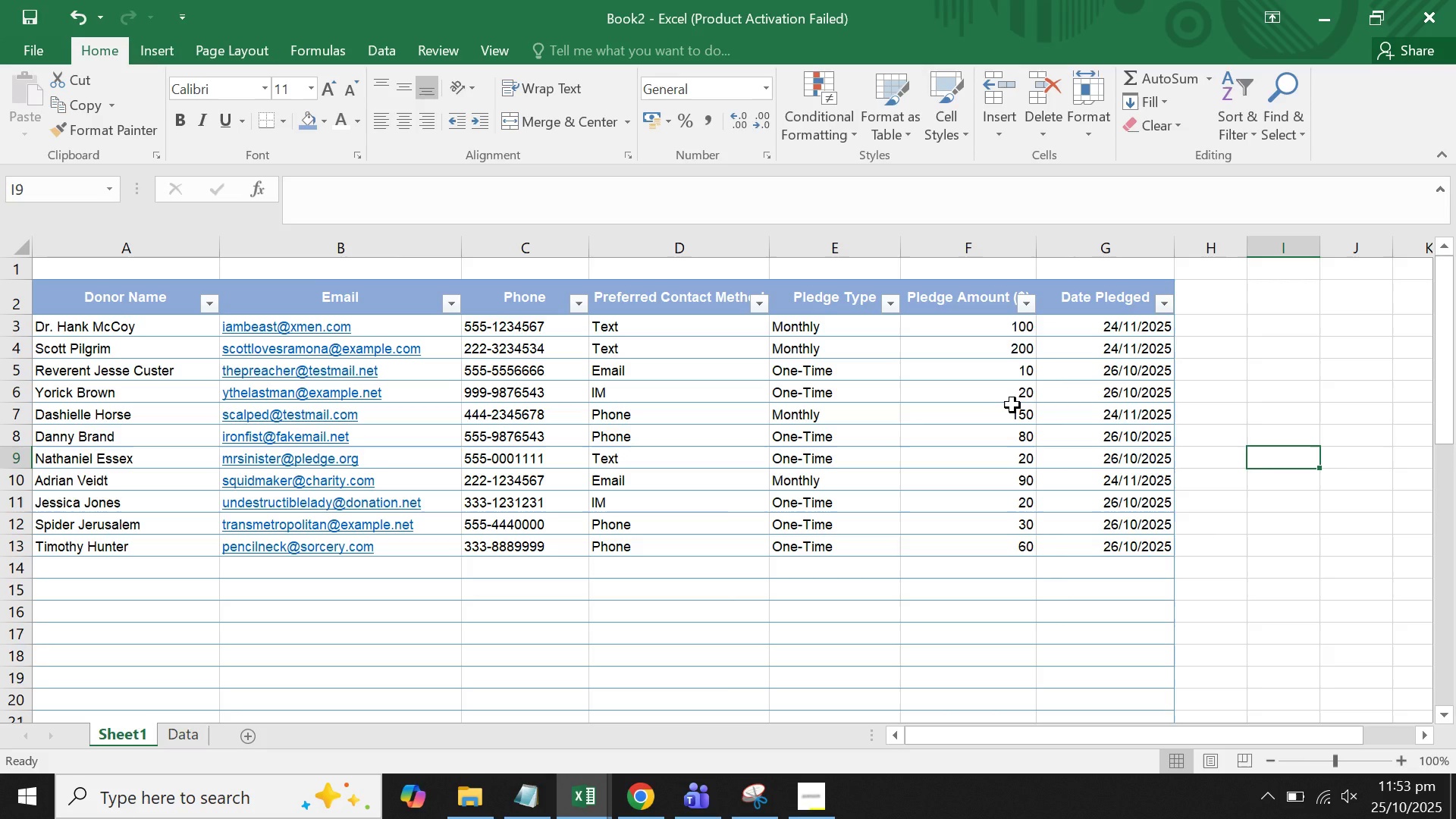 
left_click([210, 532])
 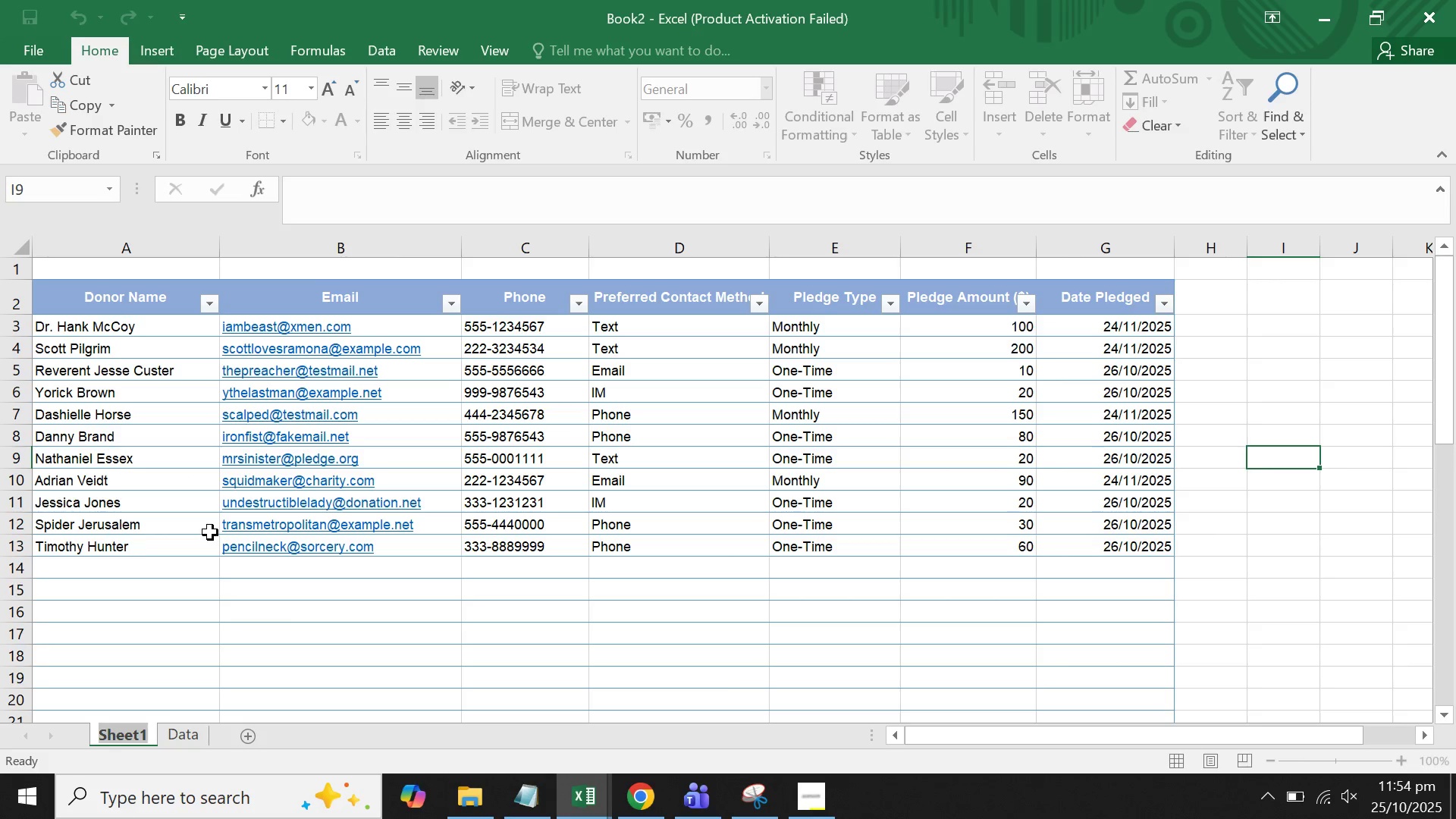 
type(Donor Pledges)
 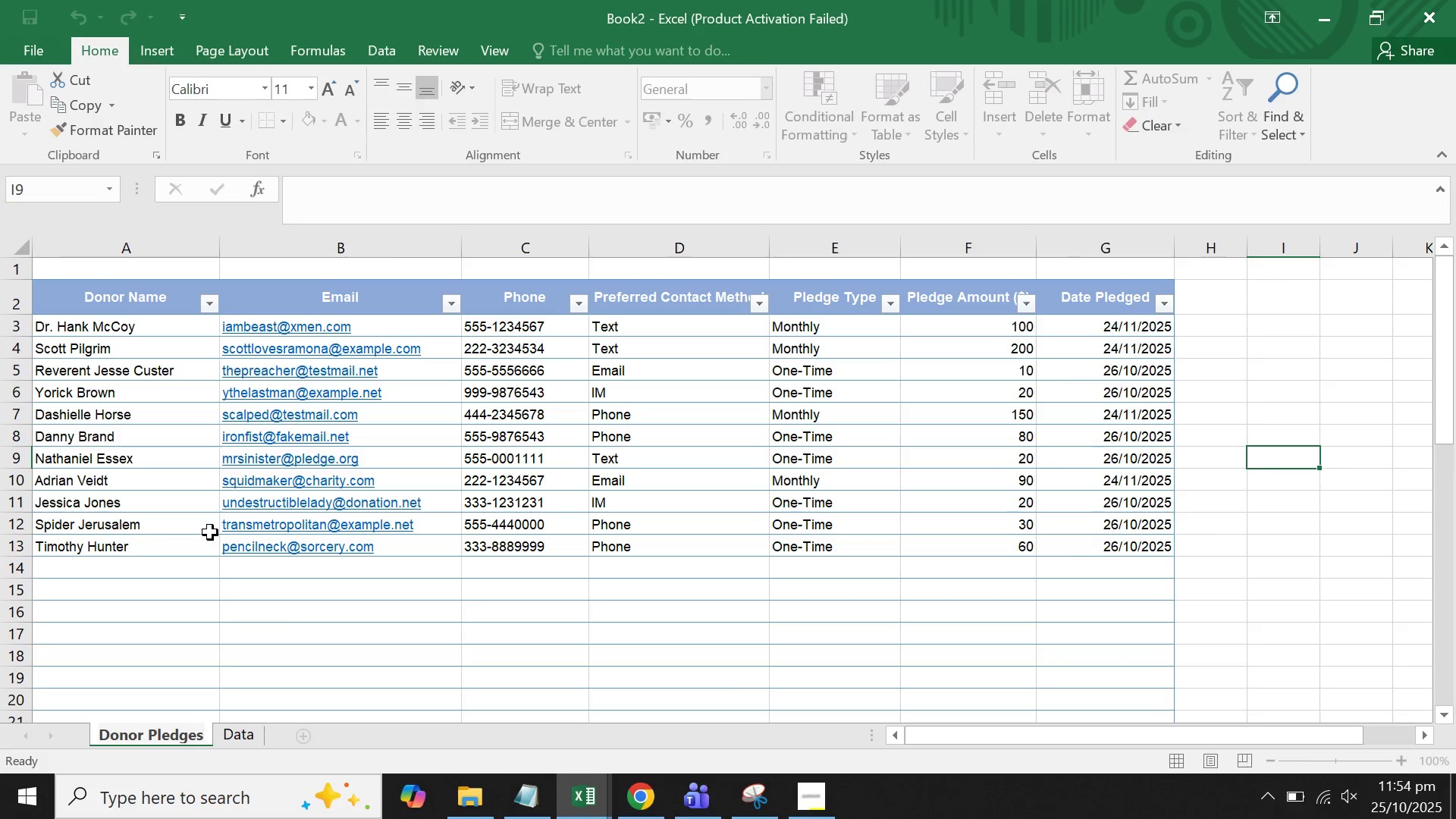 
key(Enter)
 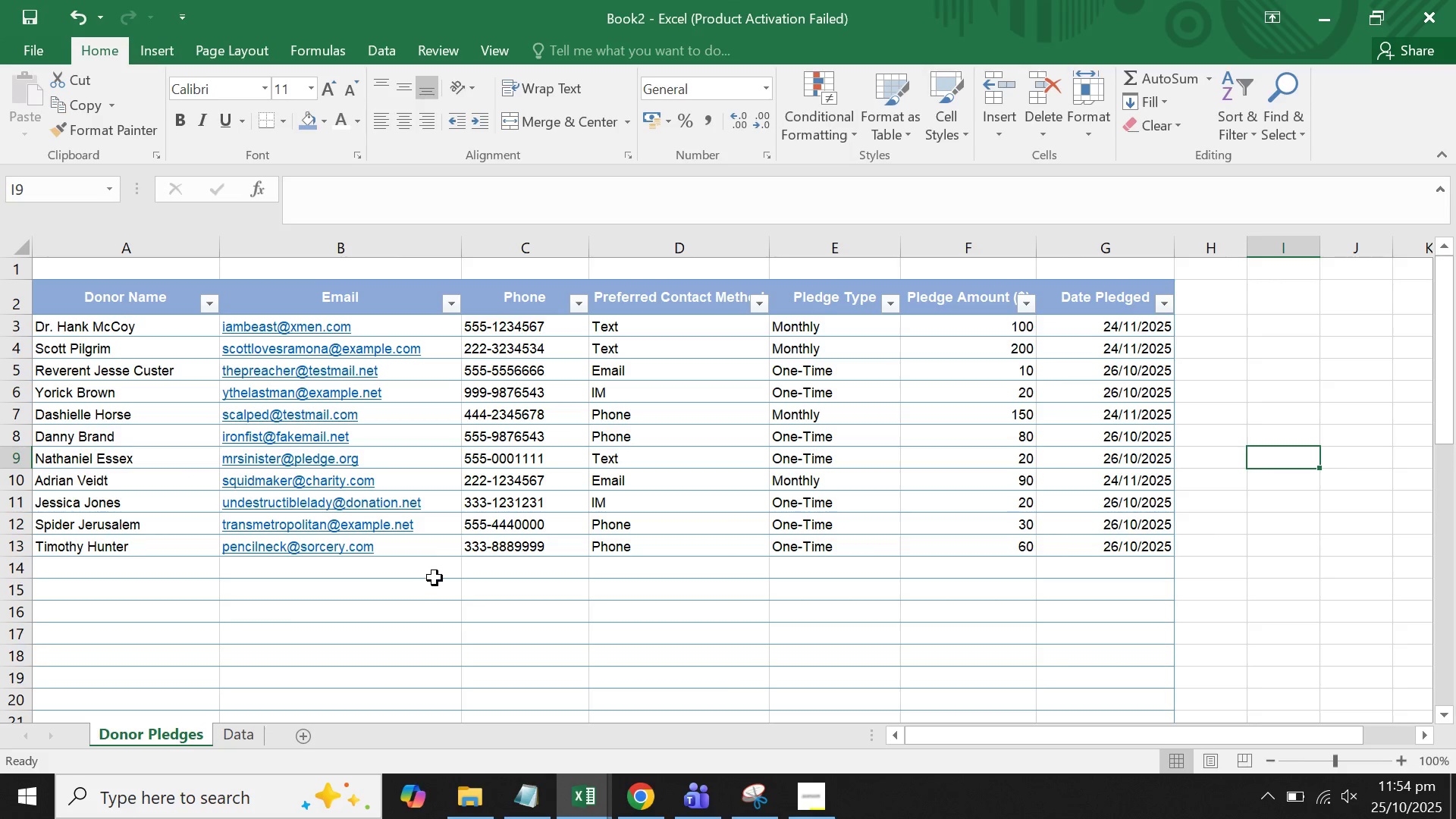 
scroll: coordinate [454, 591], scroll_direction: up, amount: 3.0
 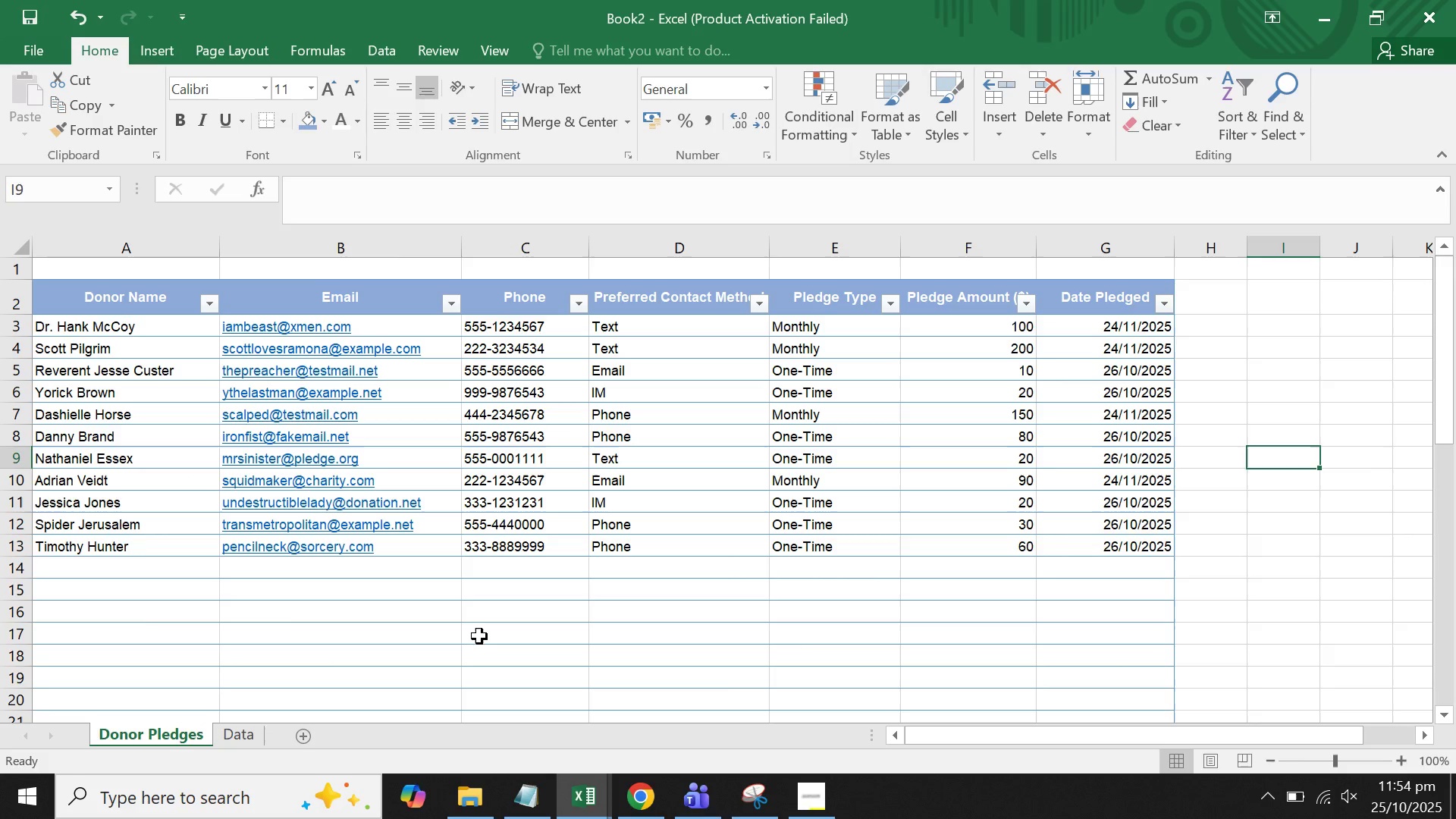 
left_click([479, 636])
 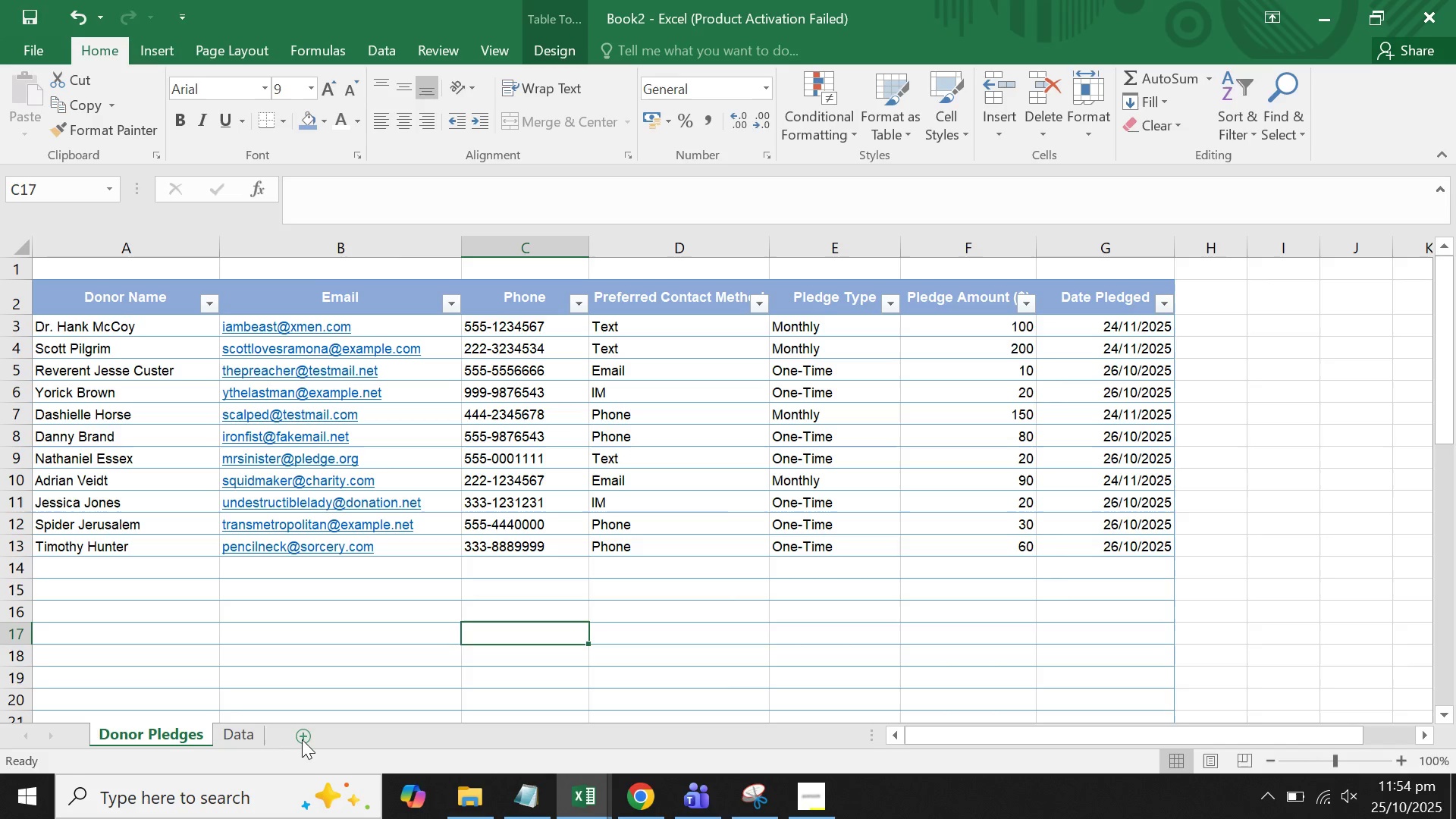 
left_click([304, 739])
 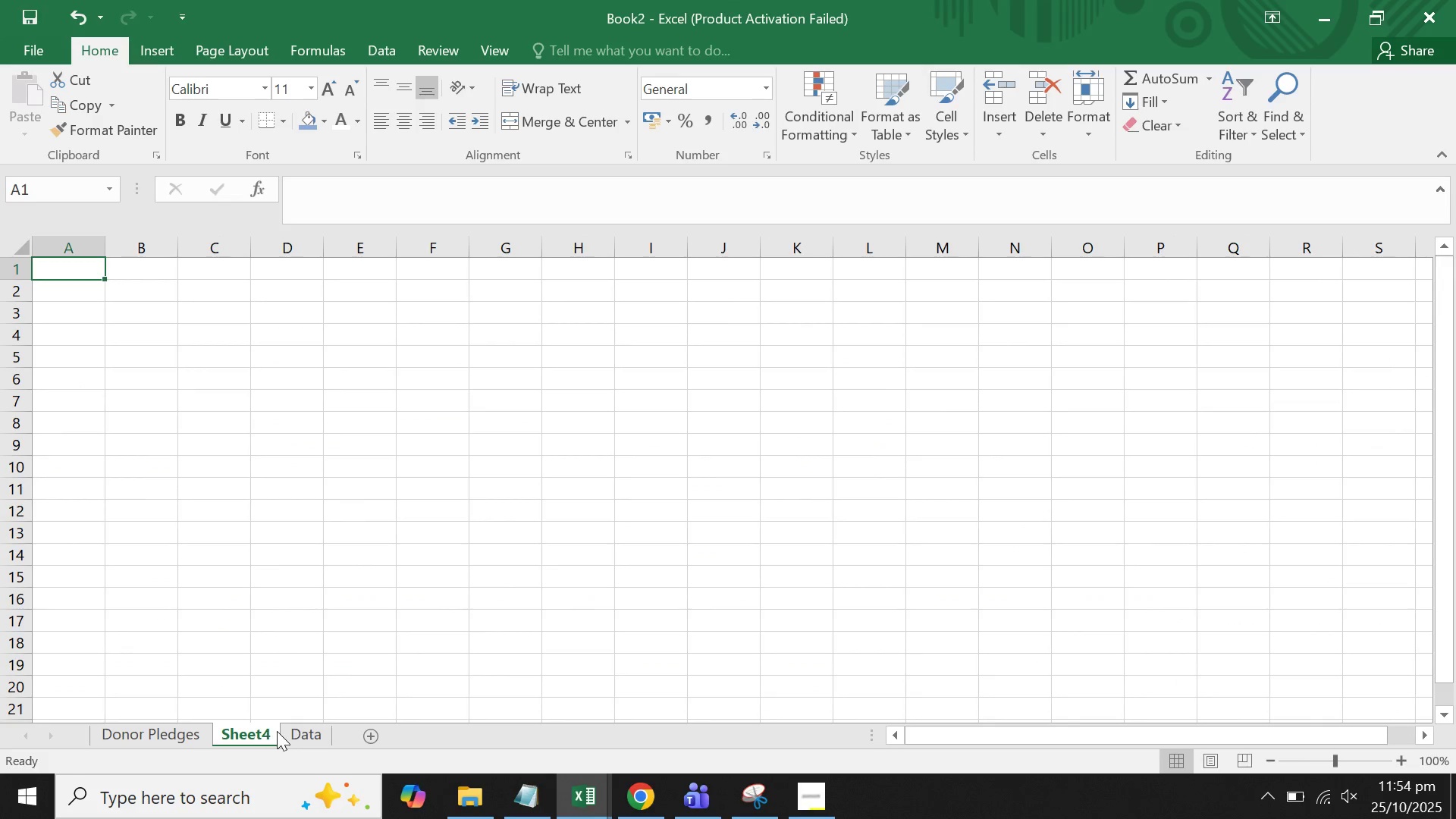 
right_click([259, 731])
 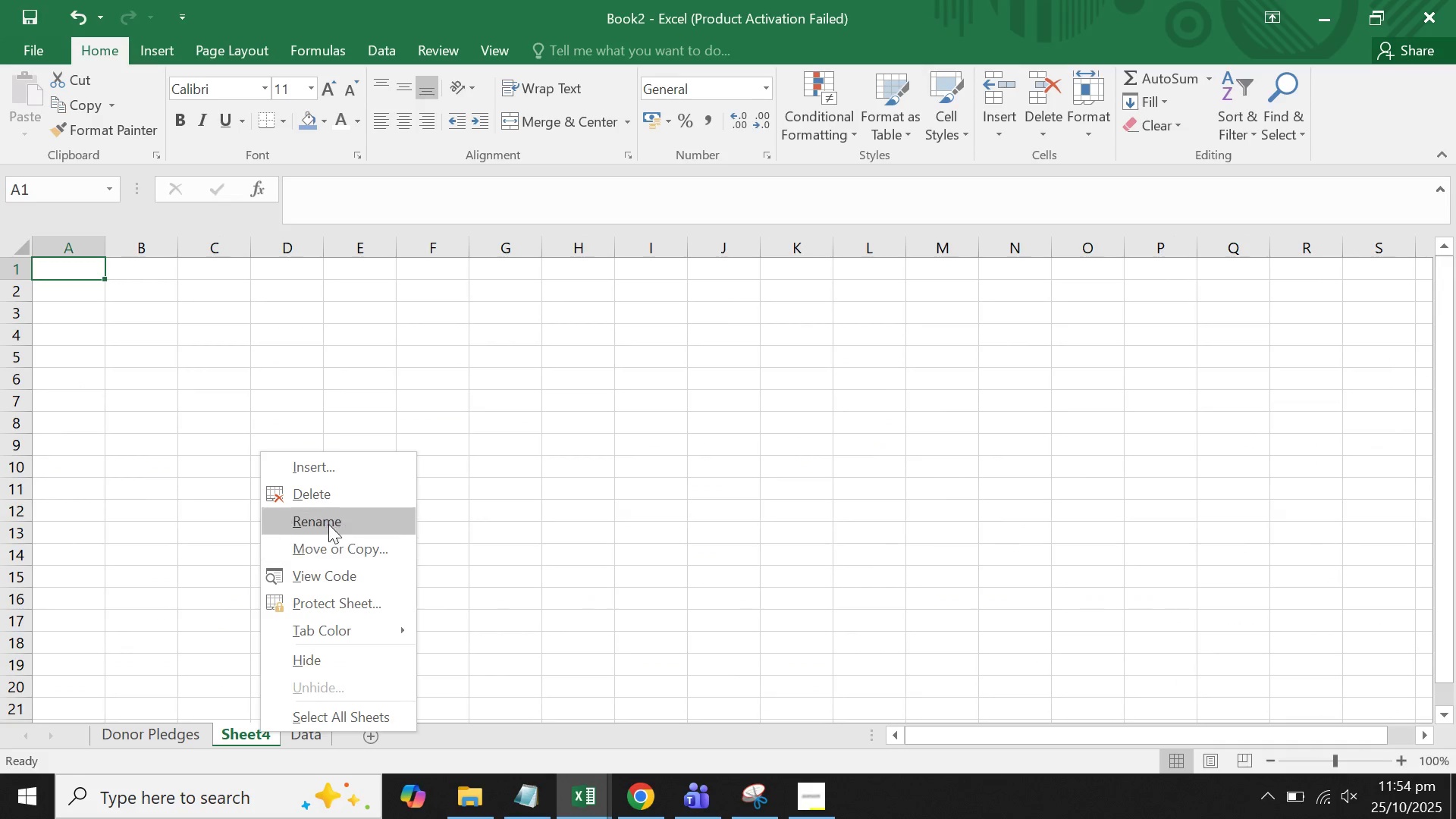 
left_click_drag(start_coordinate=[335, 507], to_coordinate=[337, 500])
 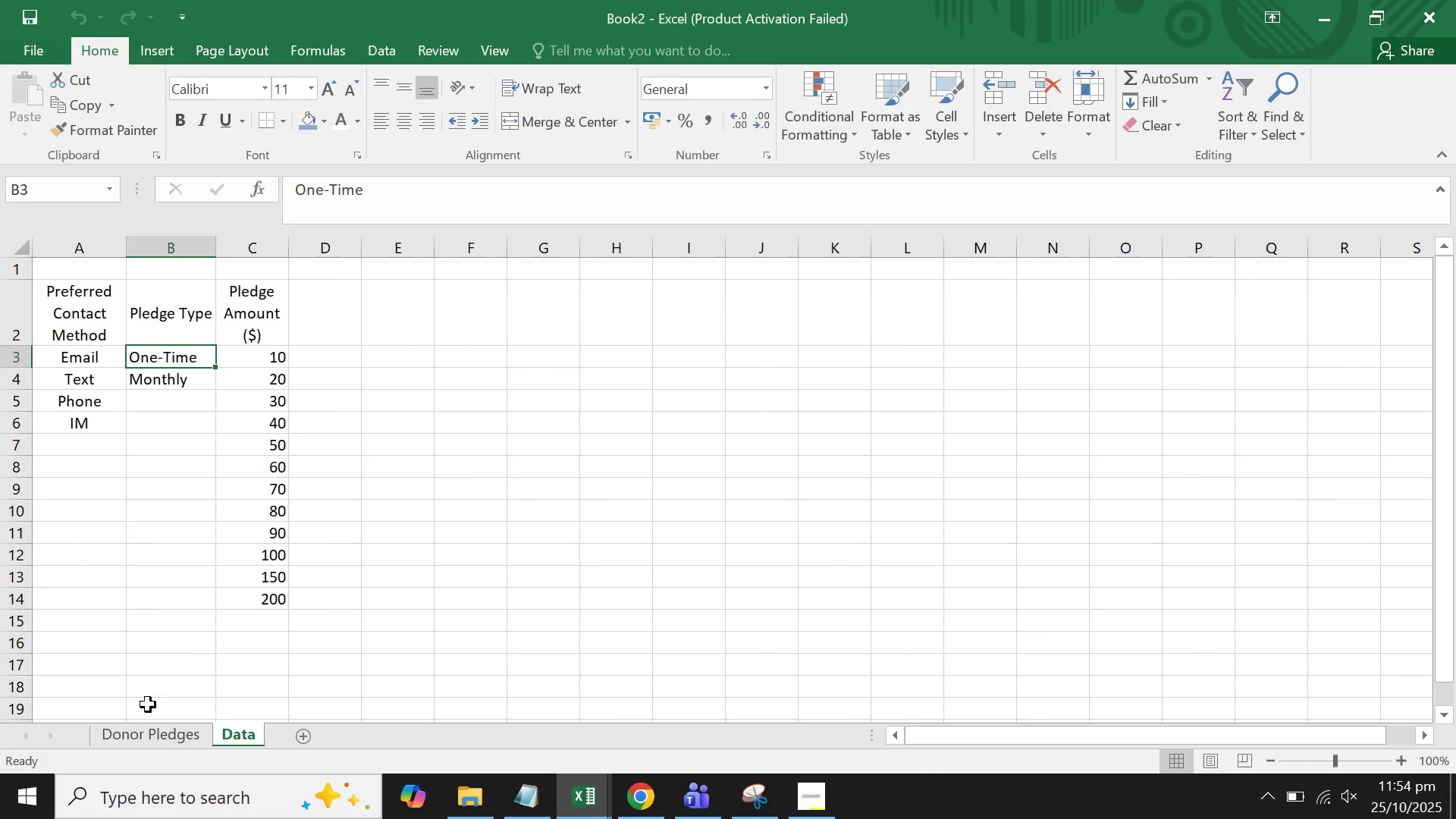 
left_click([147, 734])
 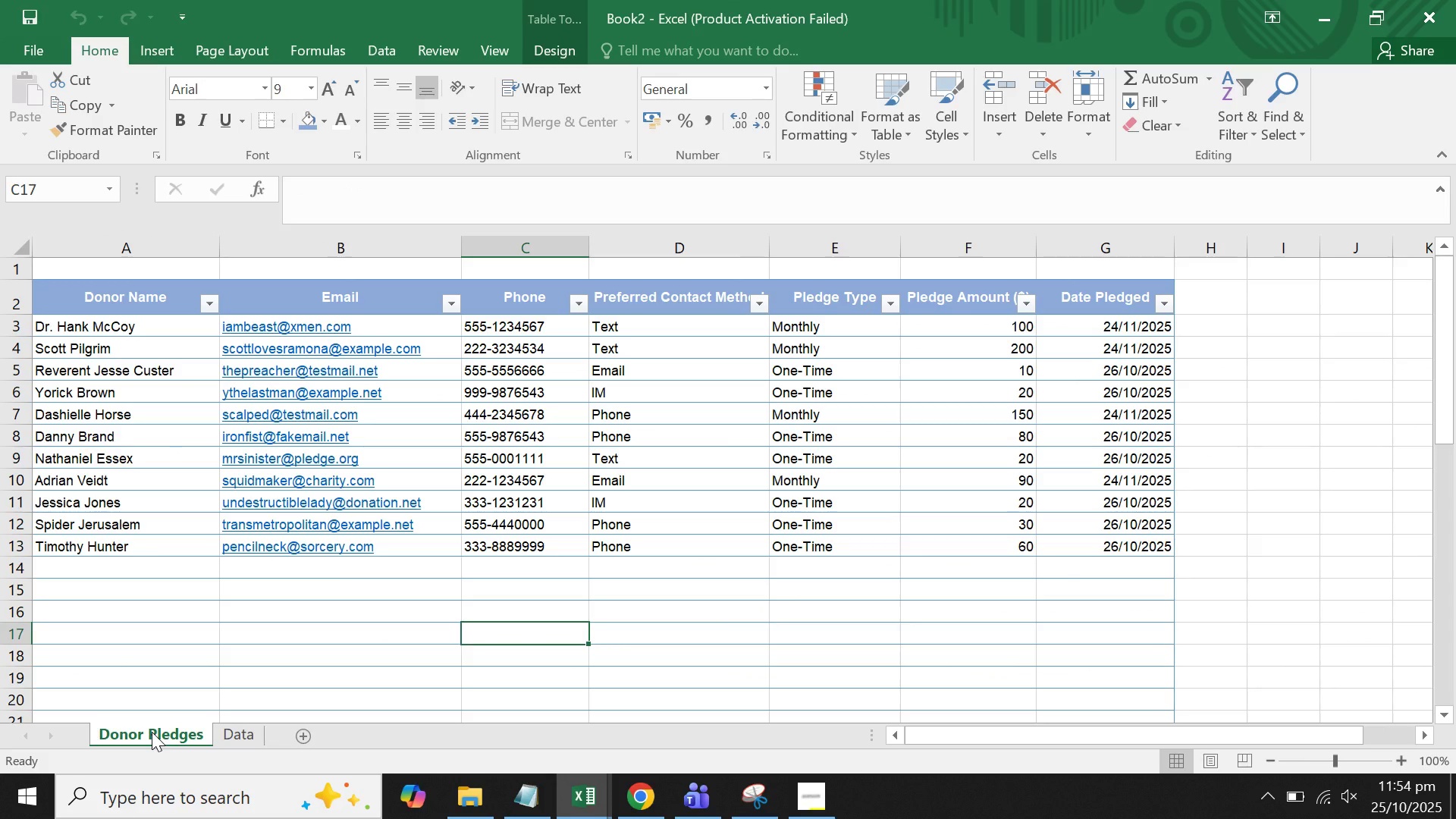 
wait(26.5)
 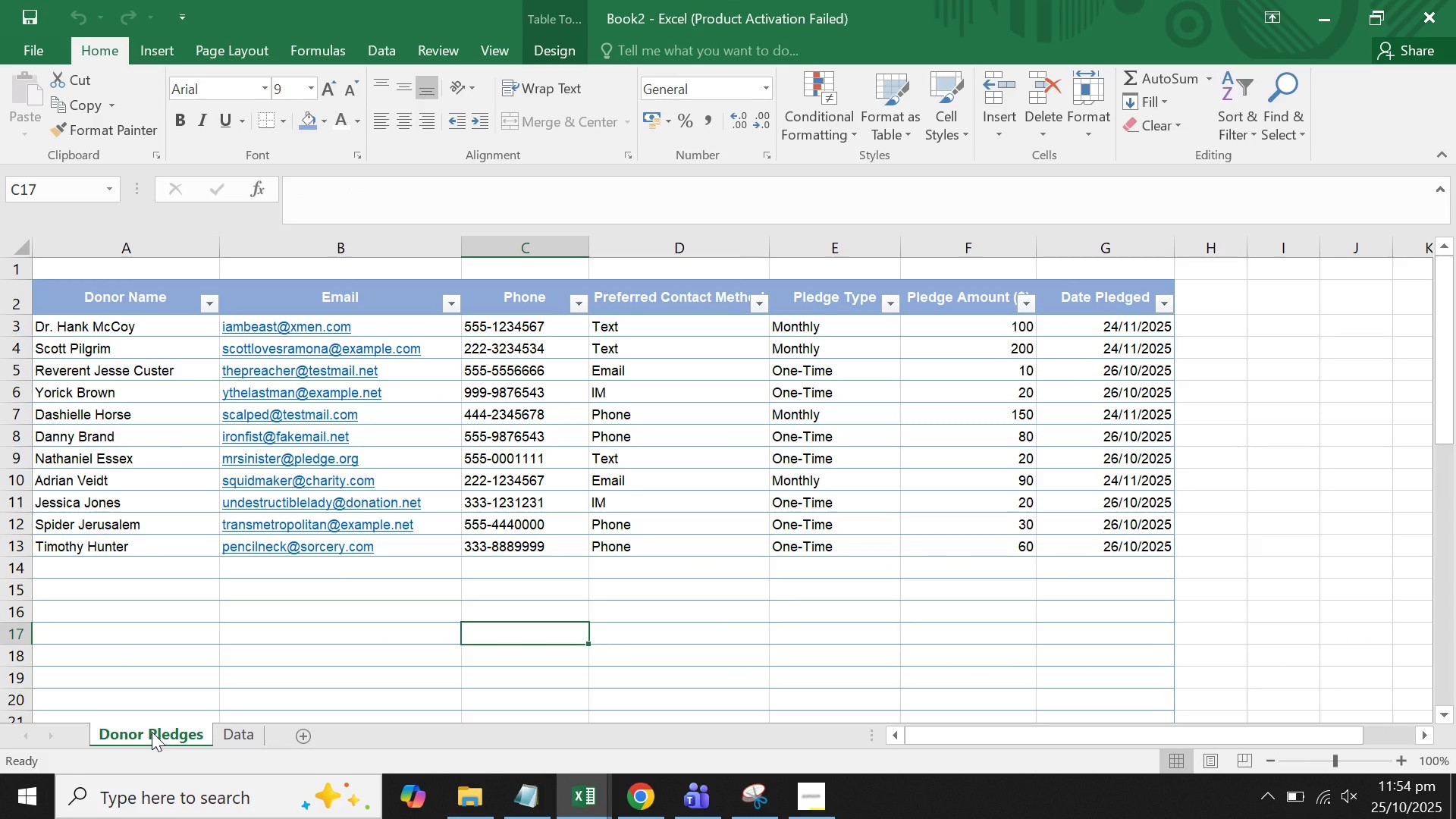 
left_click_drag(start_coordinate=[127, 304], to_coordinate=[1132, 551])
 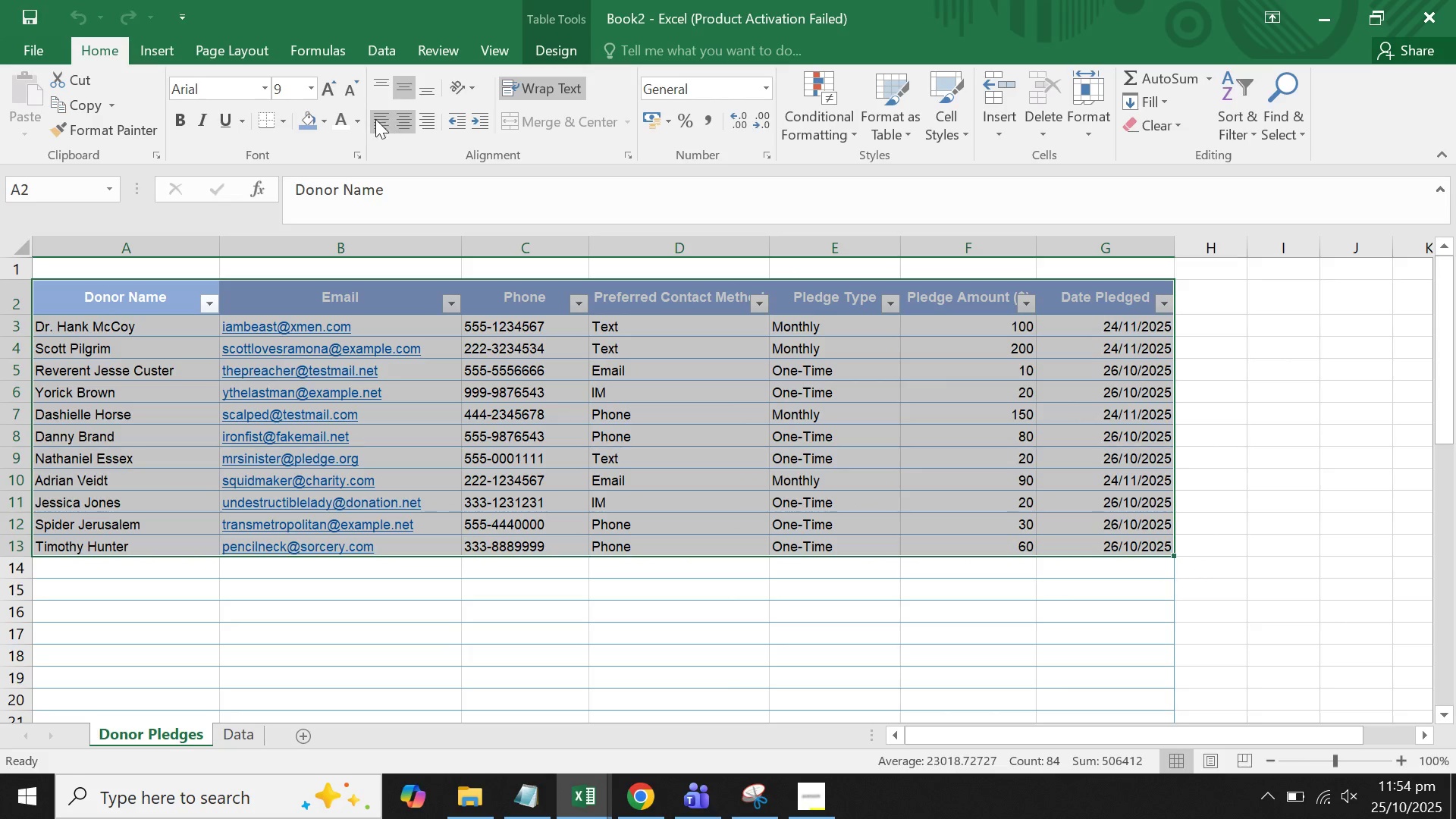 
left_click([374, 120])
 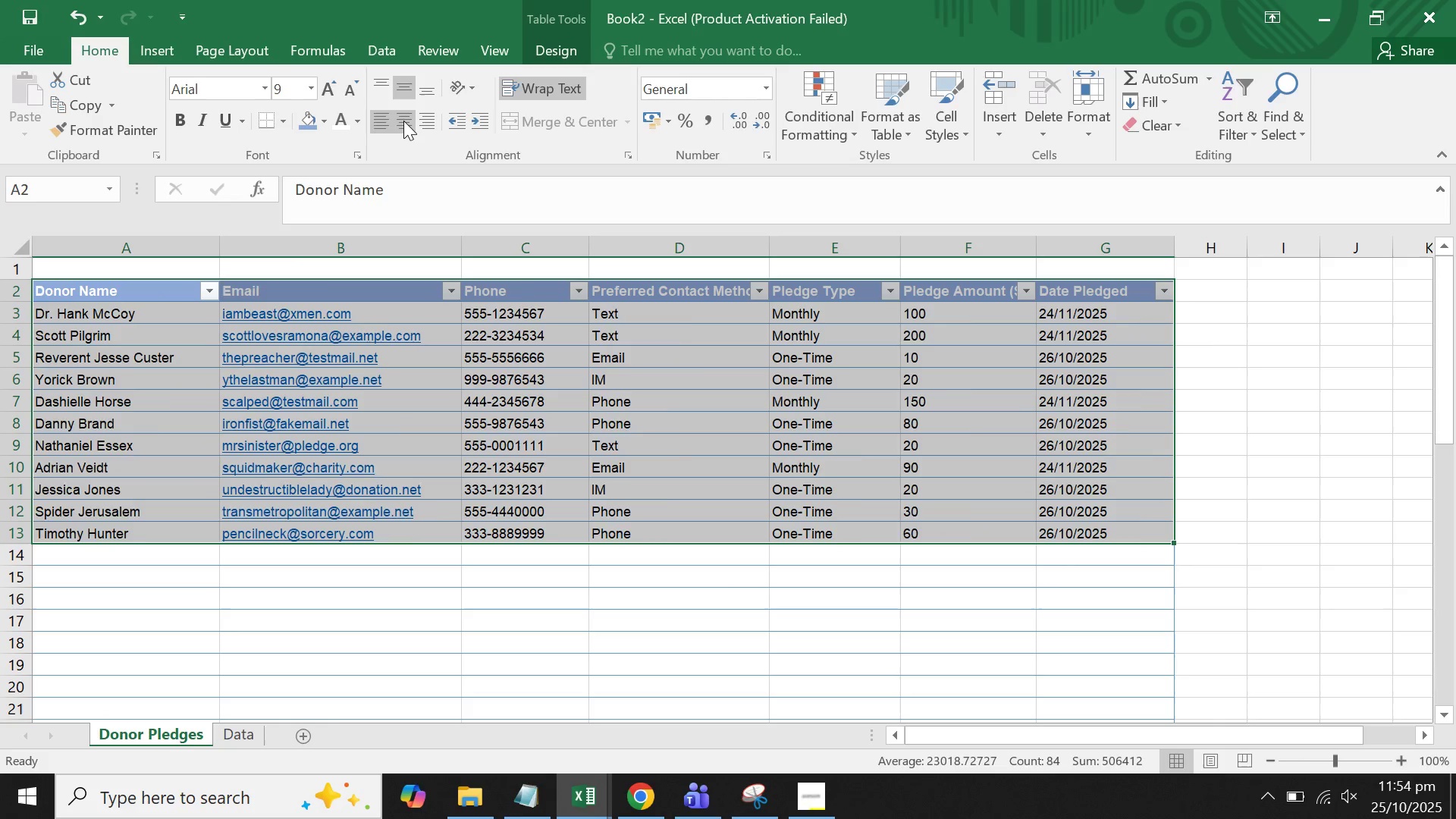 
left_click([403, 121])
 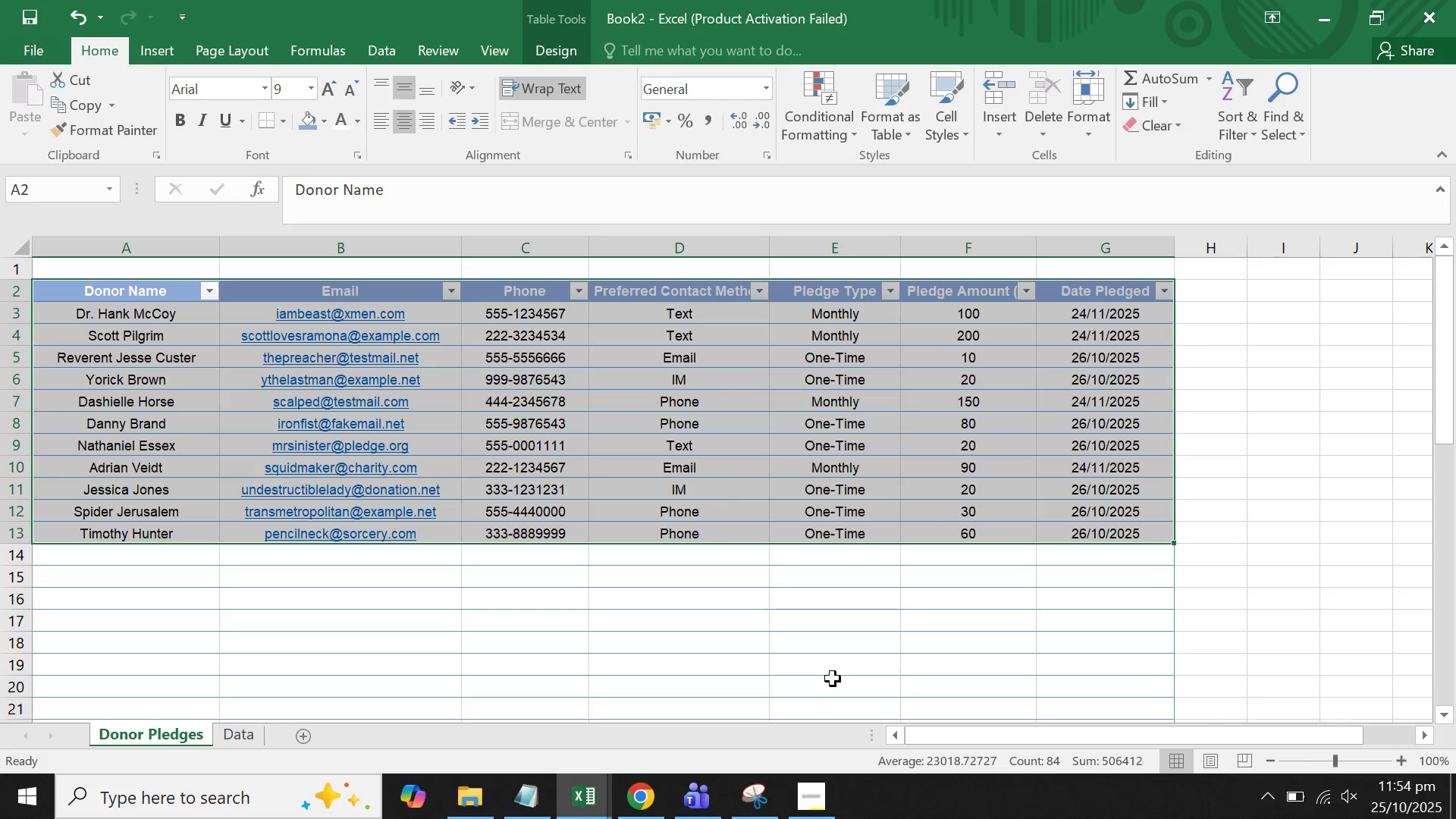 
left_click_drag(start_coordinate=[838, 642], to_coordinate=[0, 595])
 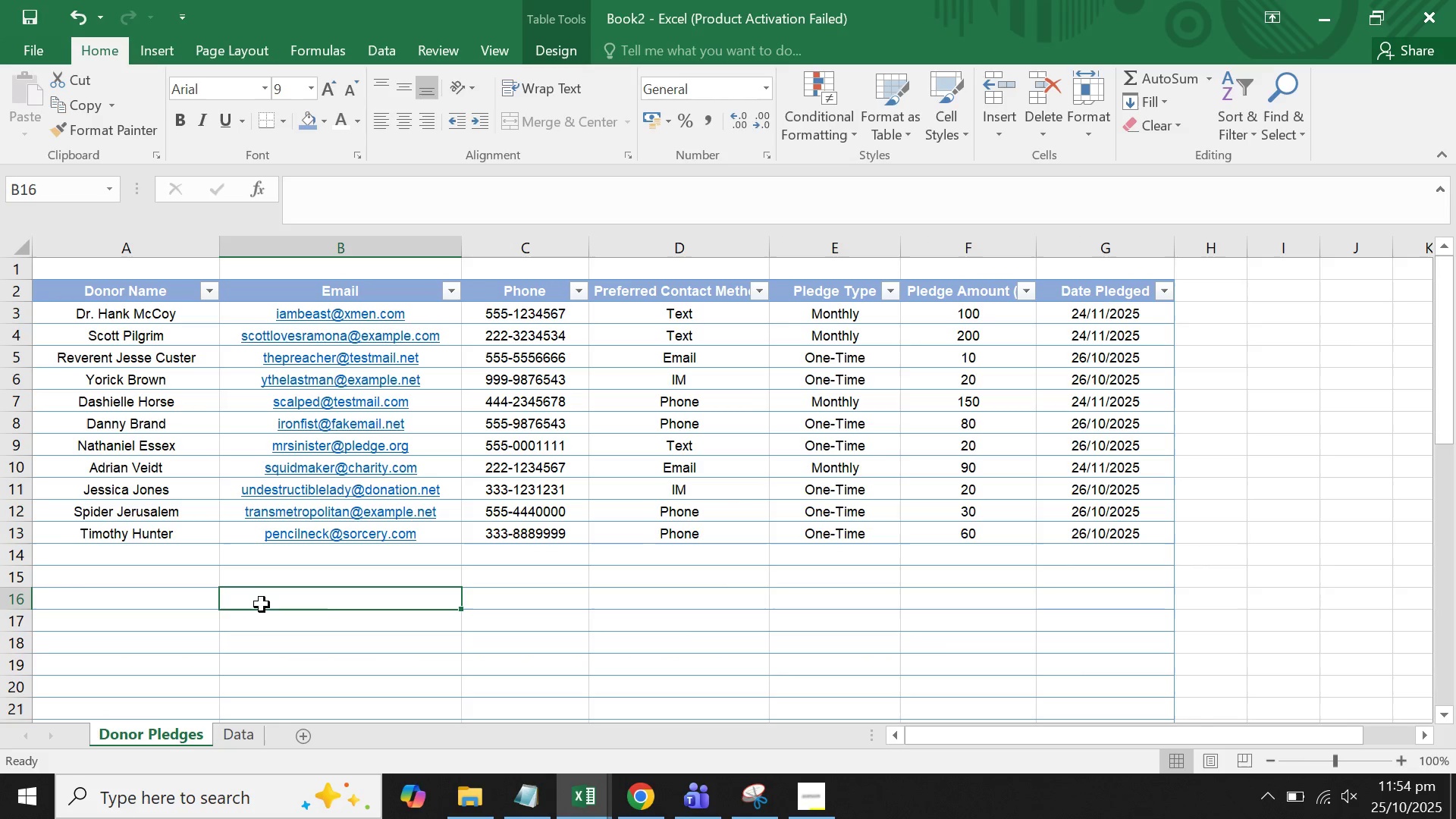 
double_click([331, 605])
 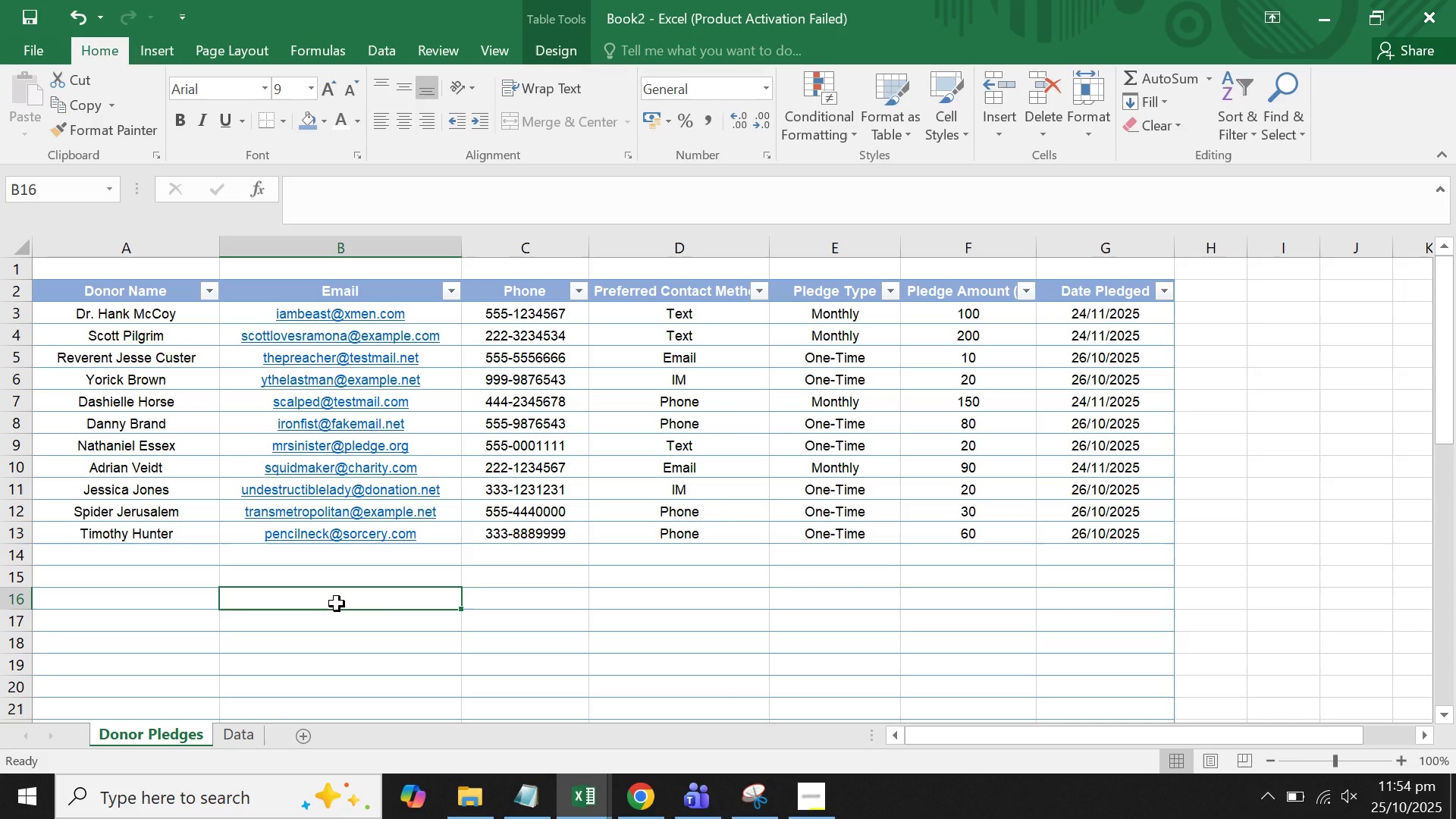 
wait(10.75)
 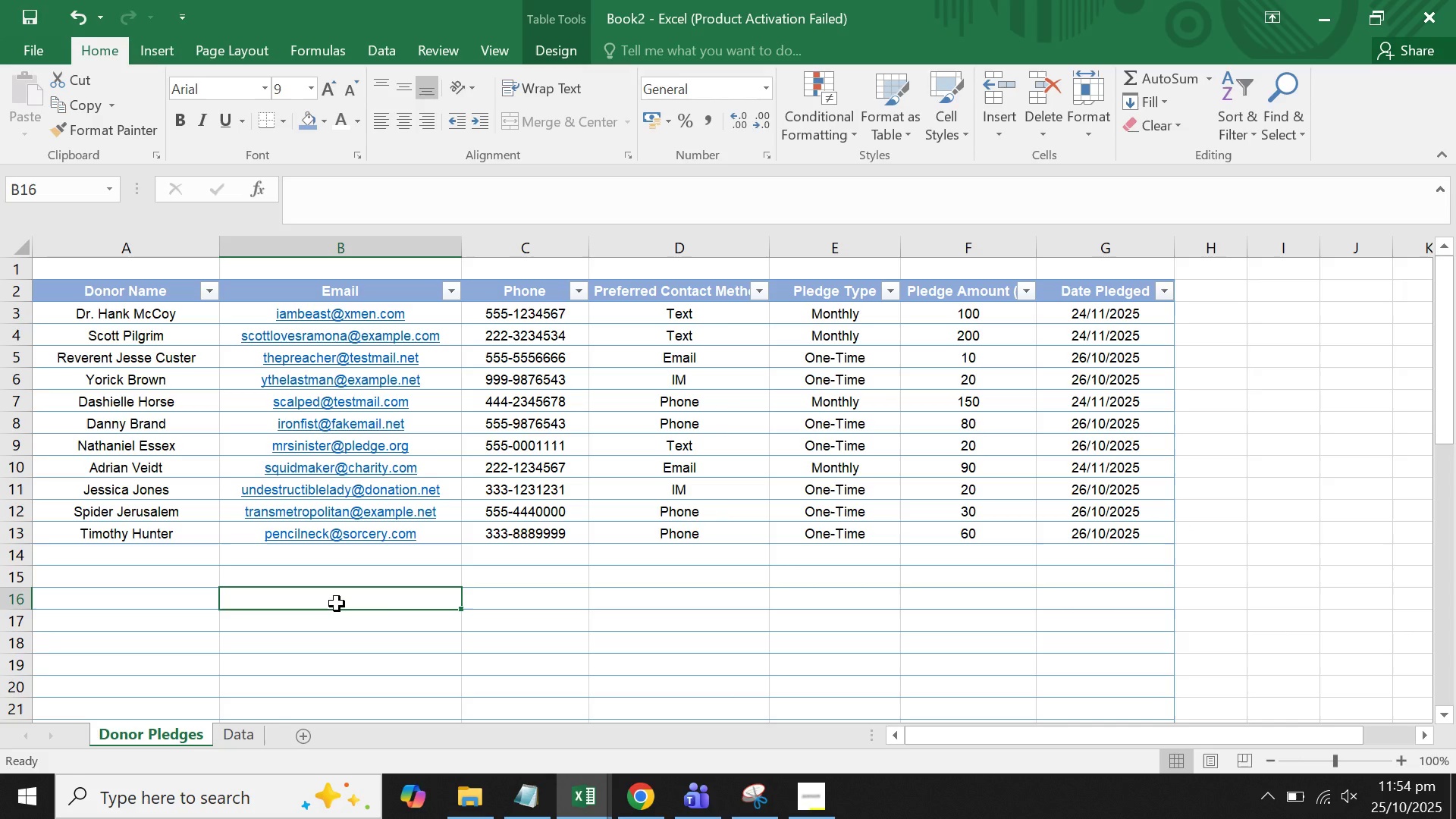 
left_click([304, 732])
 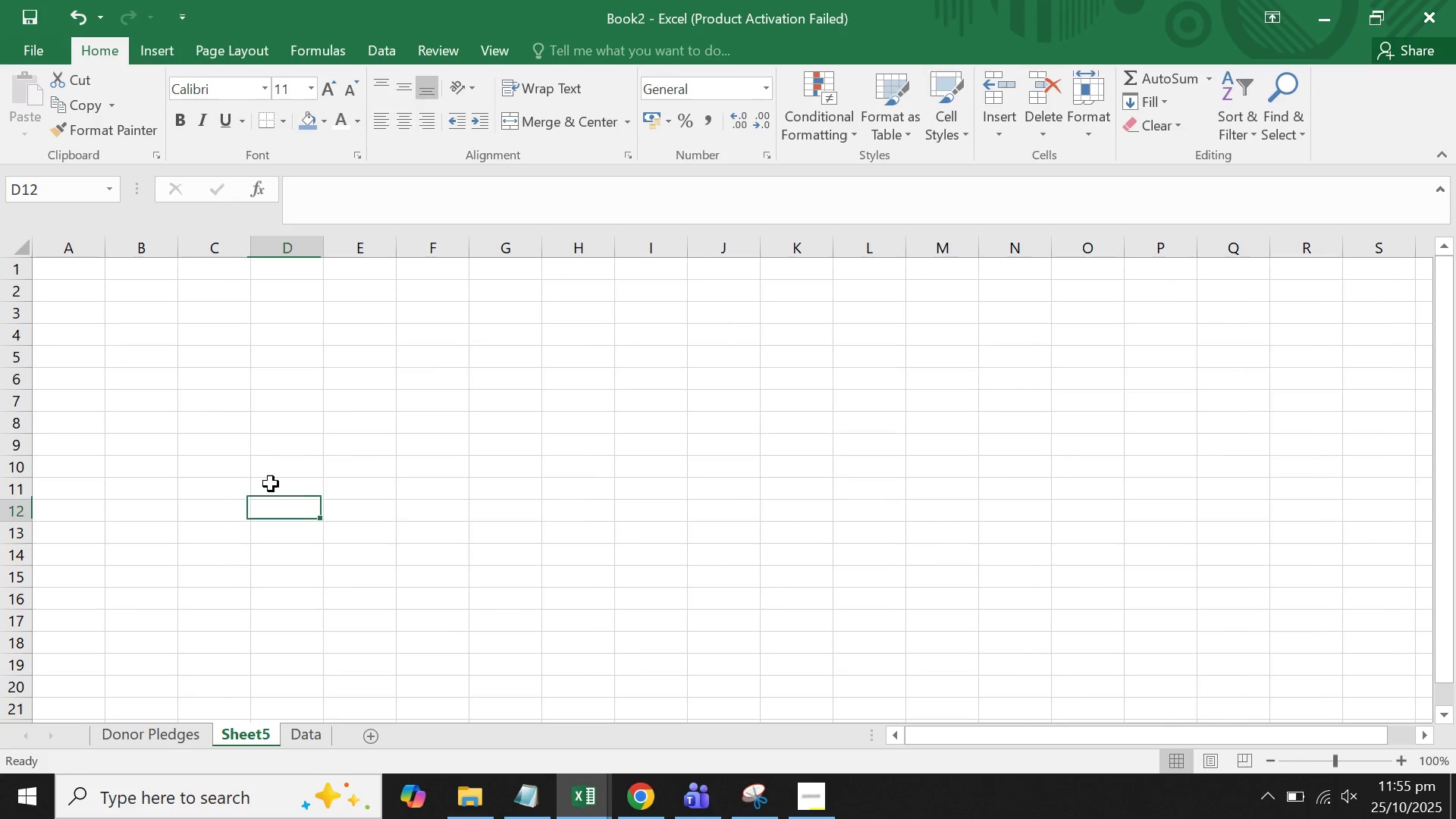 
double_click([179, 388])
 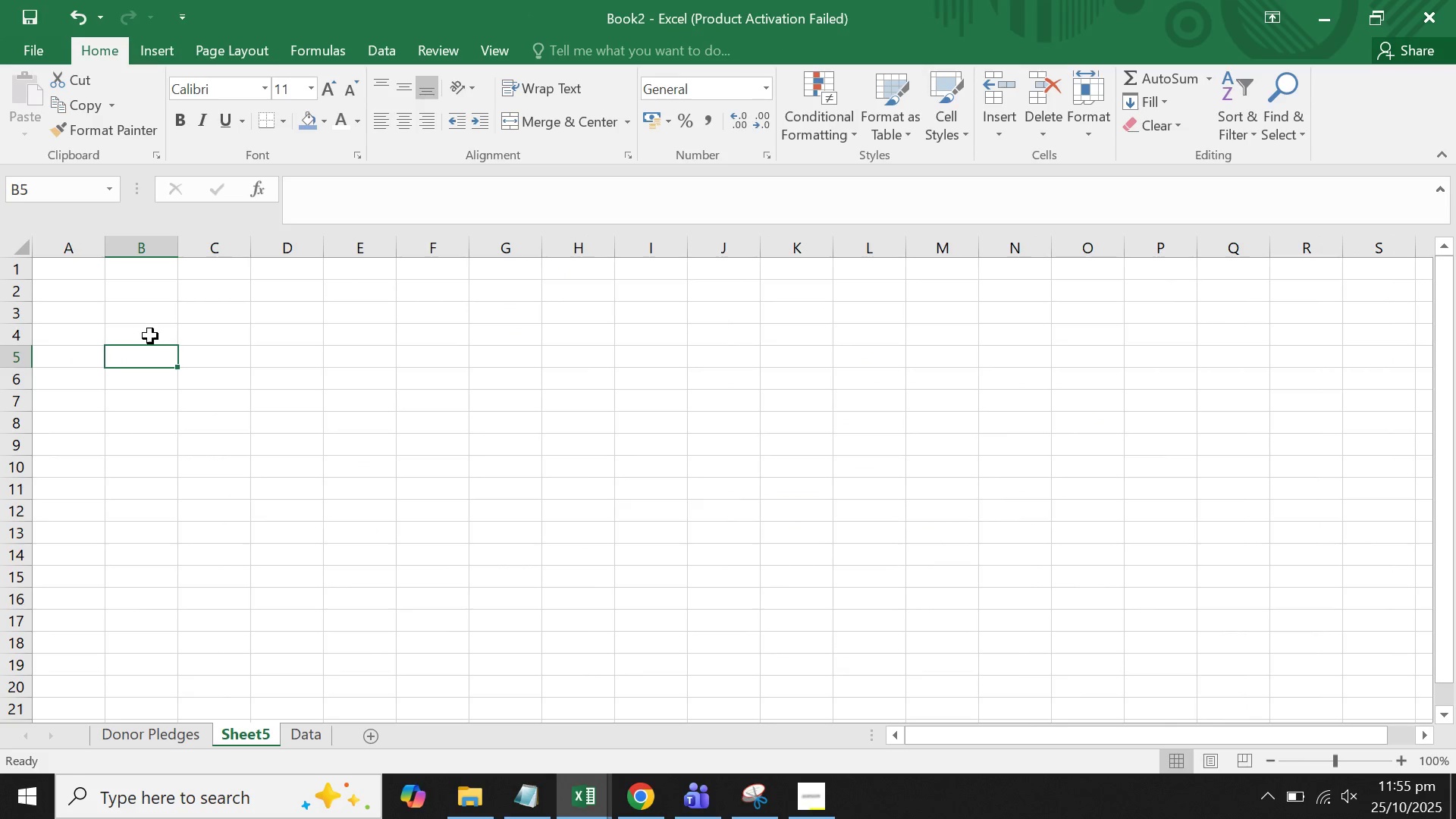 
triple_click([150, 333])
 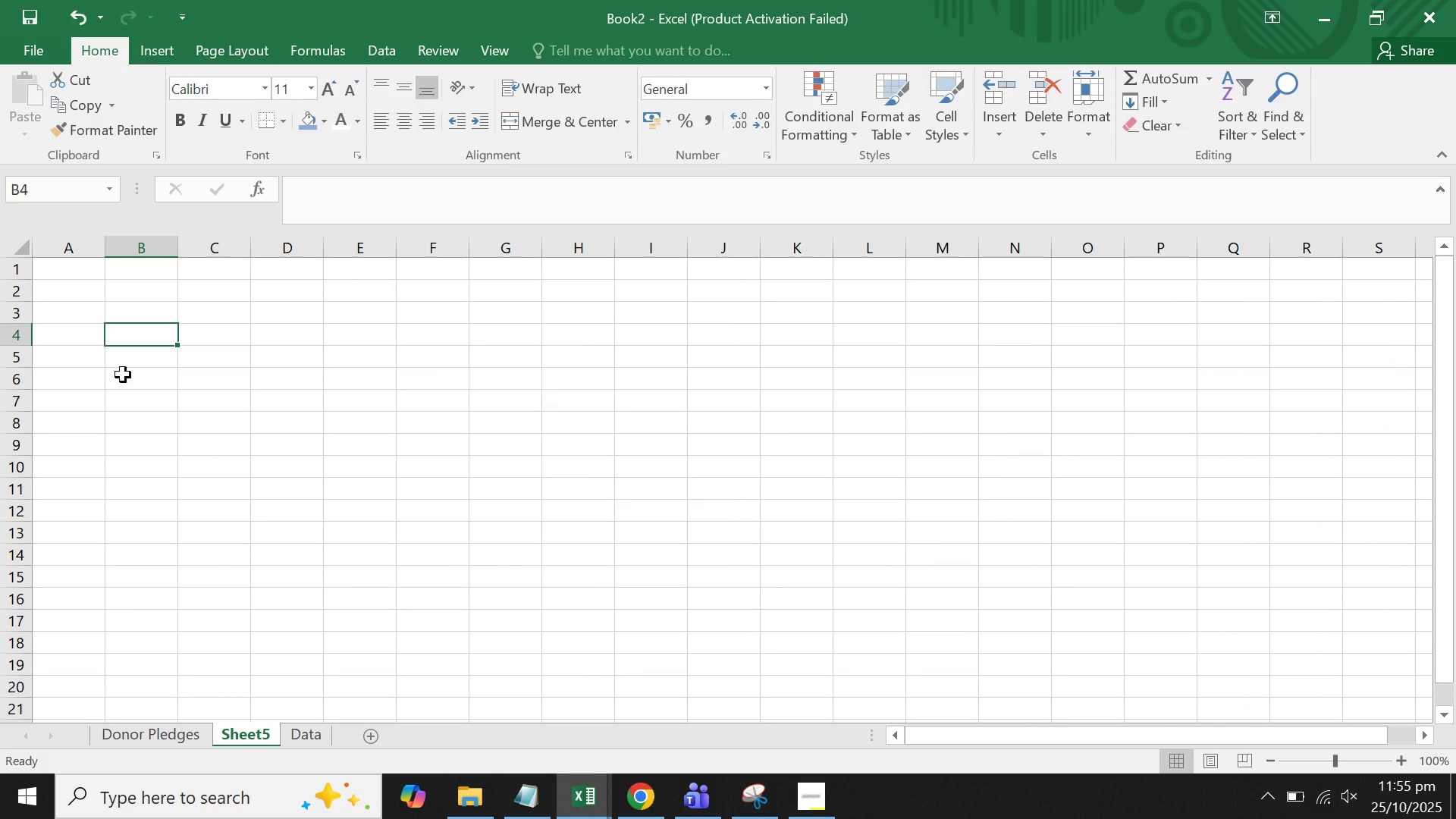 
wait(5.08)
 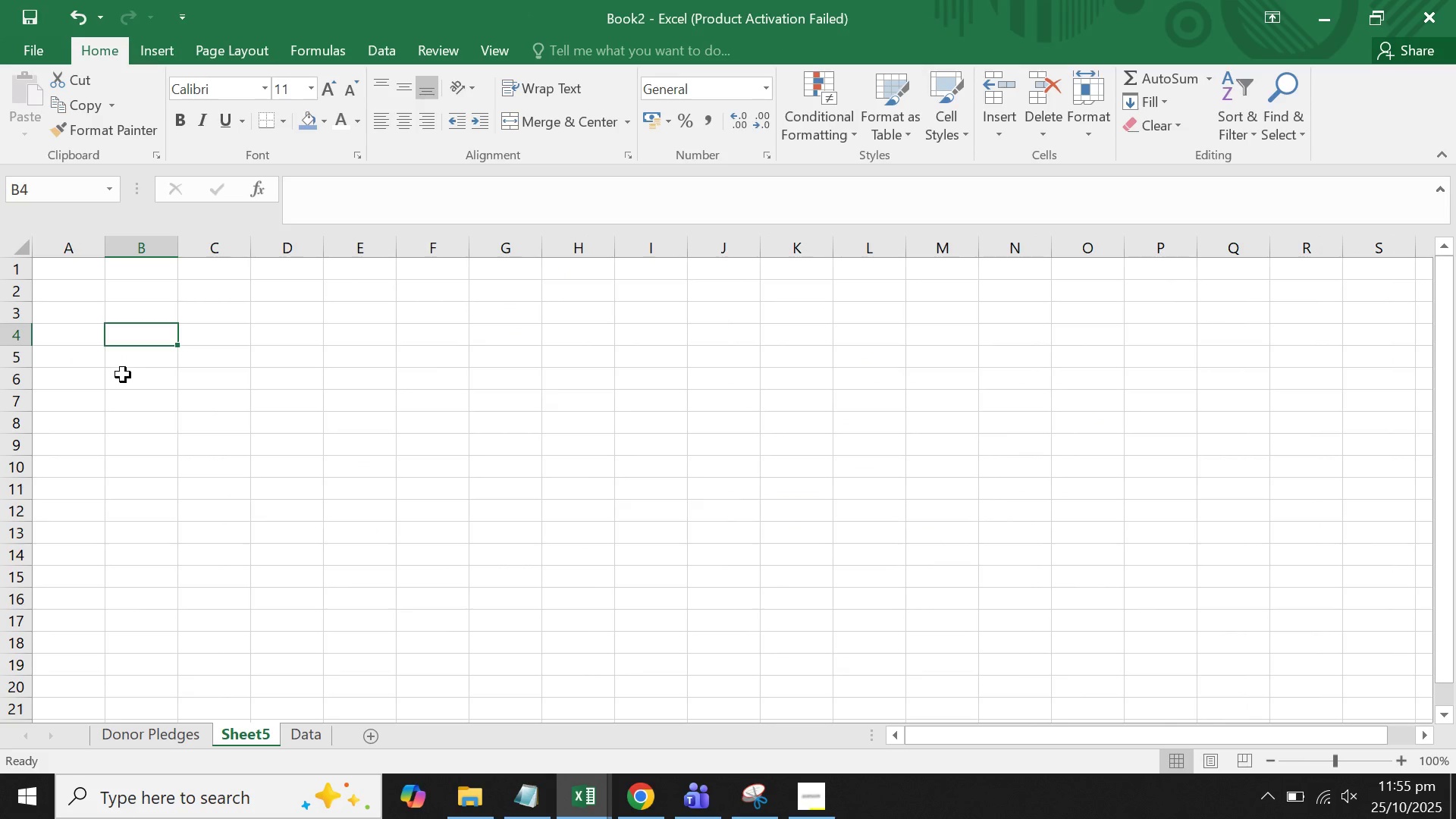 
type(Total One-Time Pledged)
 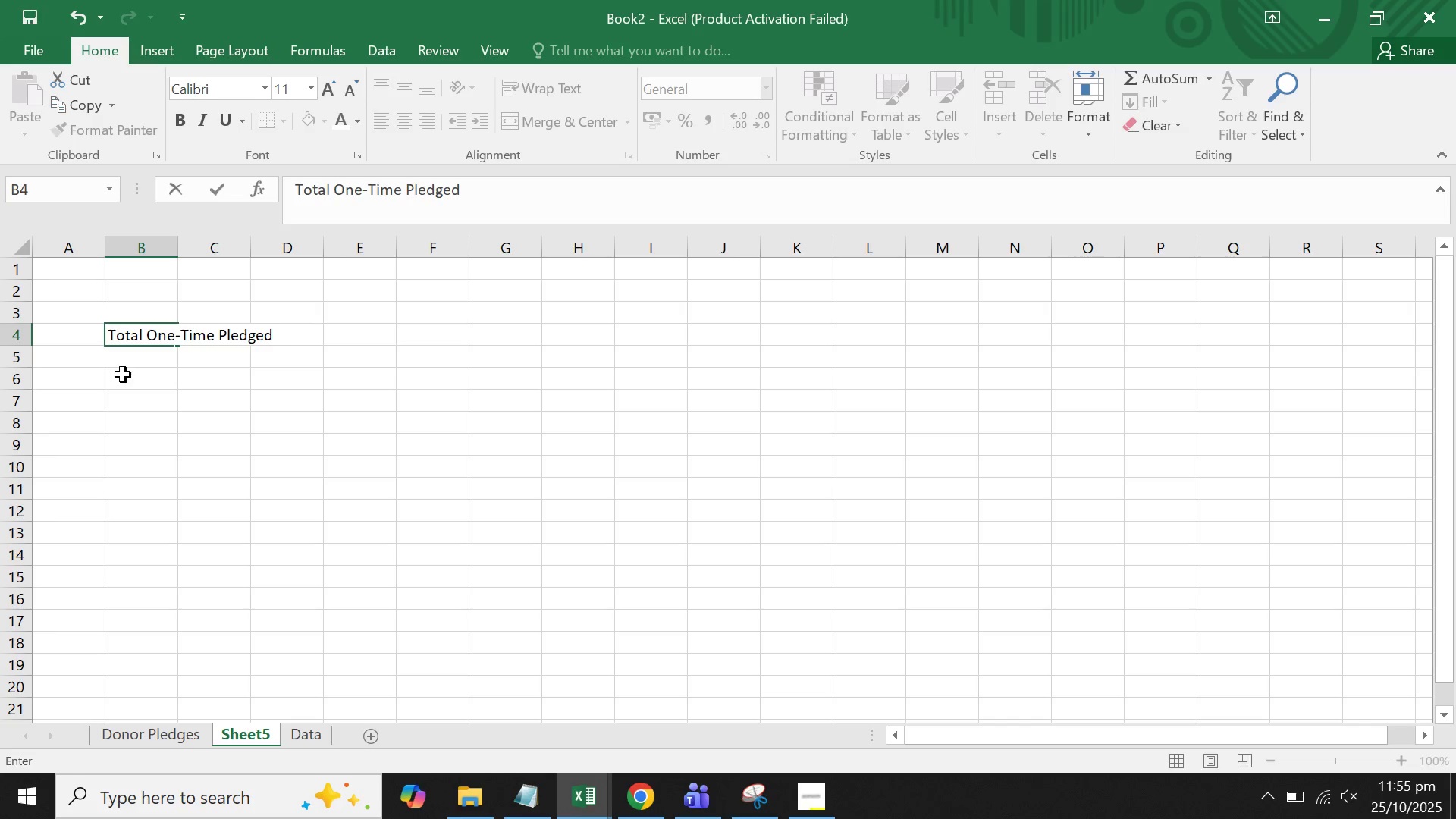 
key(Enter)
 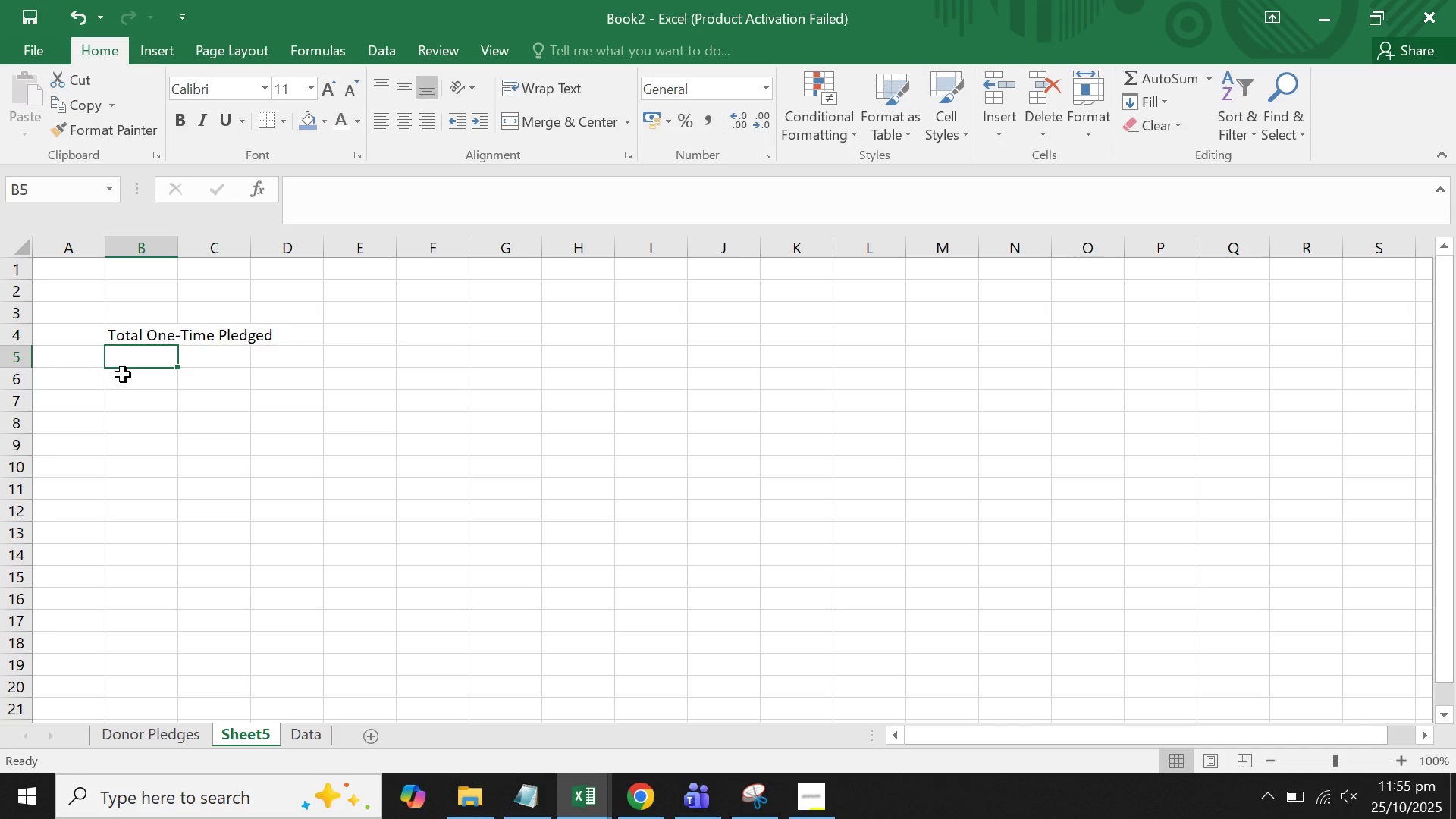 
key(Enter)
 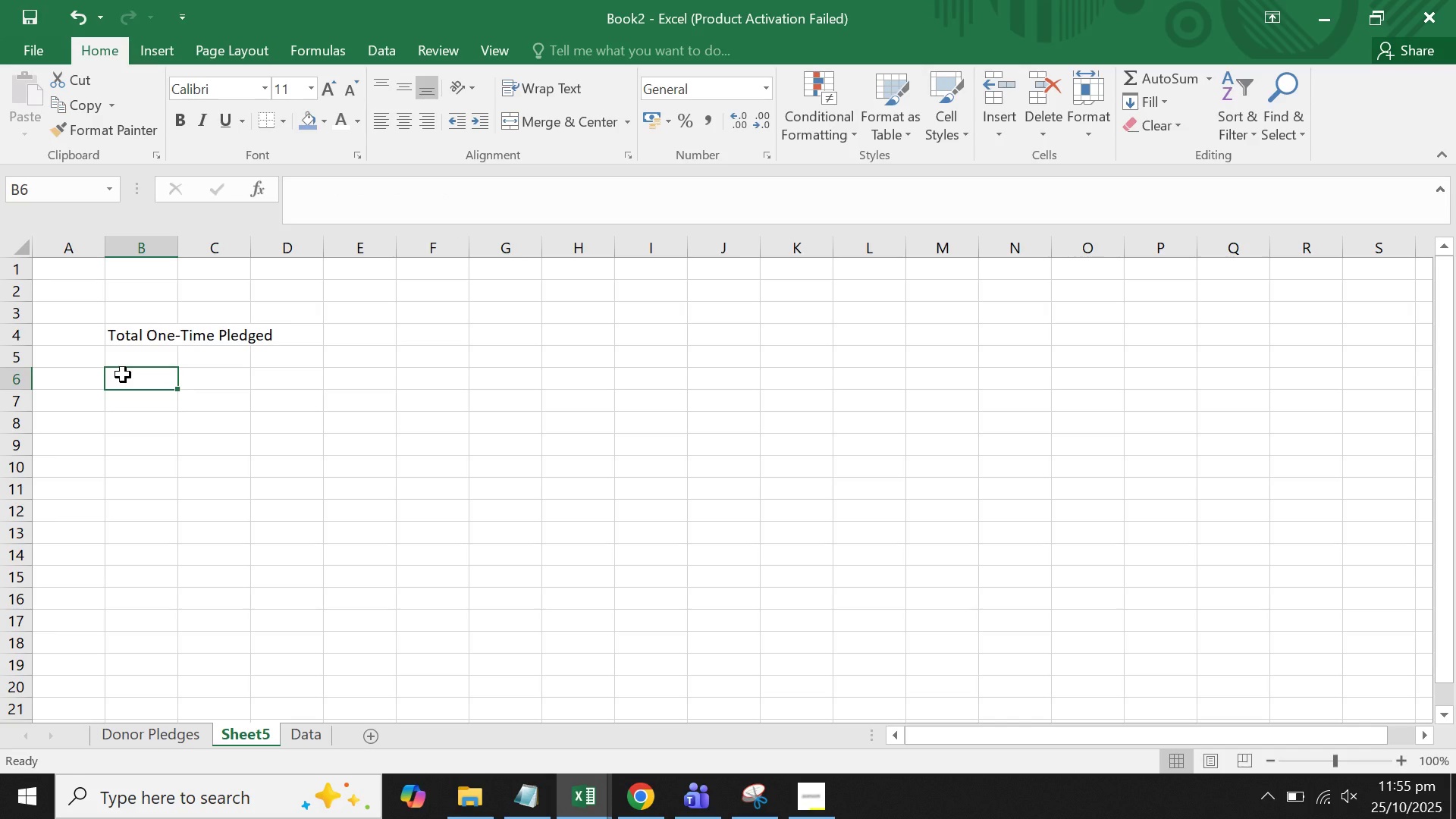 
type(Total Monthly Pledged (Per mont)
key(Backspace)
key(Backspace)
key(Backspace)
key(Backspace)
type(Month_)
key(Backspace)
type())
 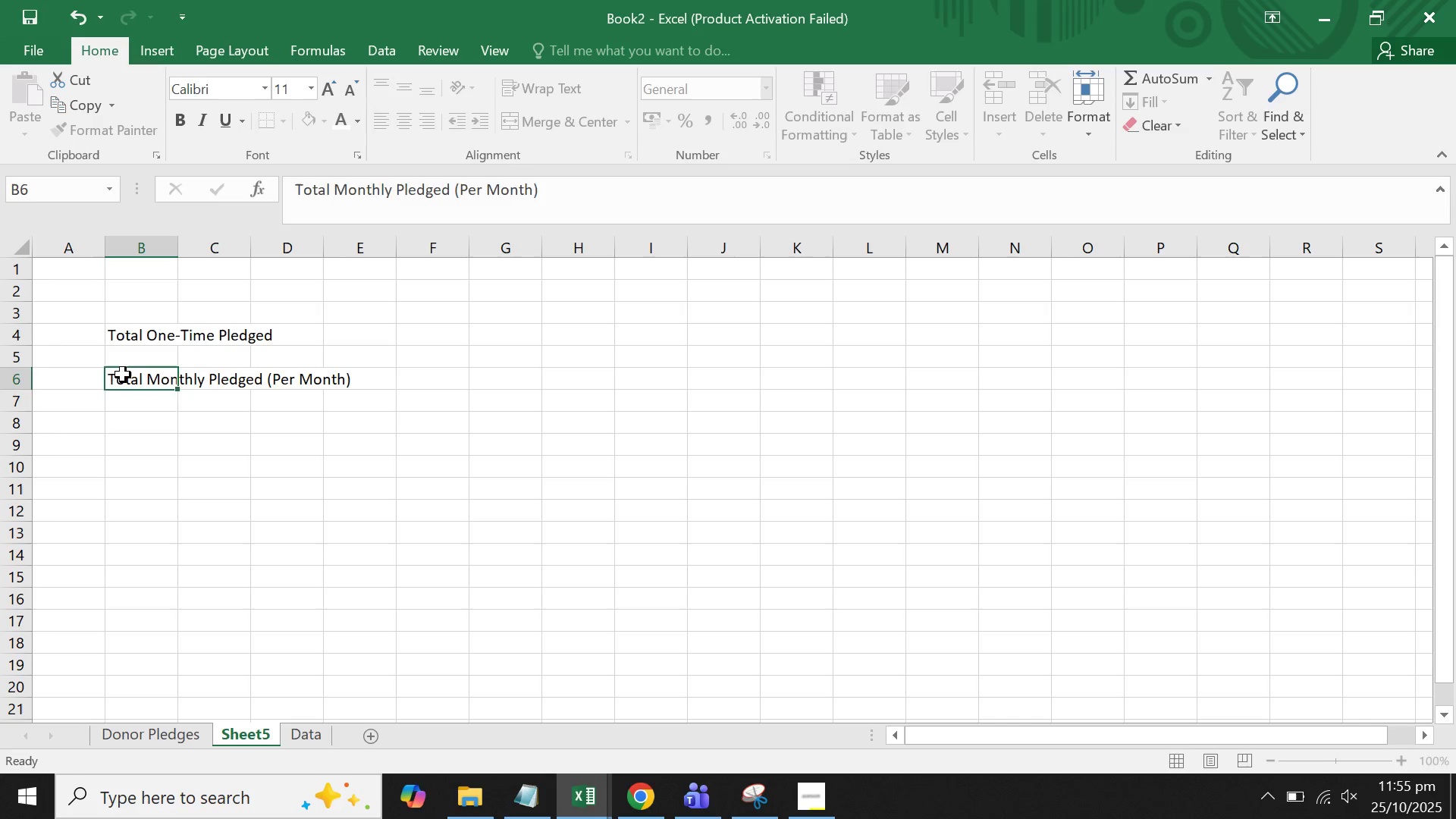 
 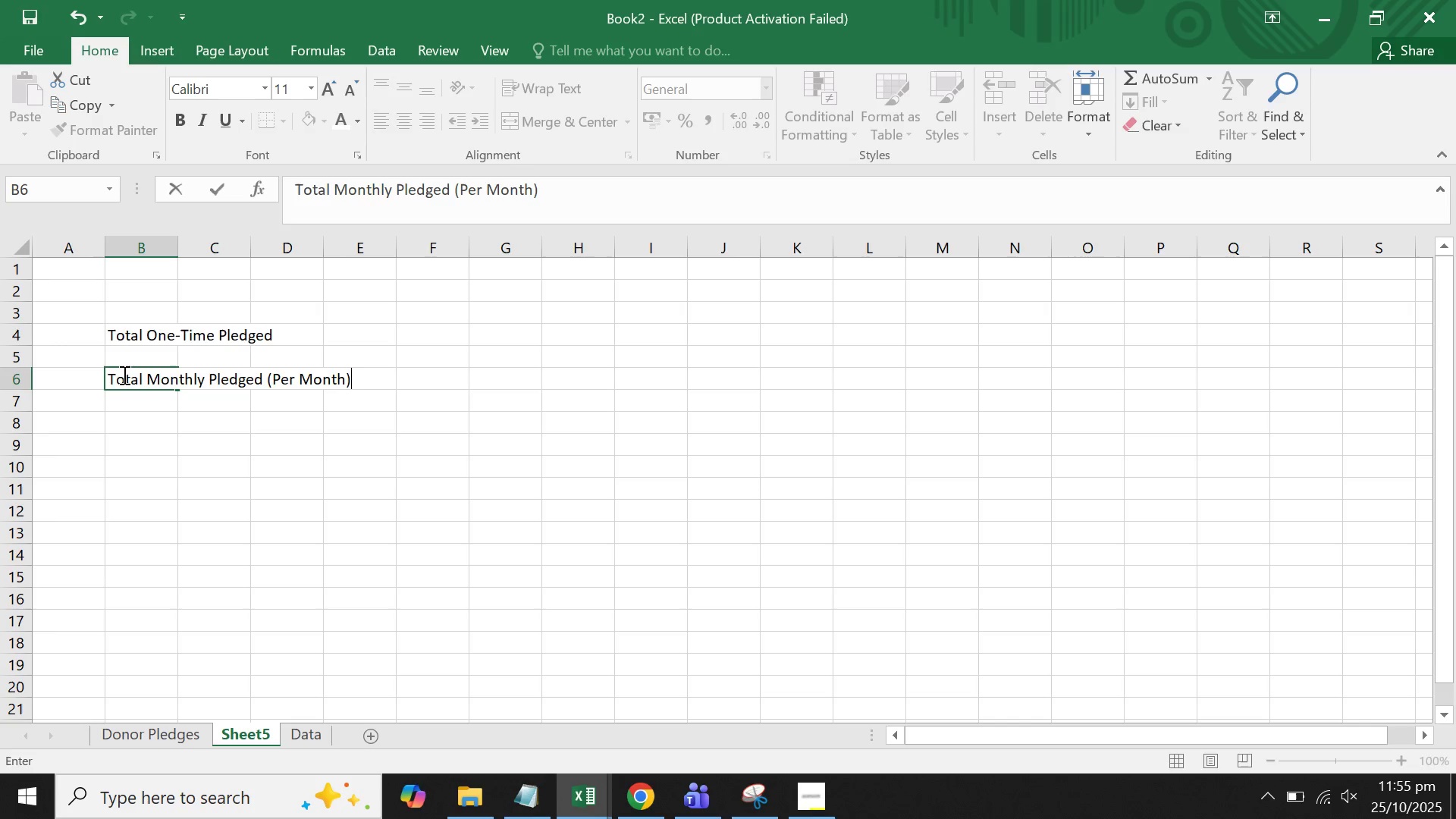 
key(Enter)
 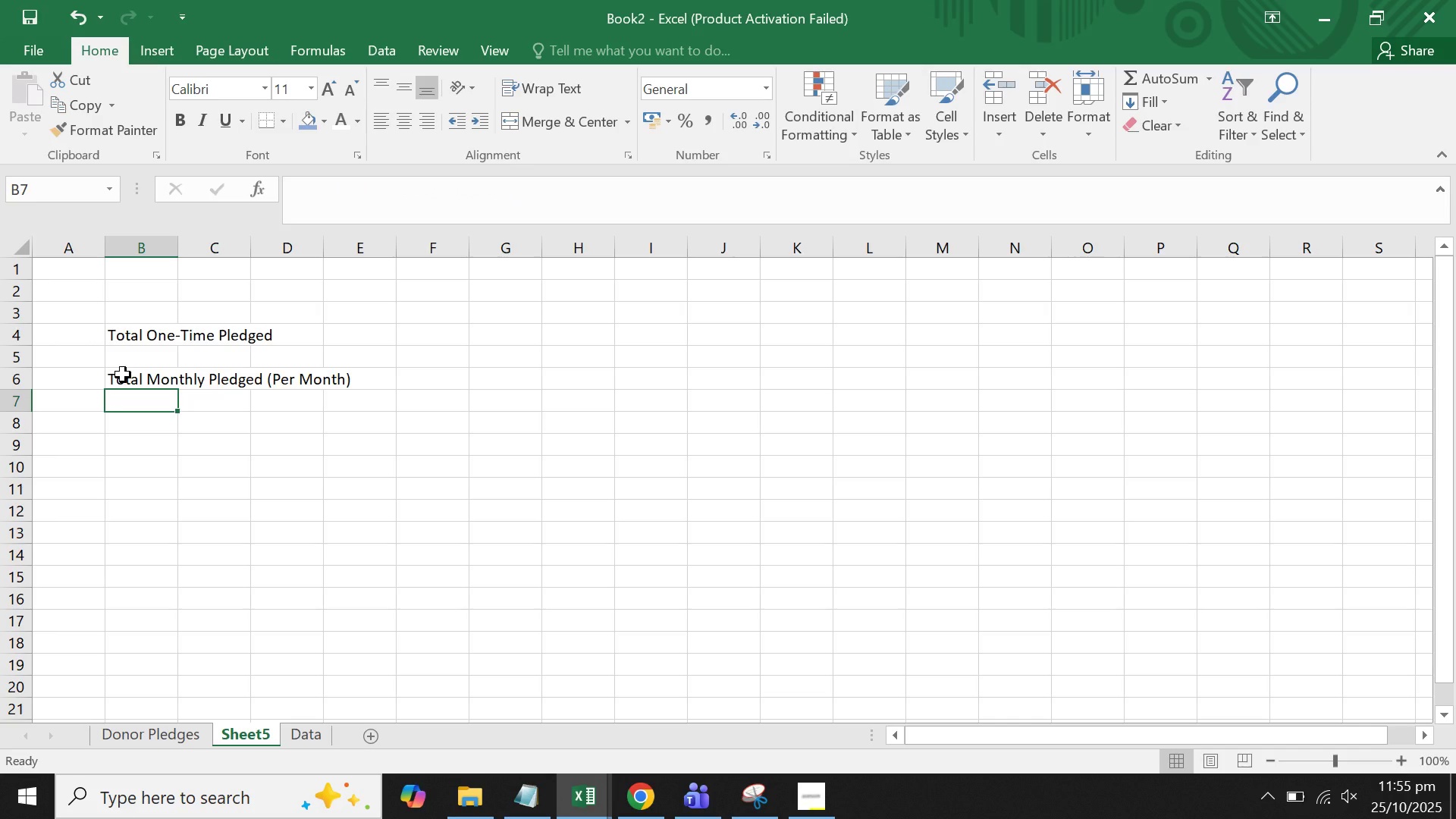 
key(Enter)
 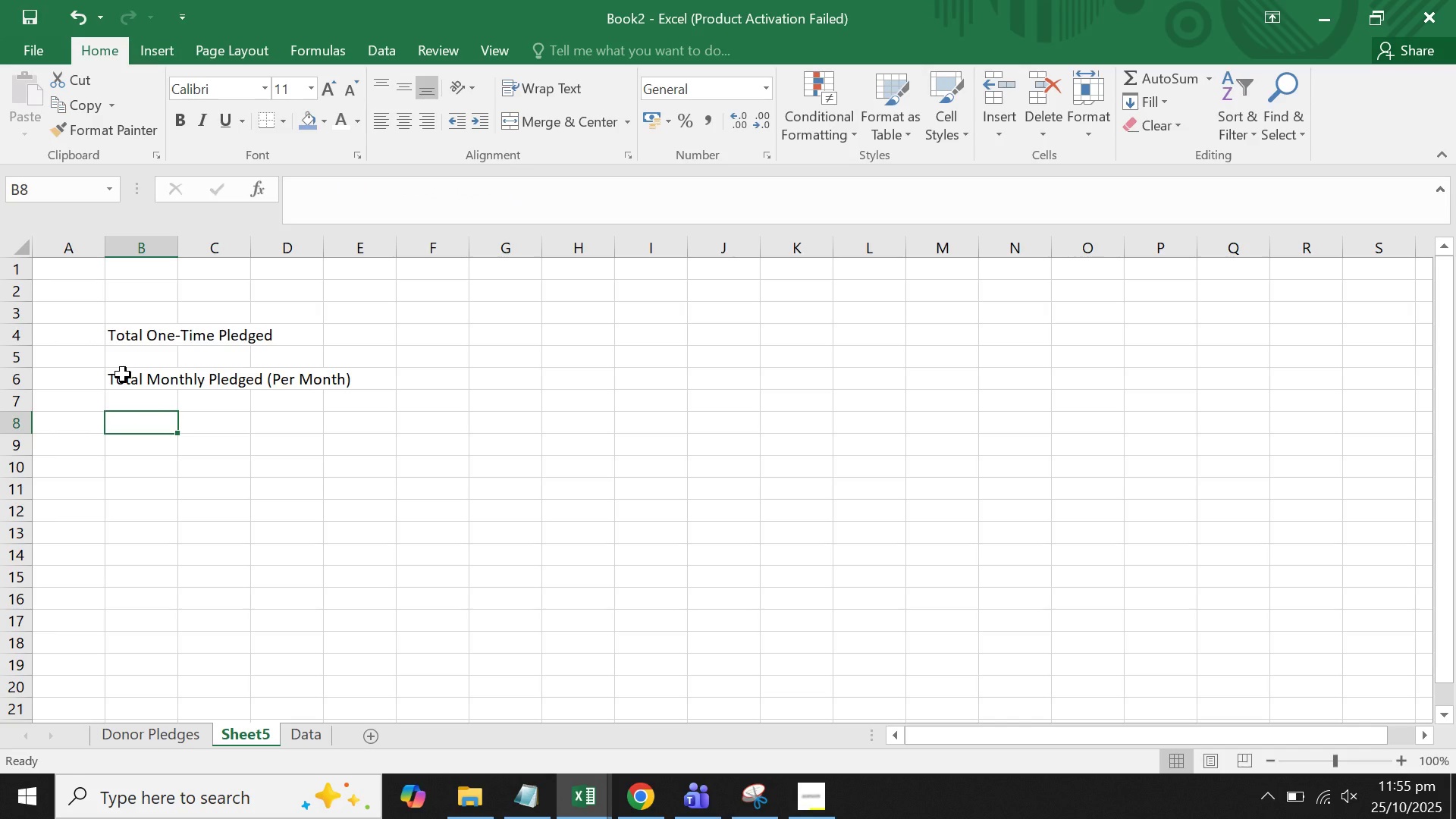 
type(Projected Annual Recurring Total)
 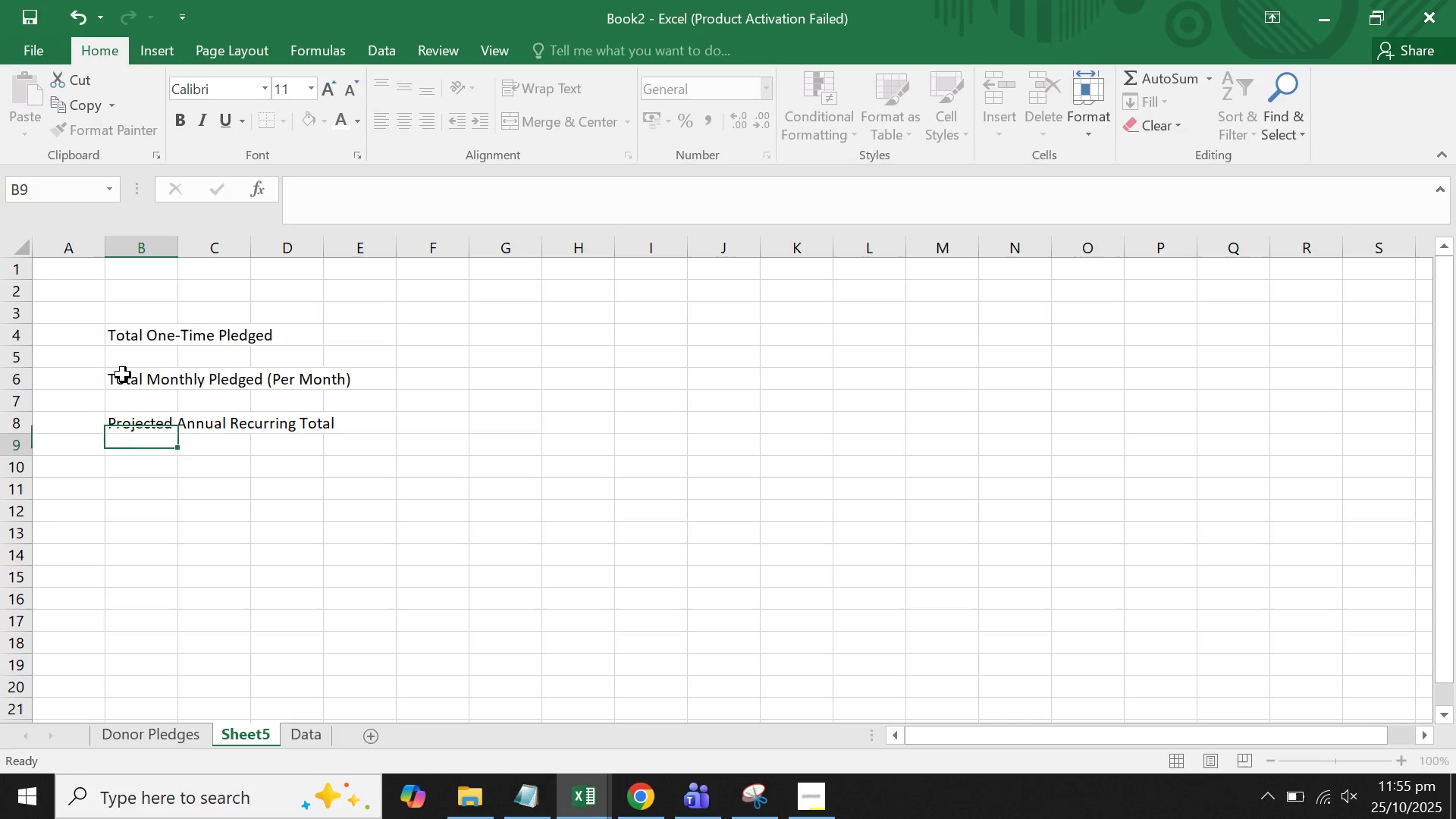 
 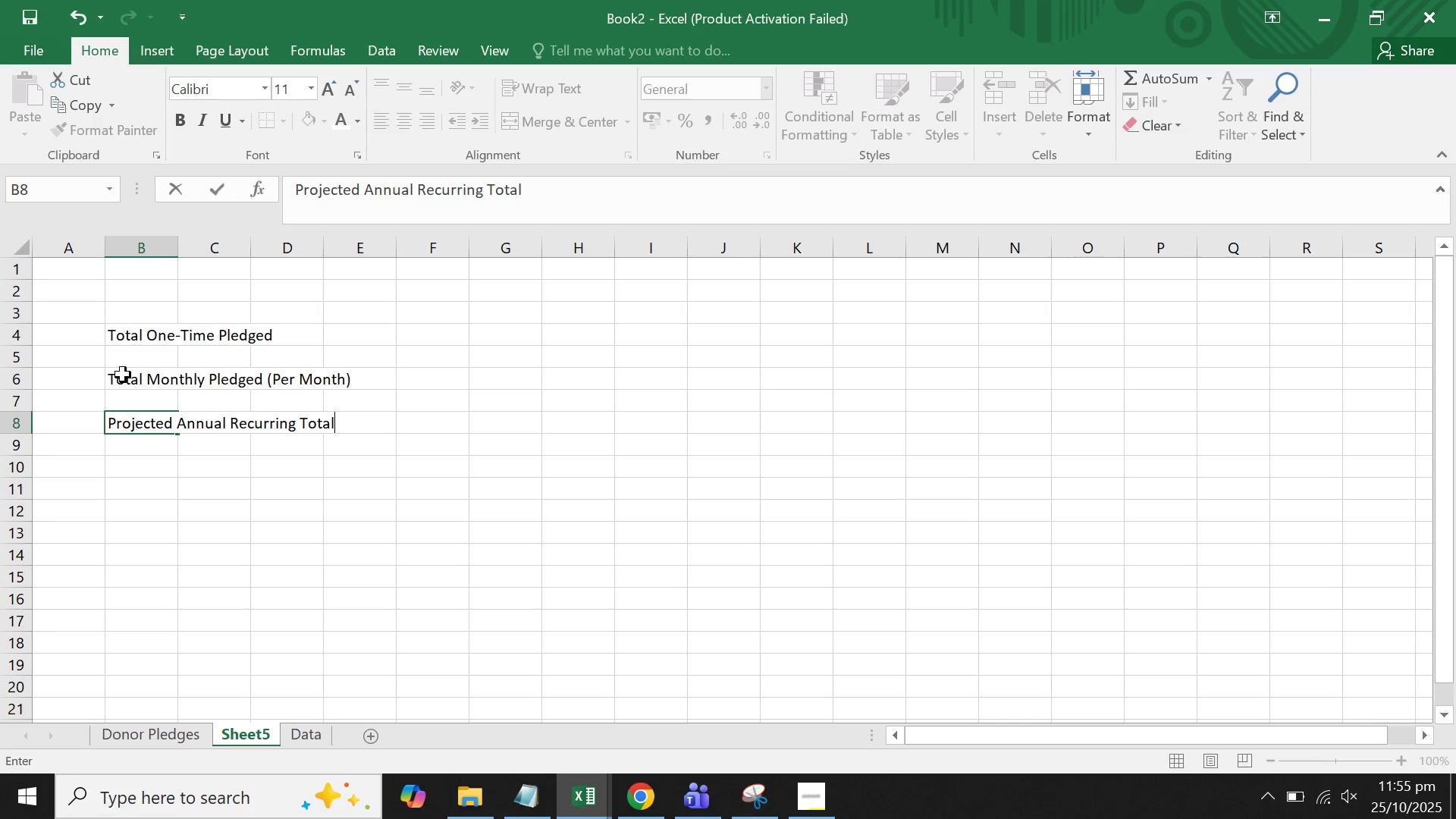 
key(Enter)
 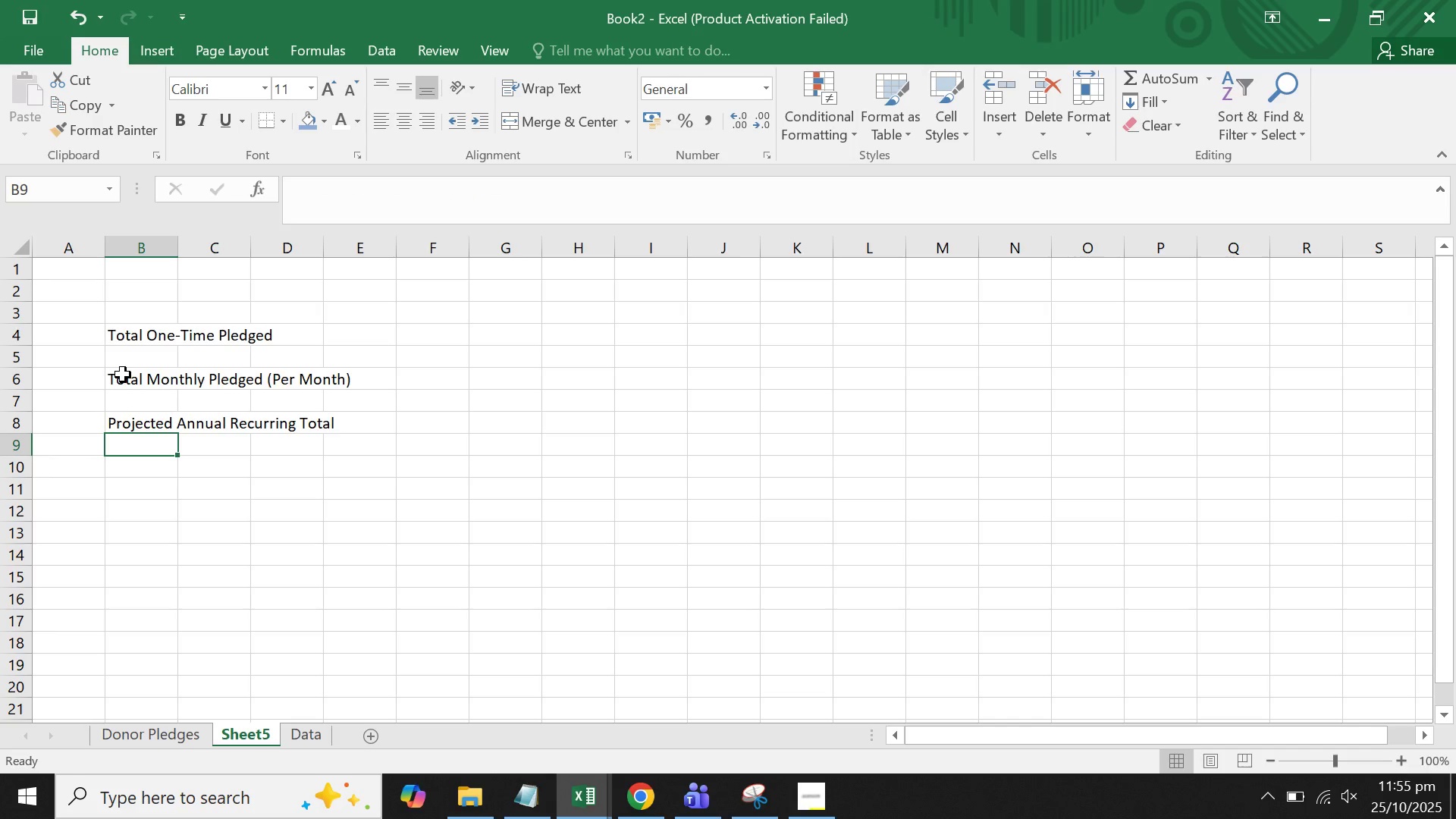 
key(Enter)
 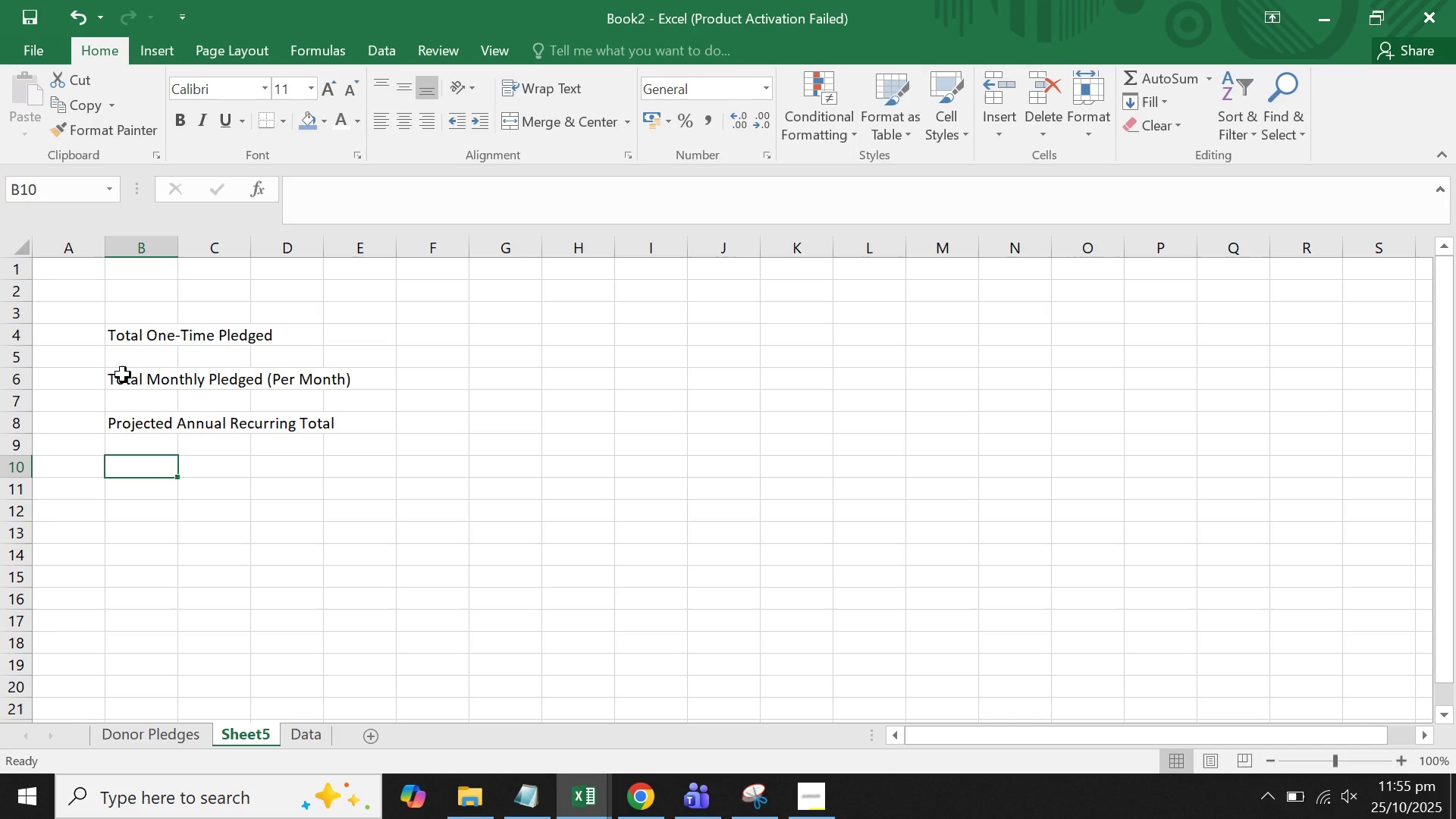 
type(Count of One-tim)
key(Backspace)
key(Backspace)
key(Backspace)
type(Time Donors)
 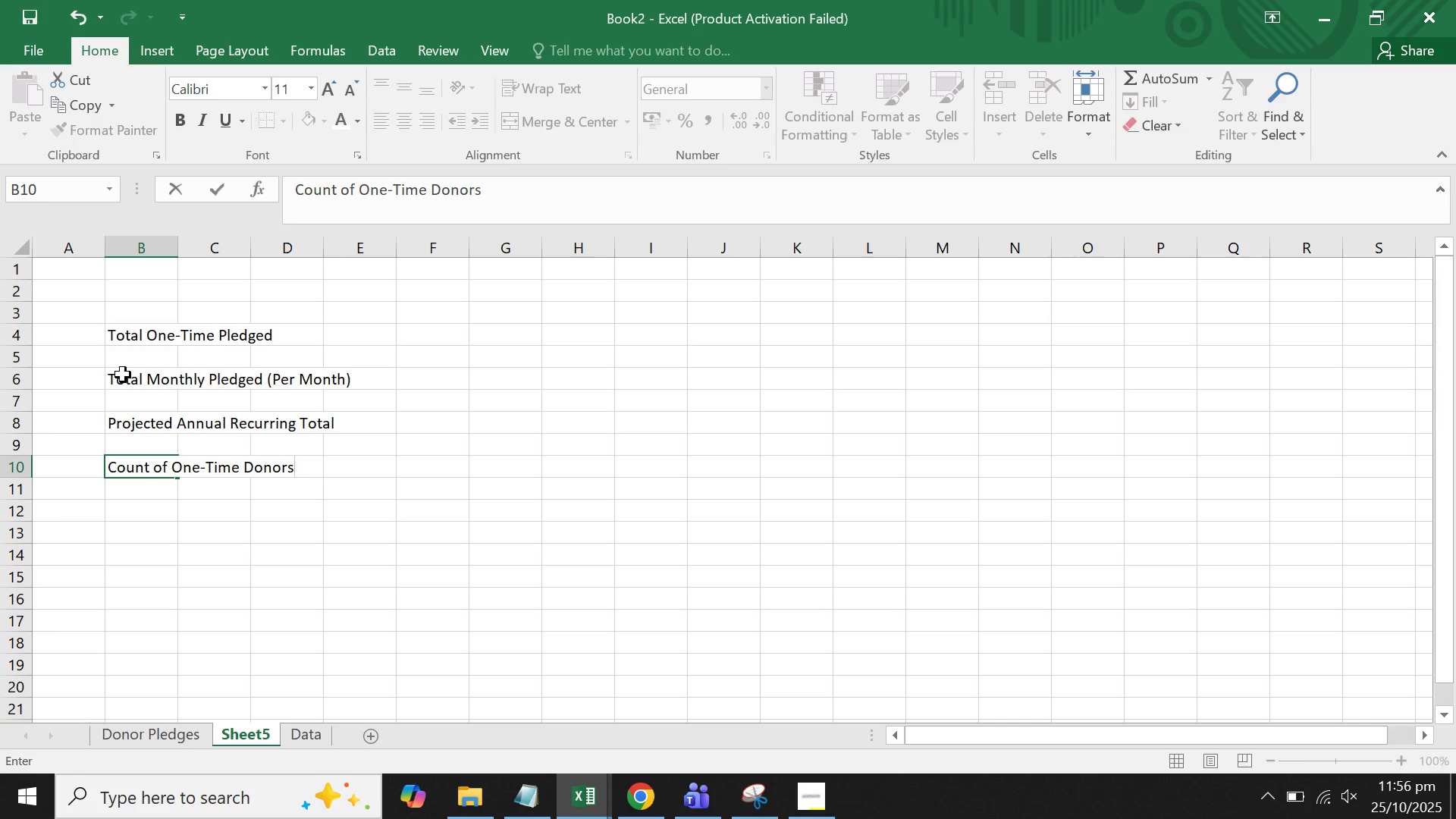 
key(Enter)
 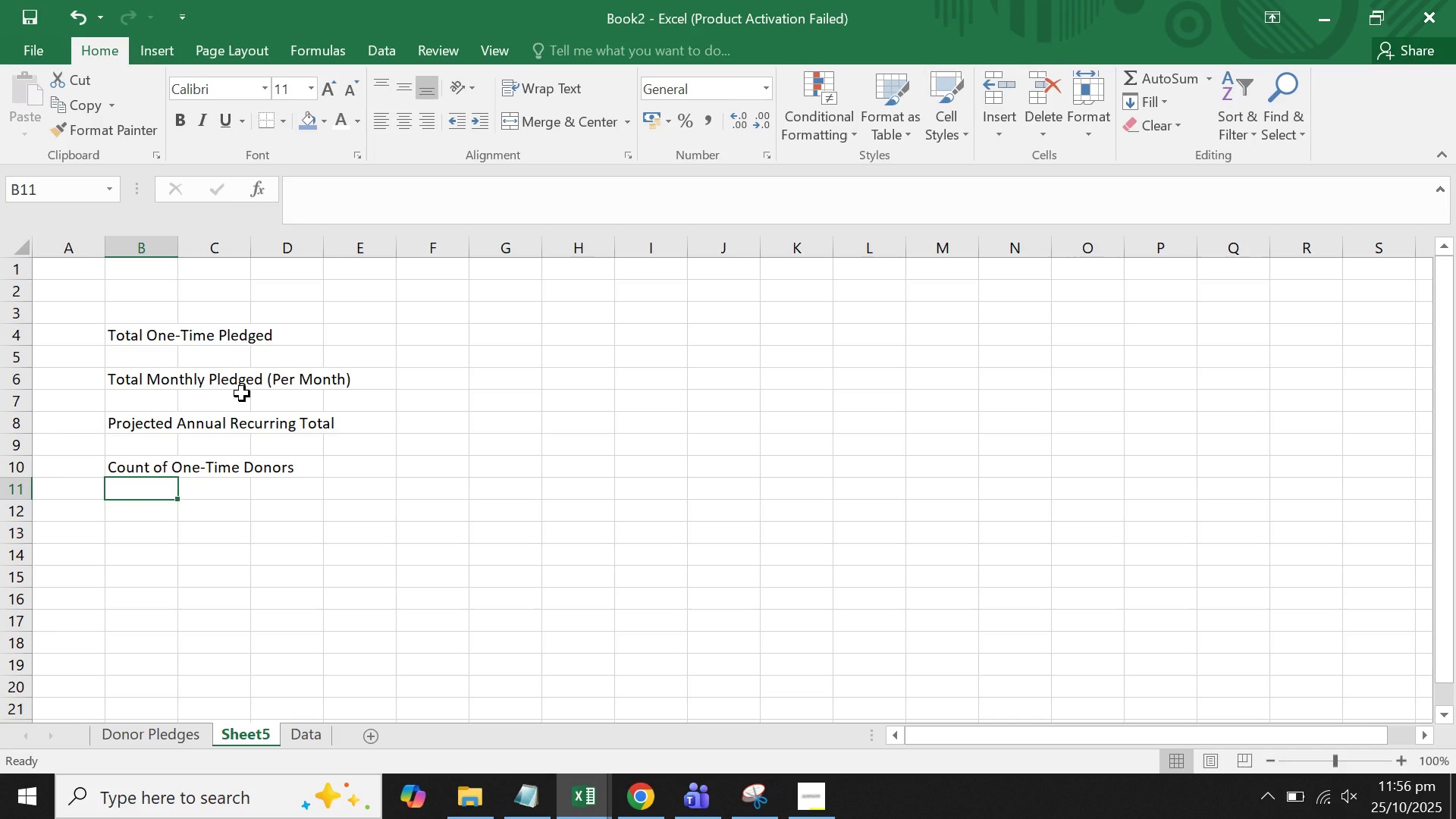 
wait(14.7)
 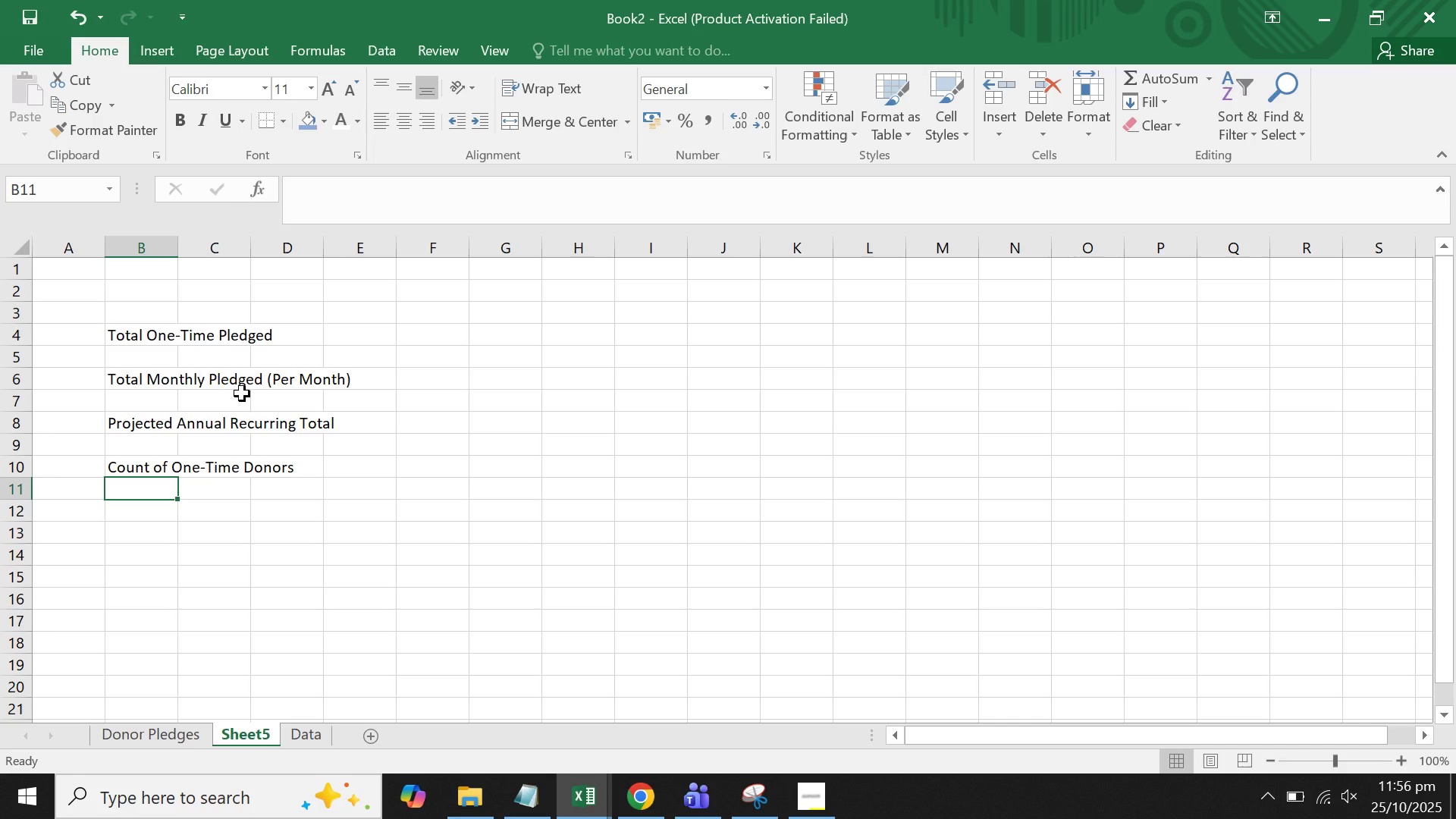 
key(Enter)
 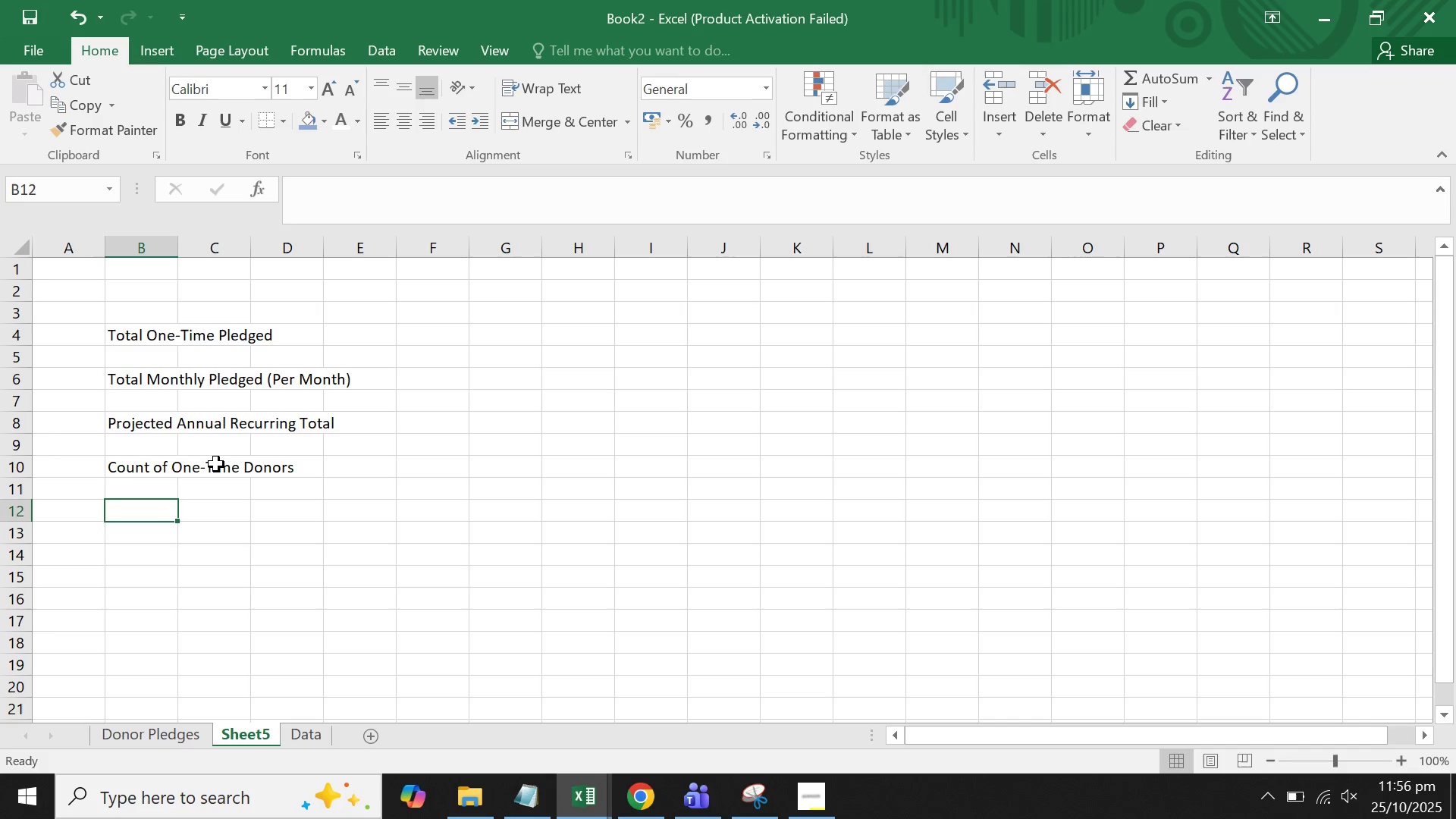 
type(Count of Recurringf)
key(Backspace)
type( (Monthly Donors))
 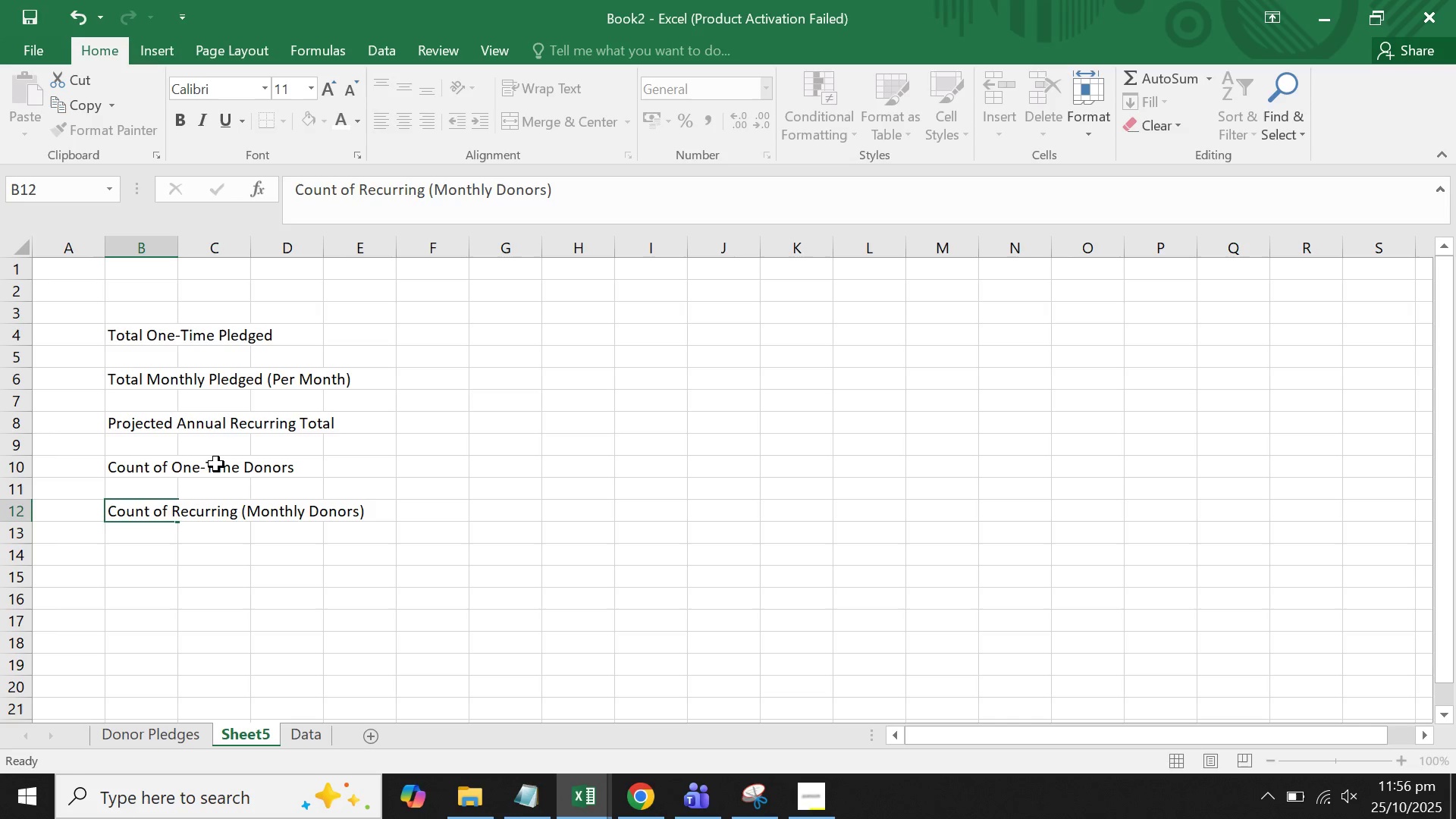 
 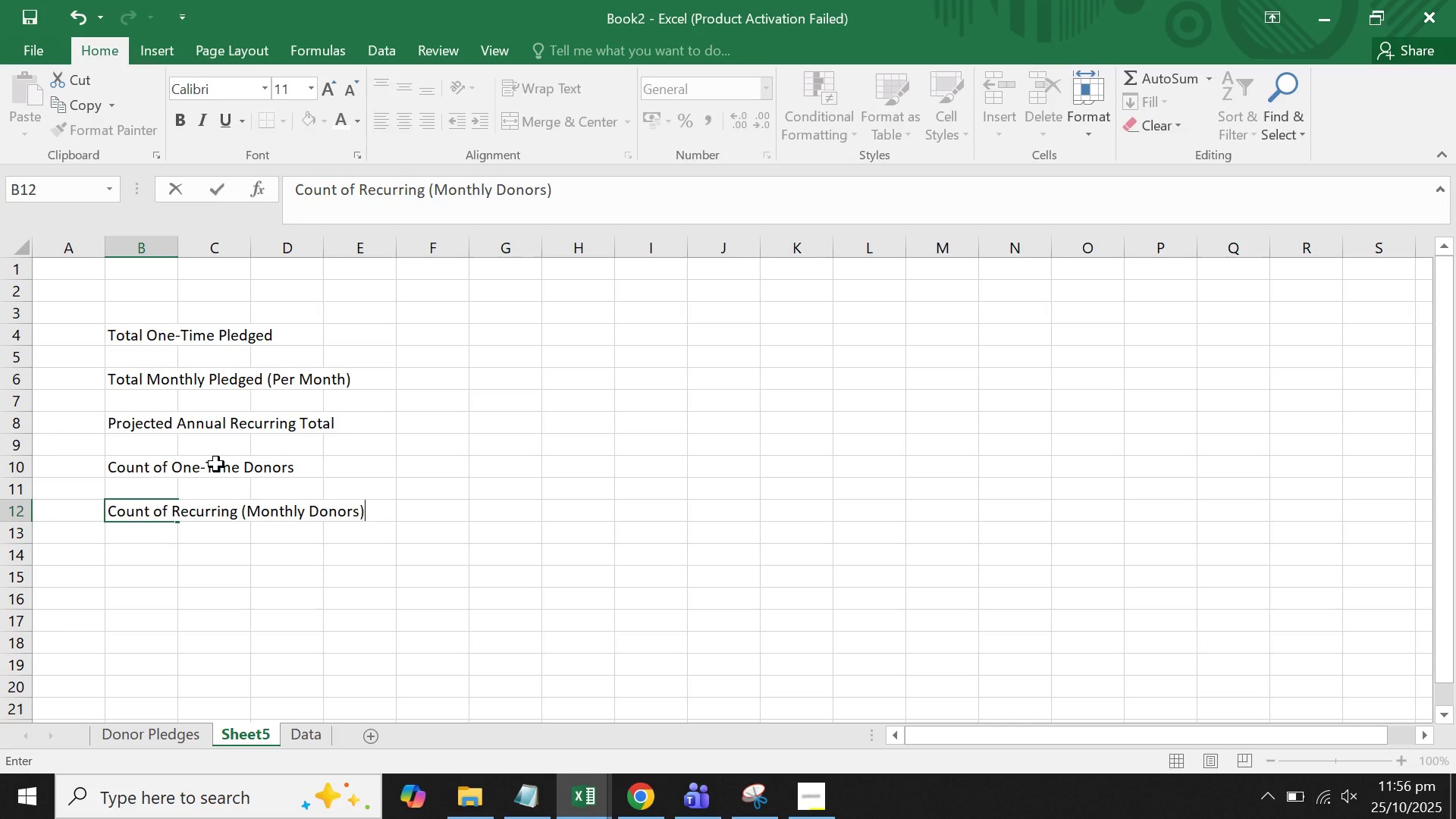 
key(Enter)
 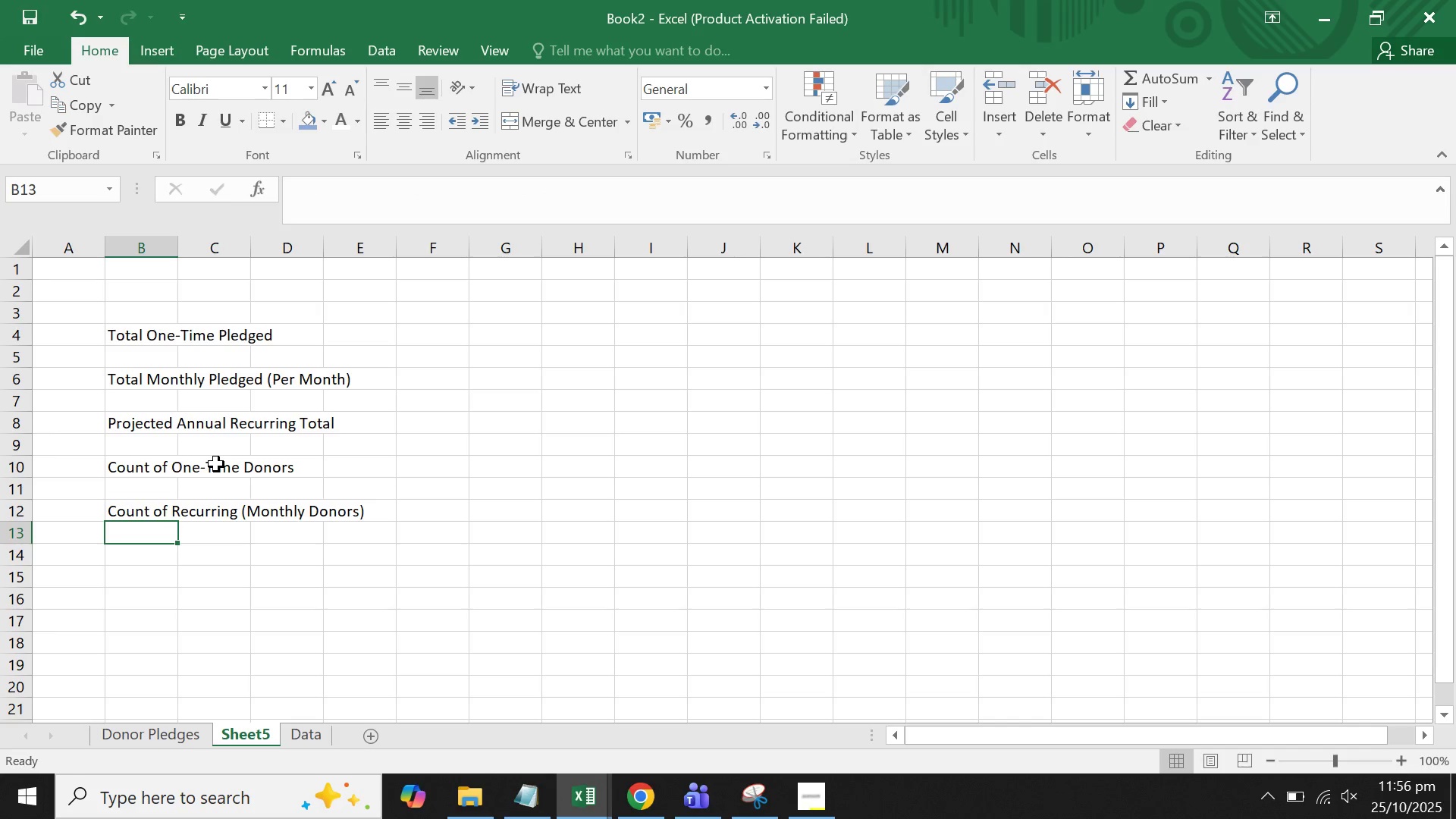 
key(Enter)
 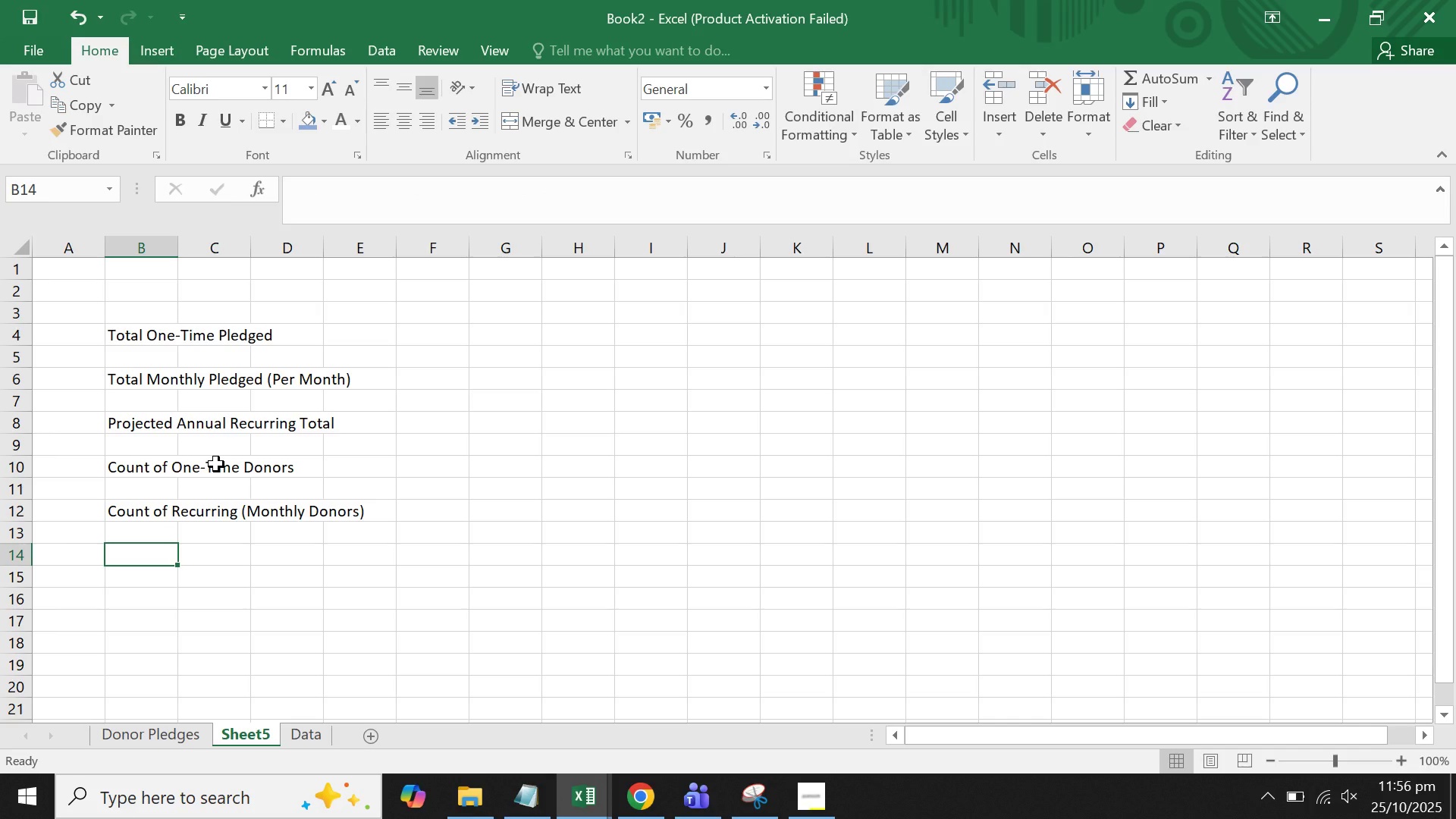 
type(Total)
 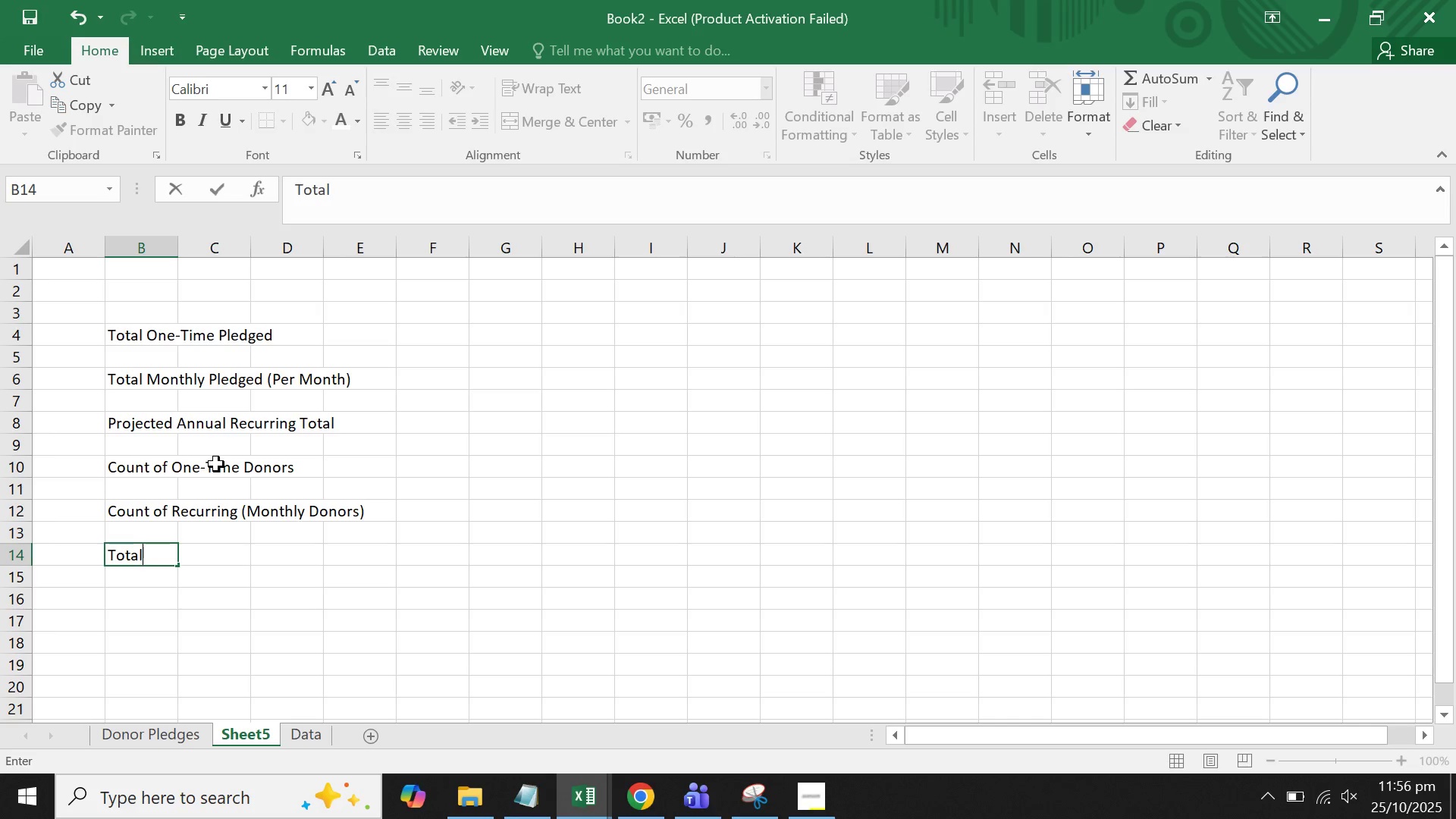 
type( Unique Donors)
 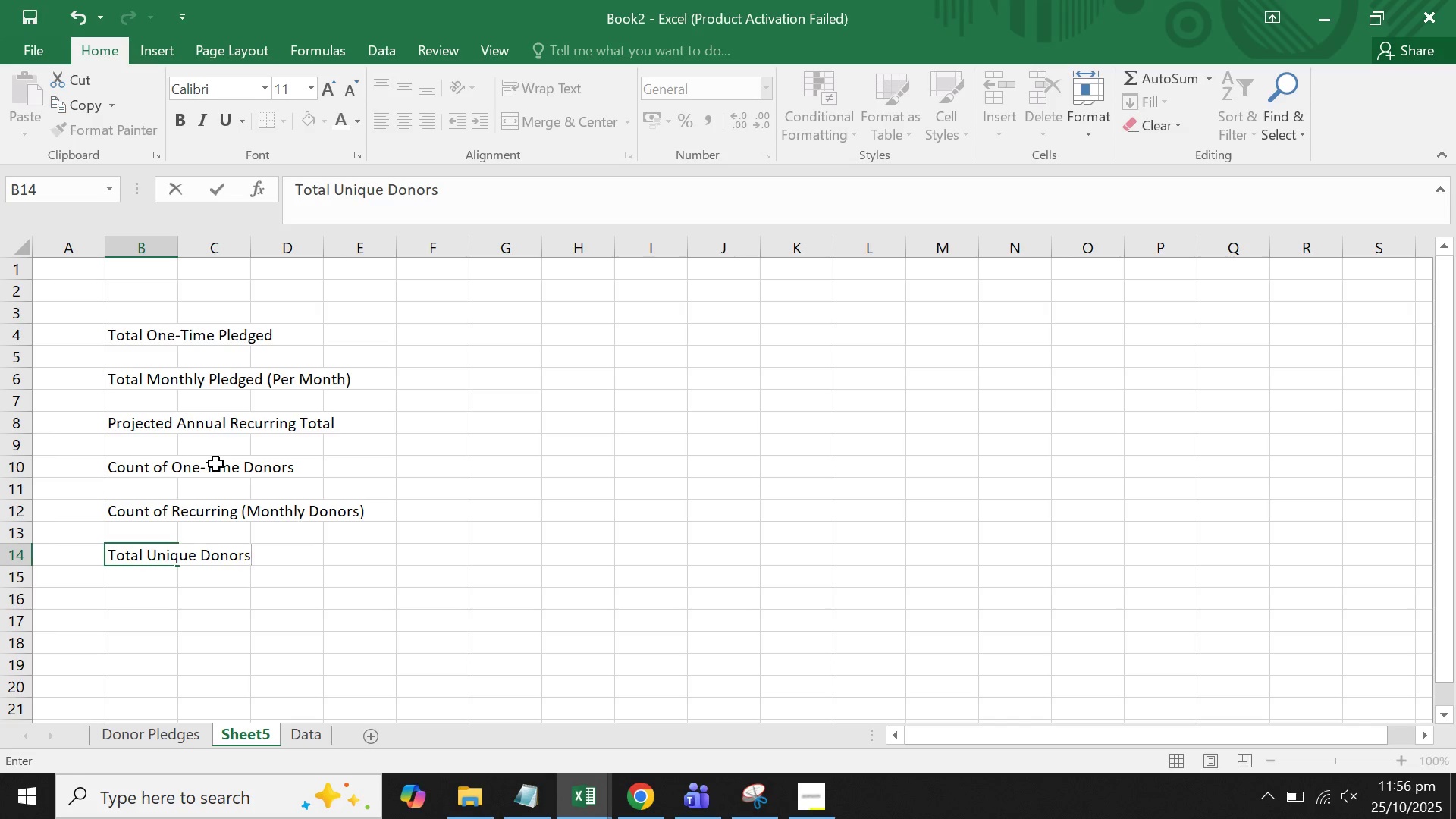 
wait(6.25)
 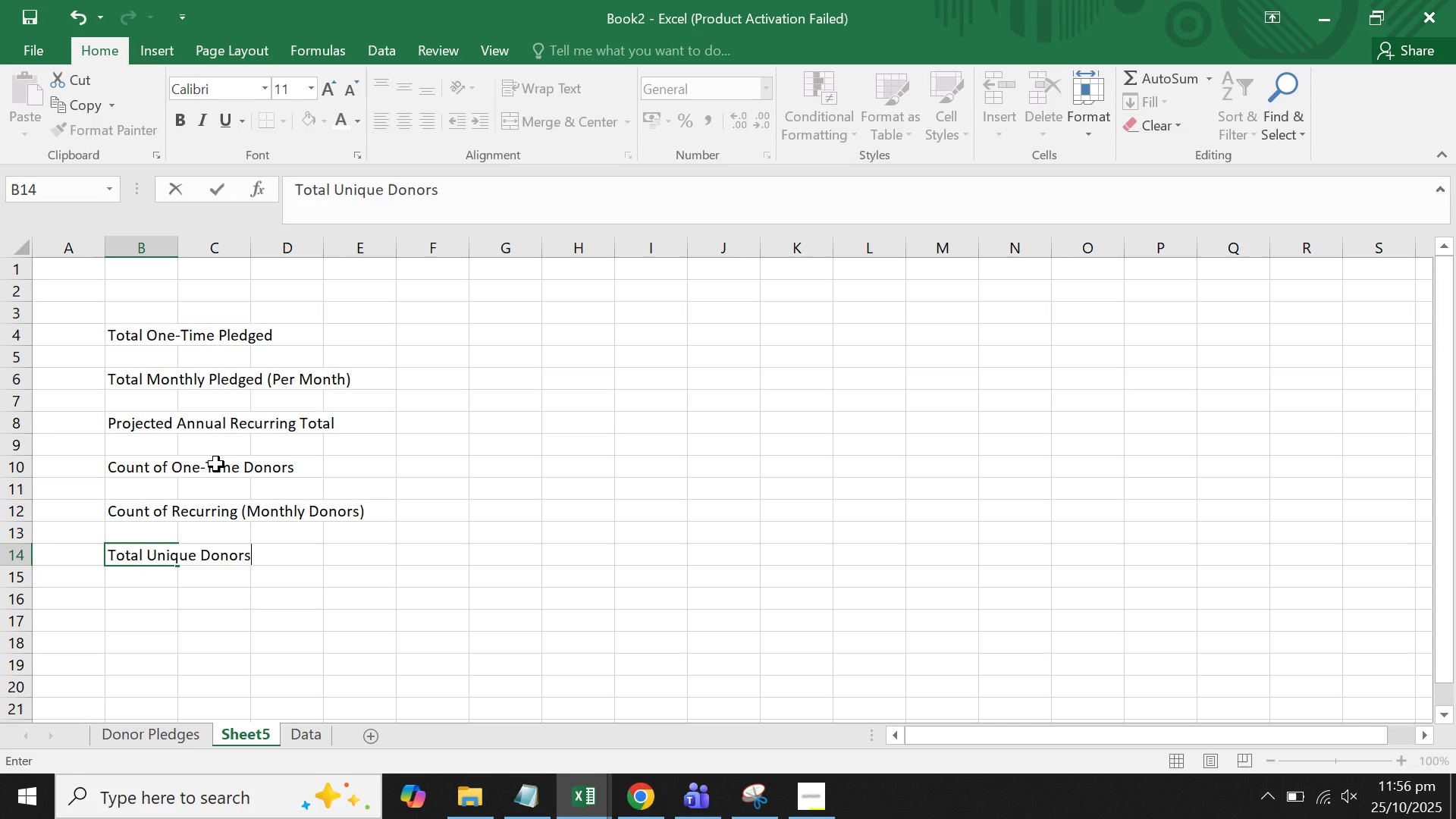 
key(Enter)
 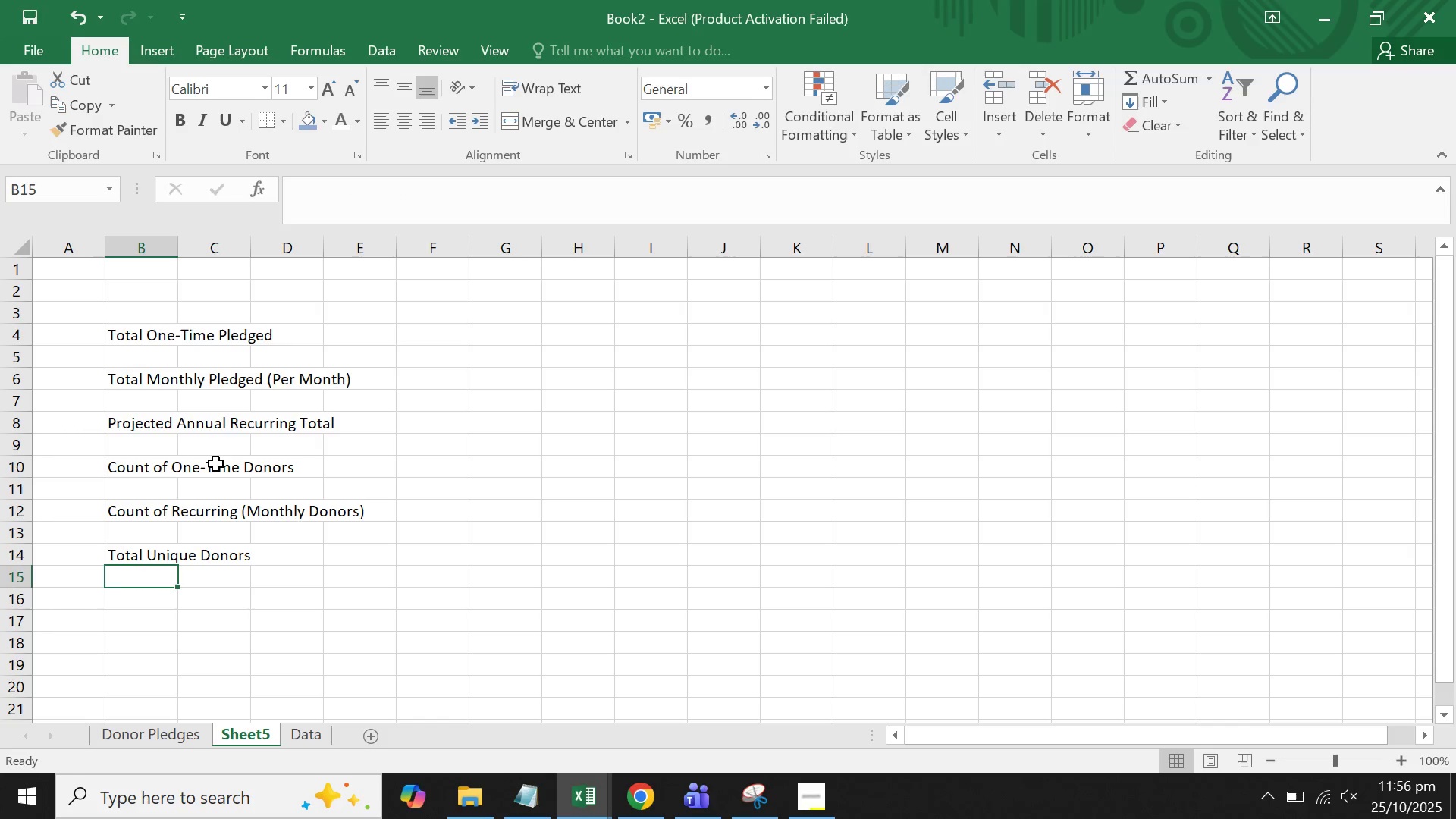 
wait(13.98)
 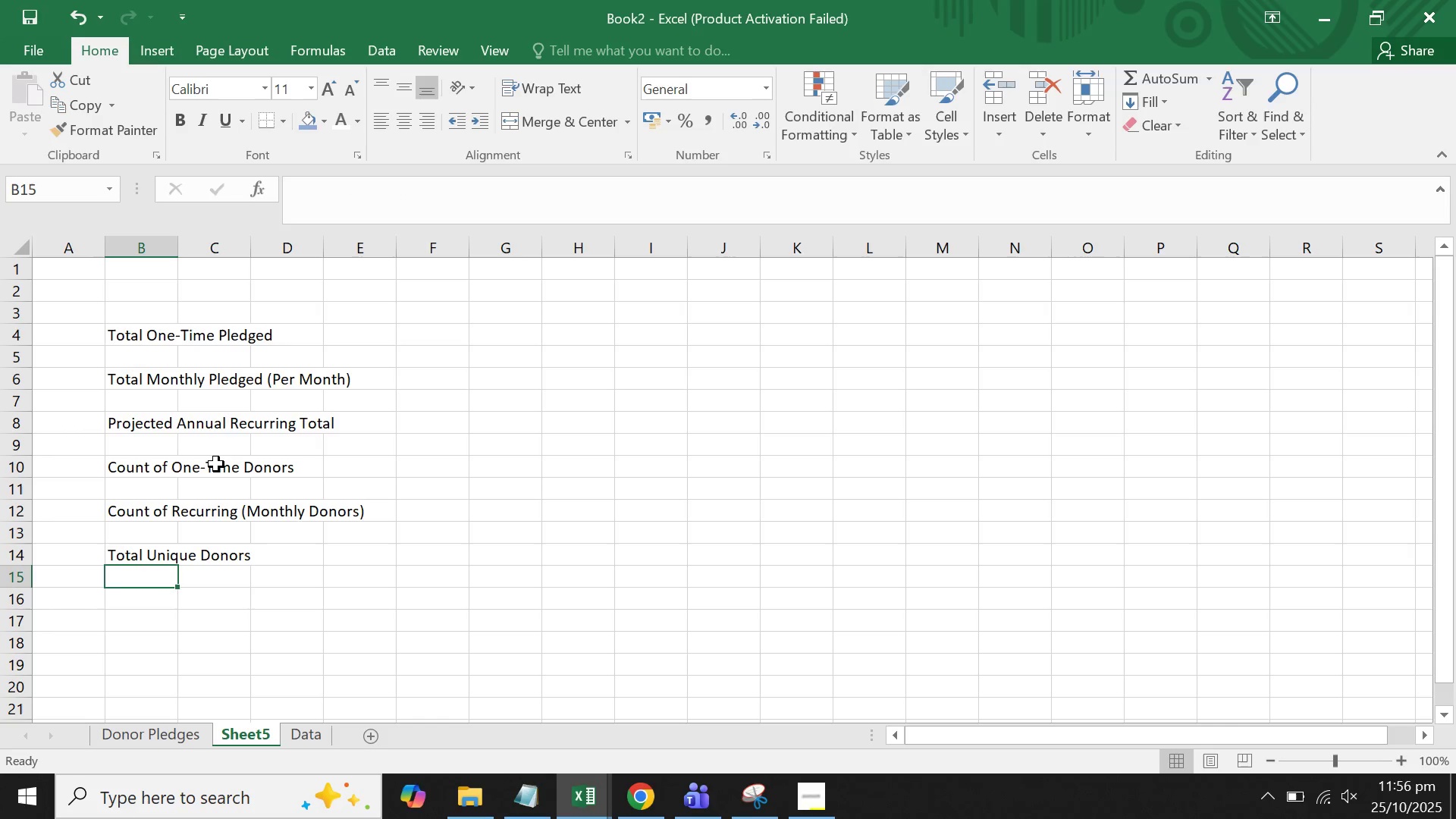 
double_click([182, 254])
 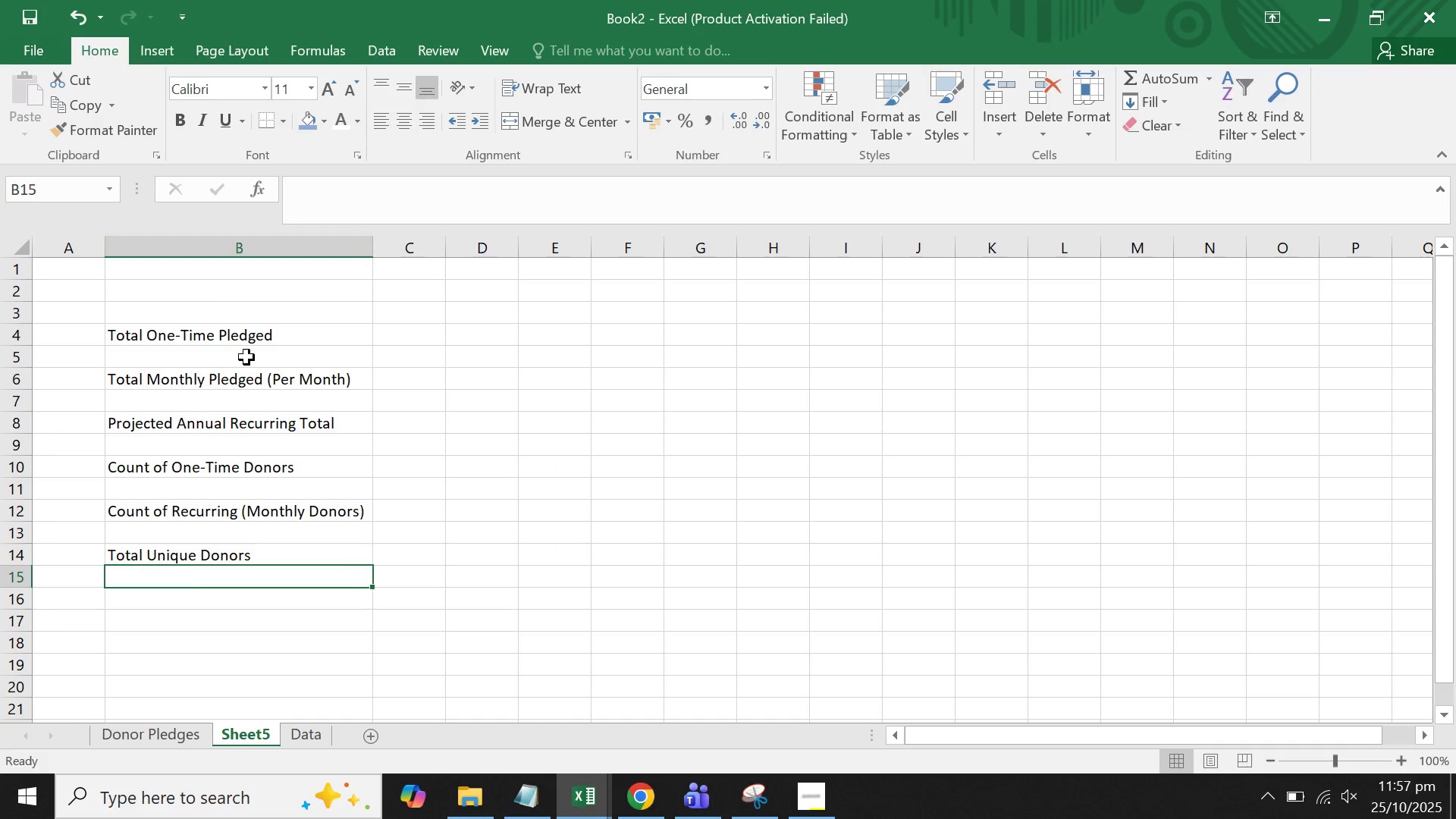 
triple_click([246, 357])
 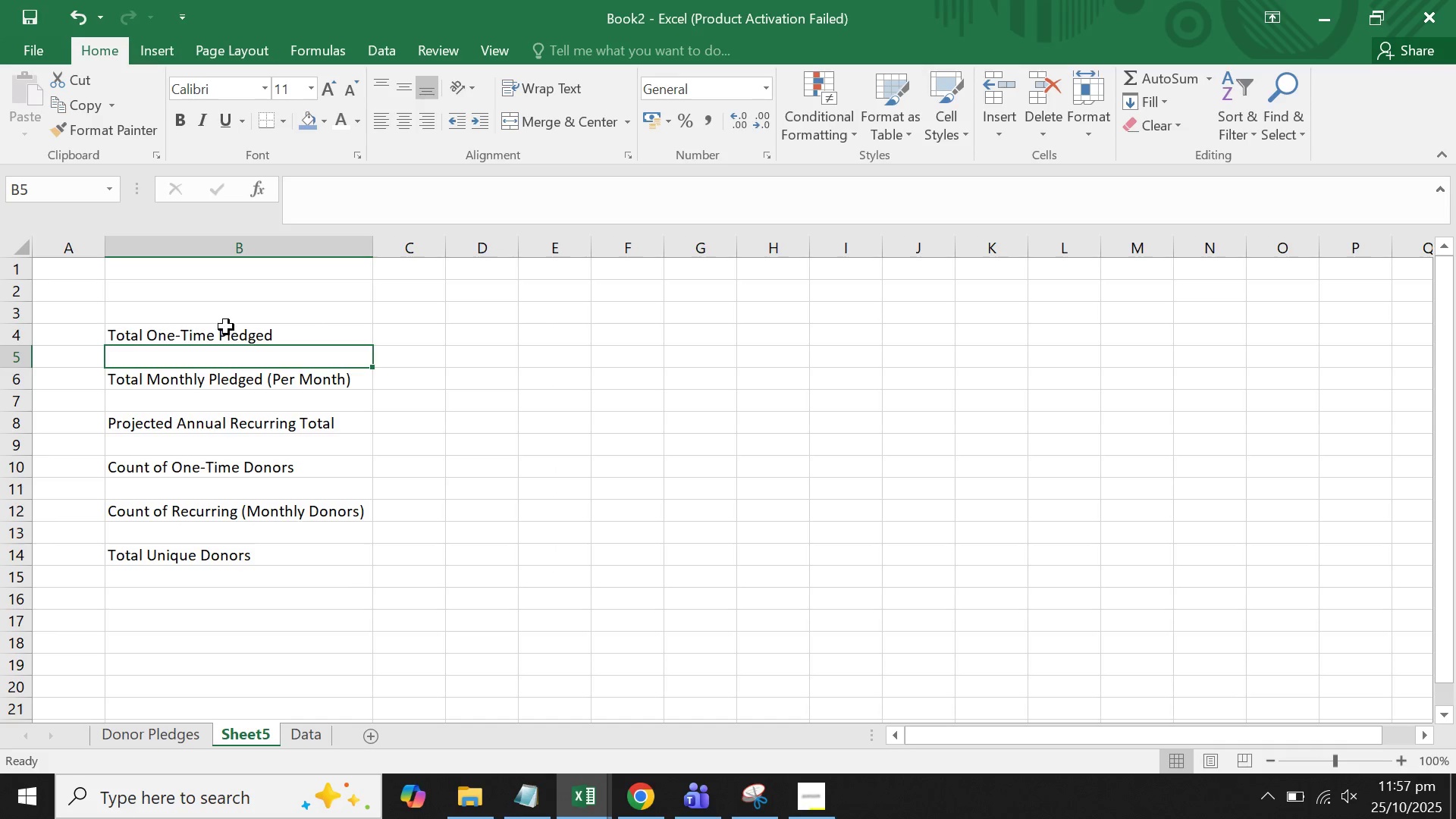 
left_click_drag(start_coordinate=[226, 327], to_coordinate=[227, 554])
 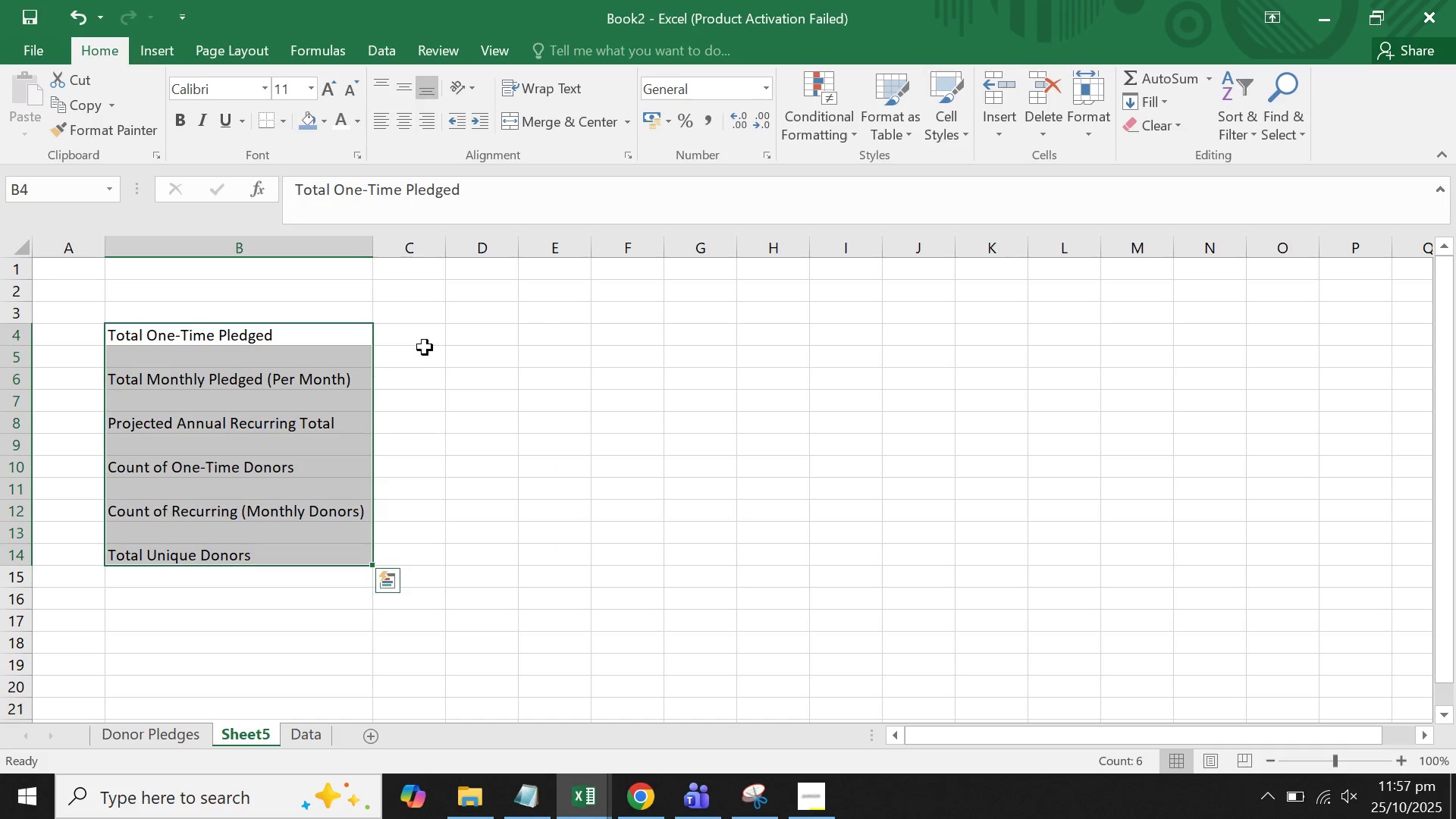 
left_click([427, 338])
 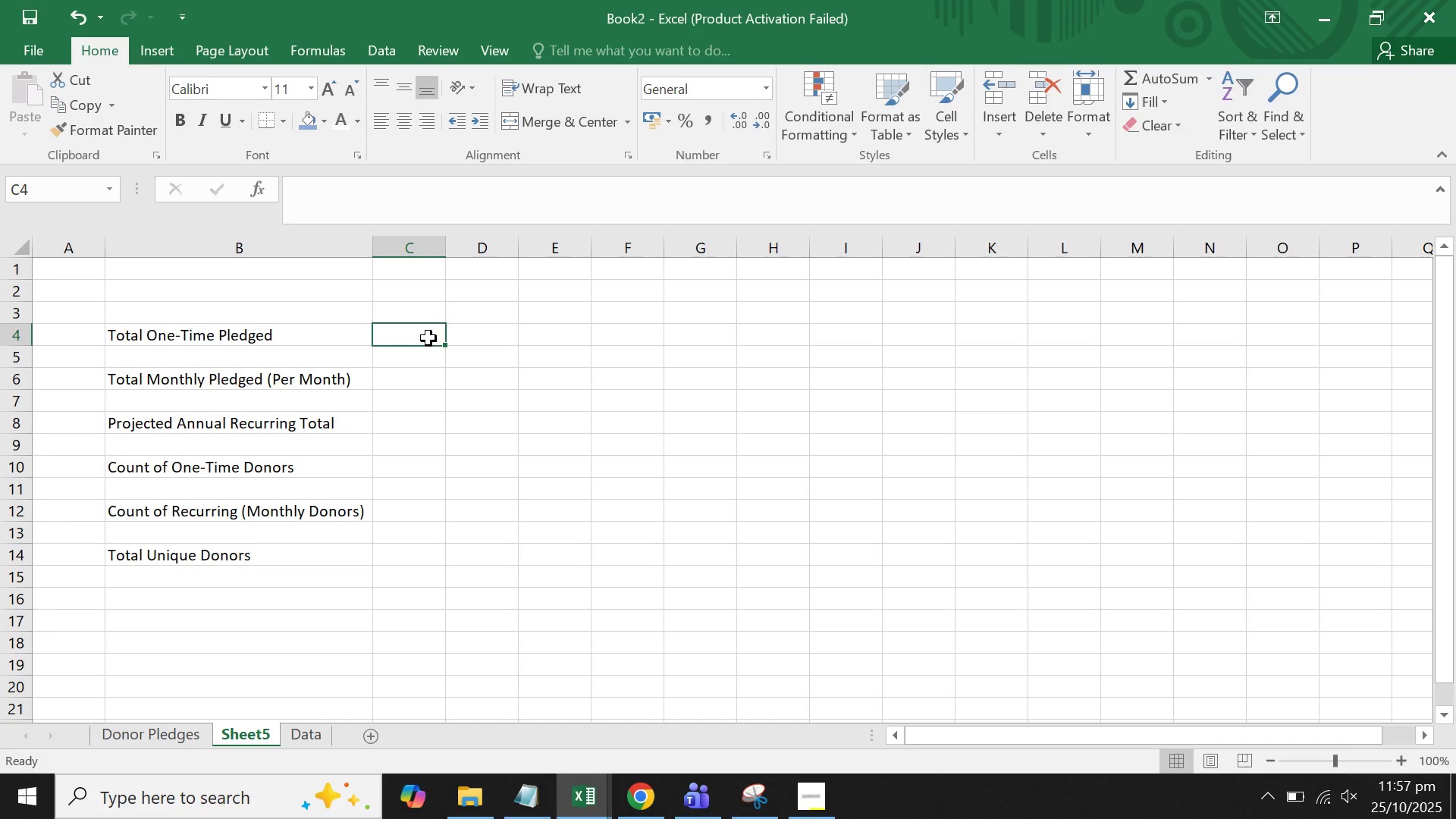 
key(Equal)
 